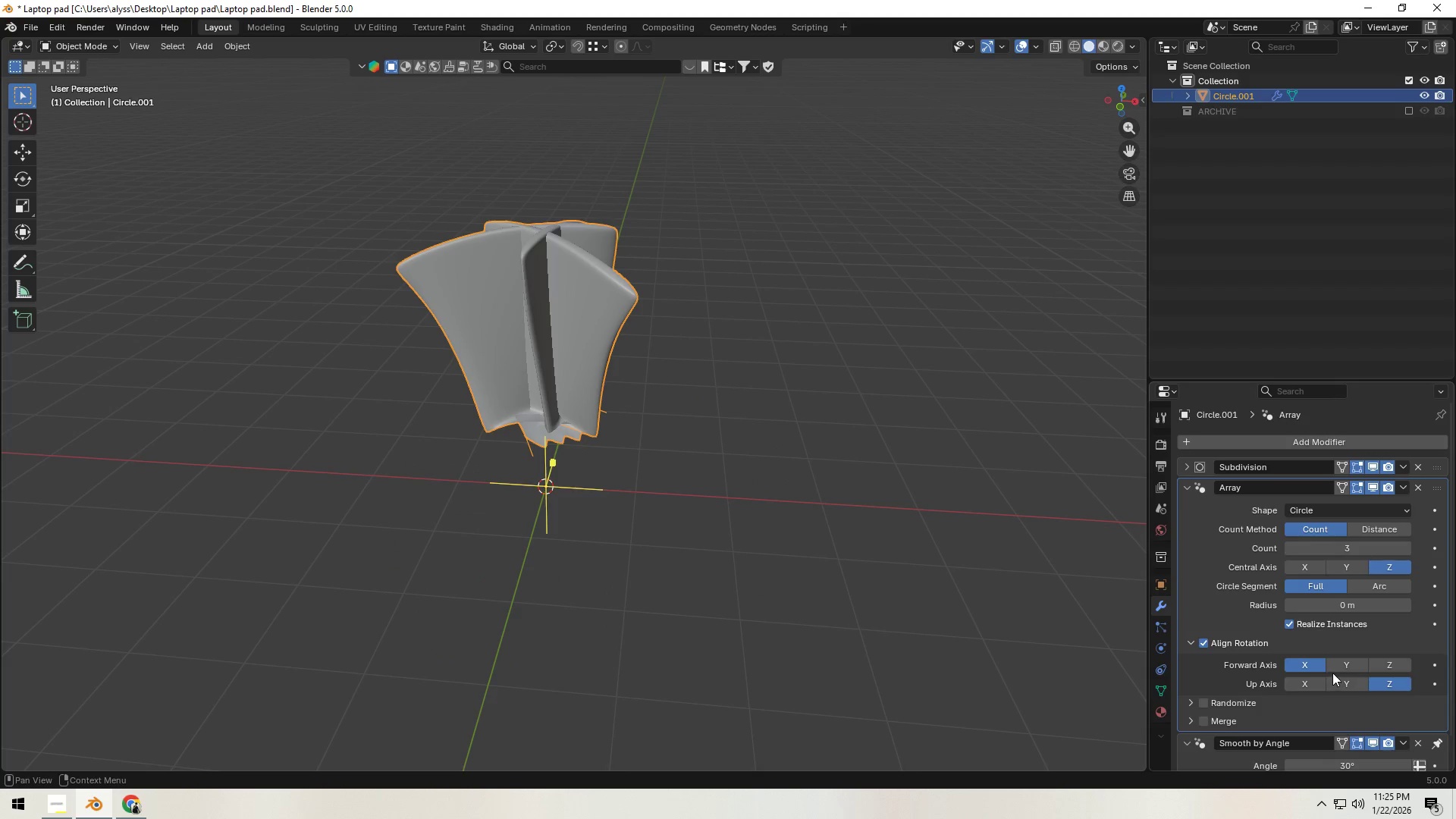 
left_click([1337, 663])
 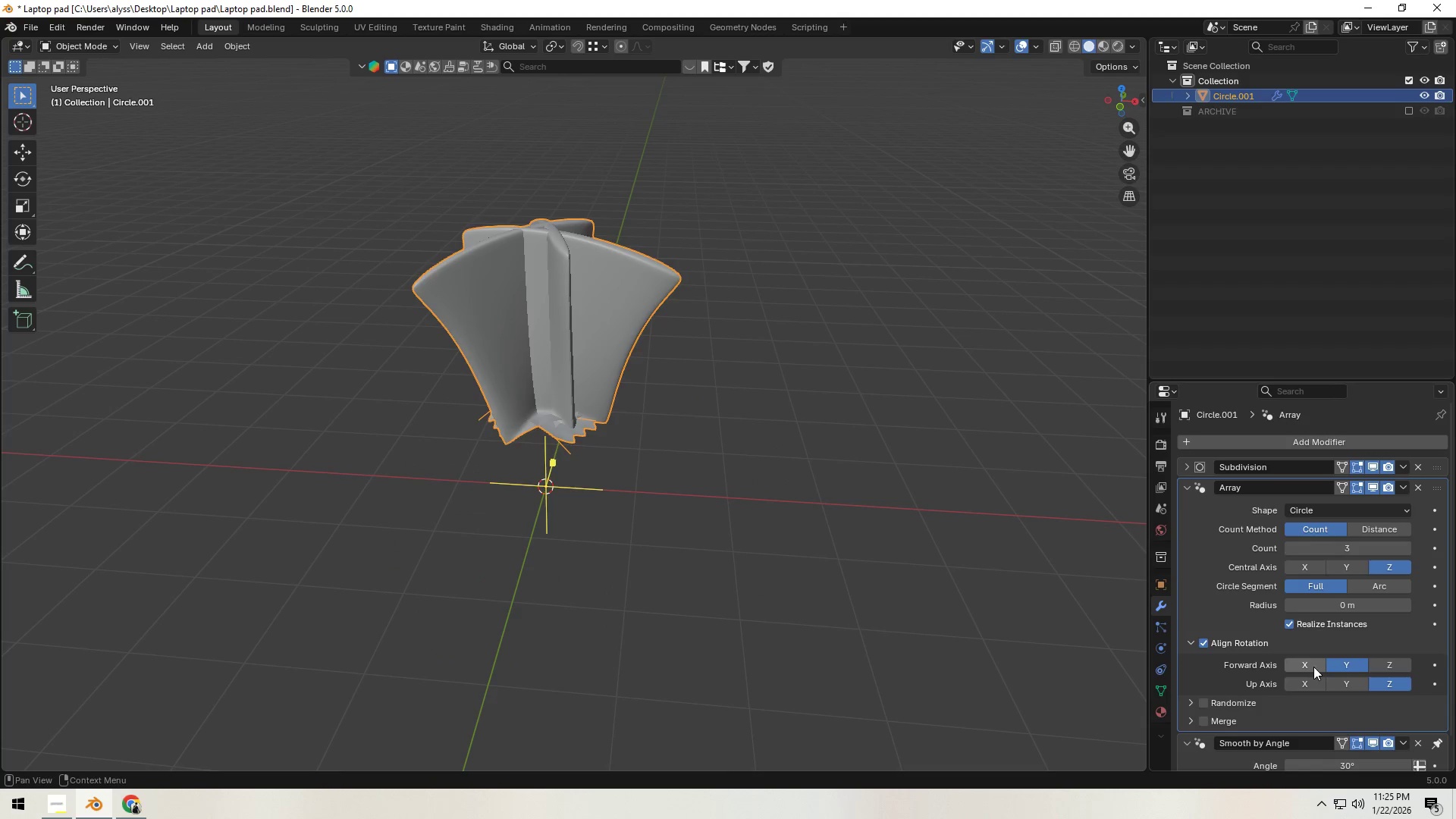 
left_click([1307, 667])
 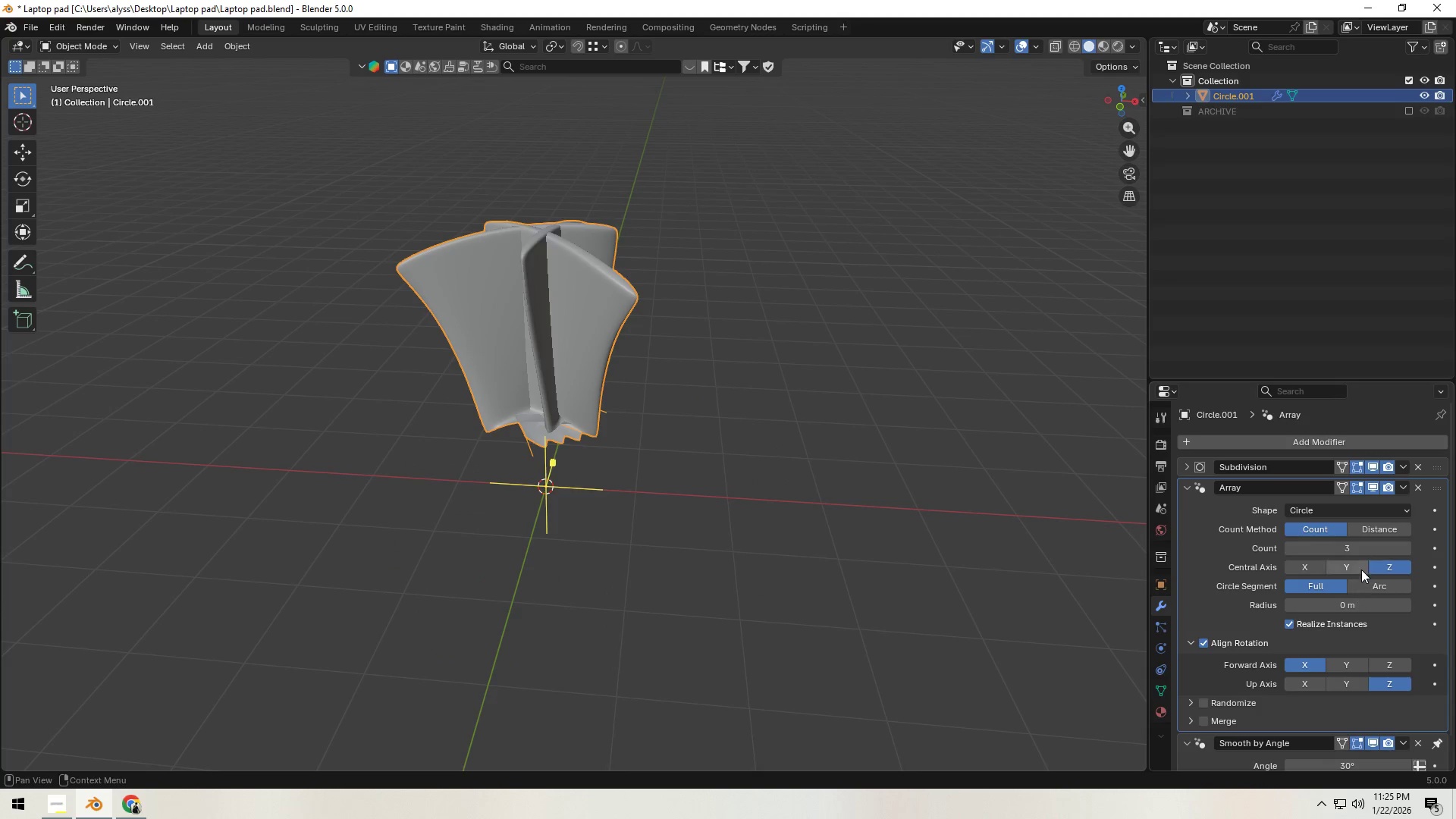 
left_click([1342, 570])
 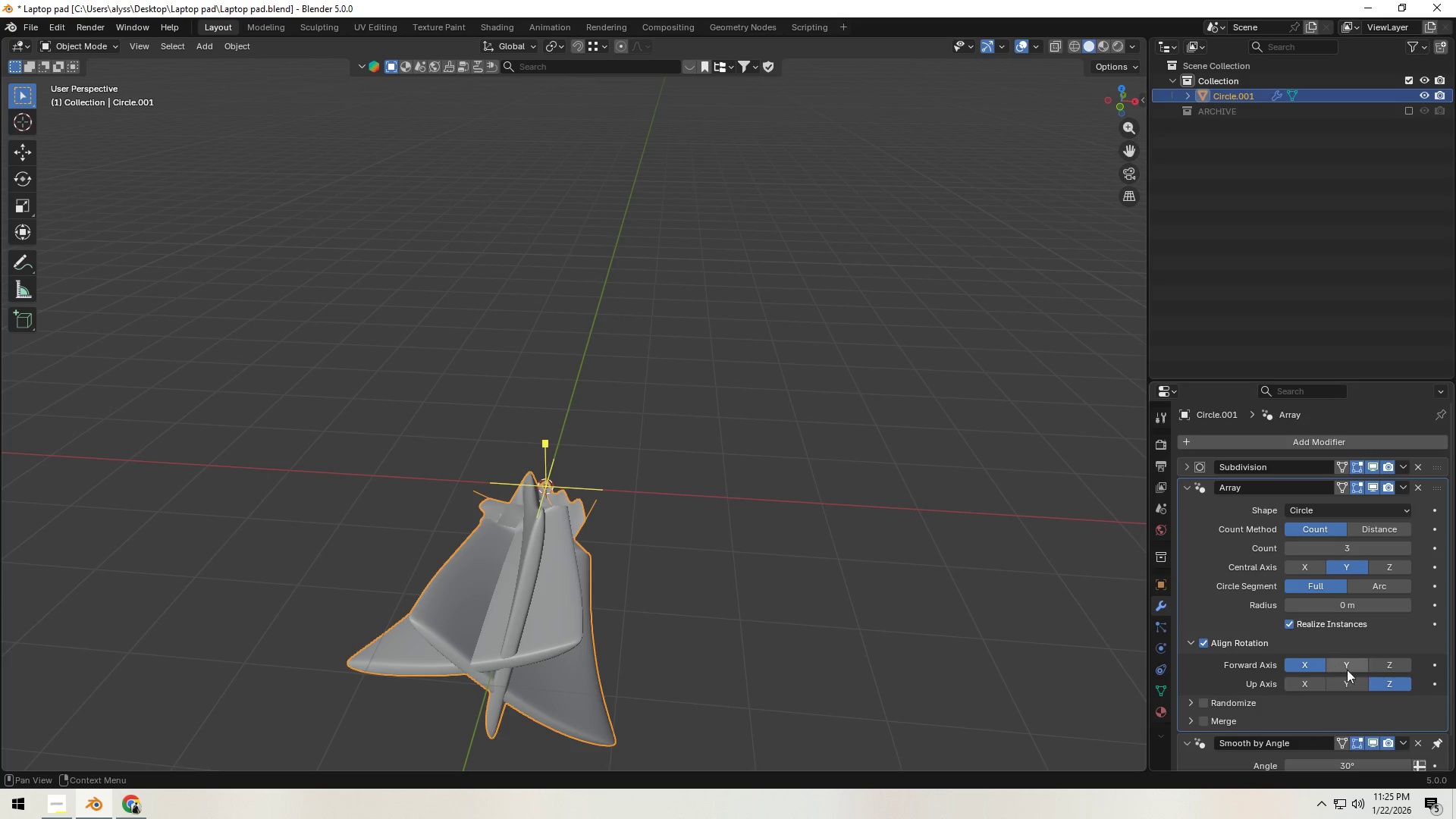 
left_click([1300, 684])
 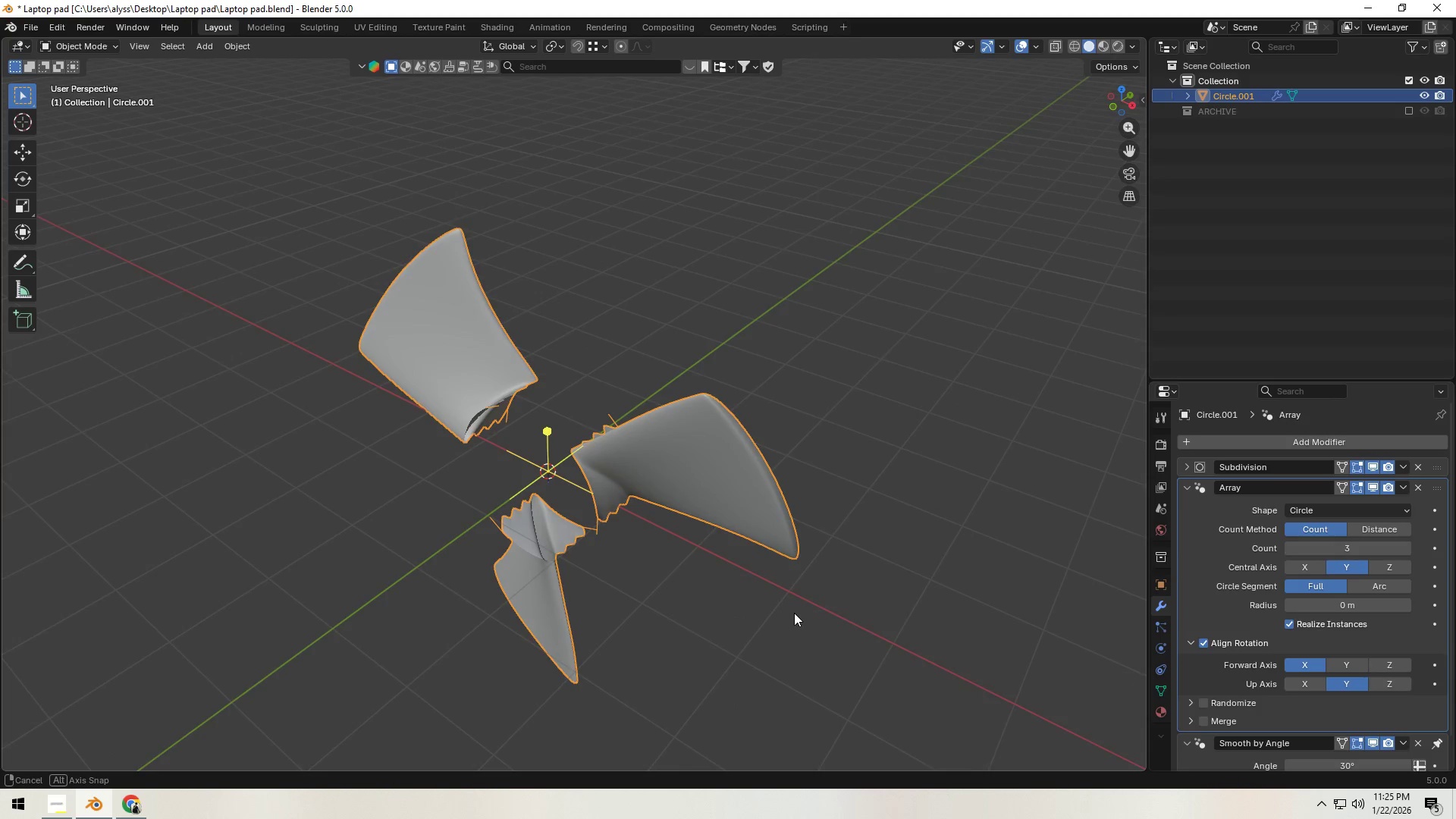 
scroll: coordinate [854, 582], scroll_direction: up, amount: 1.0
 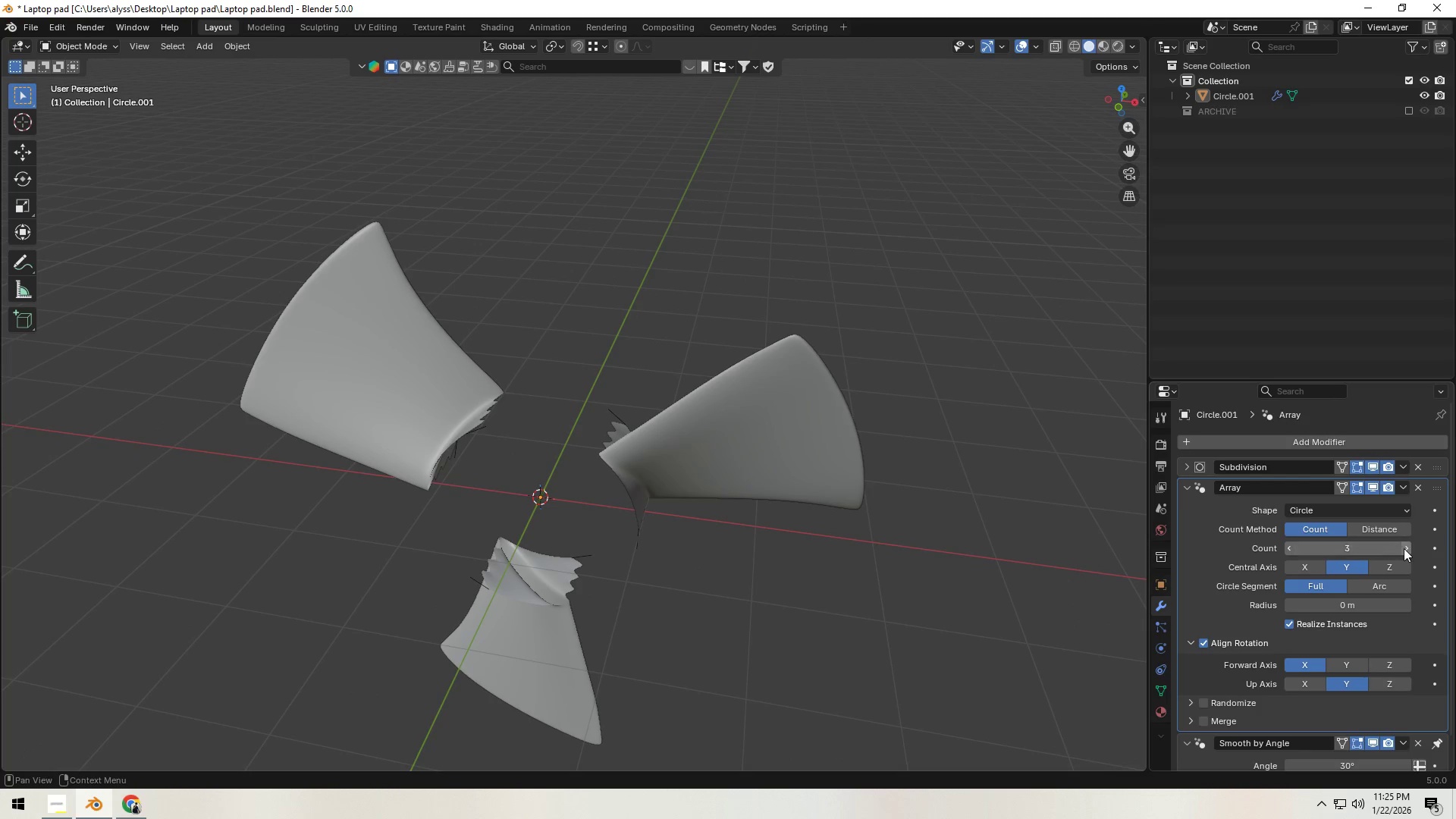 
double_click([1405, 548])
 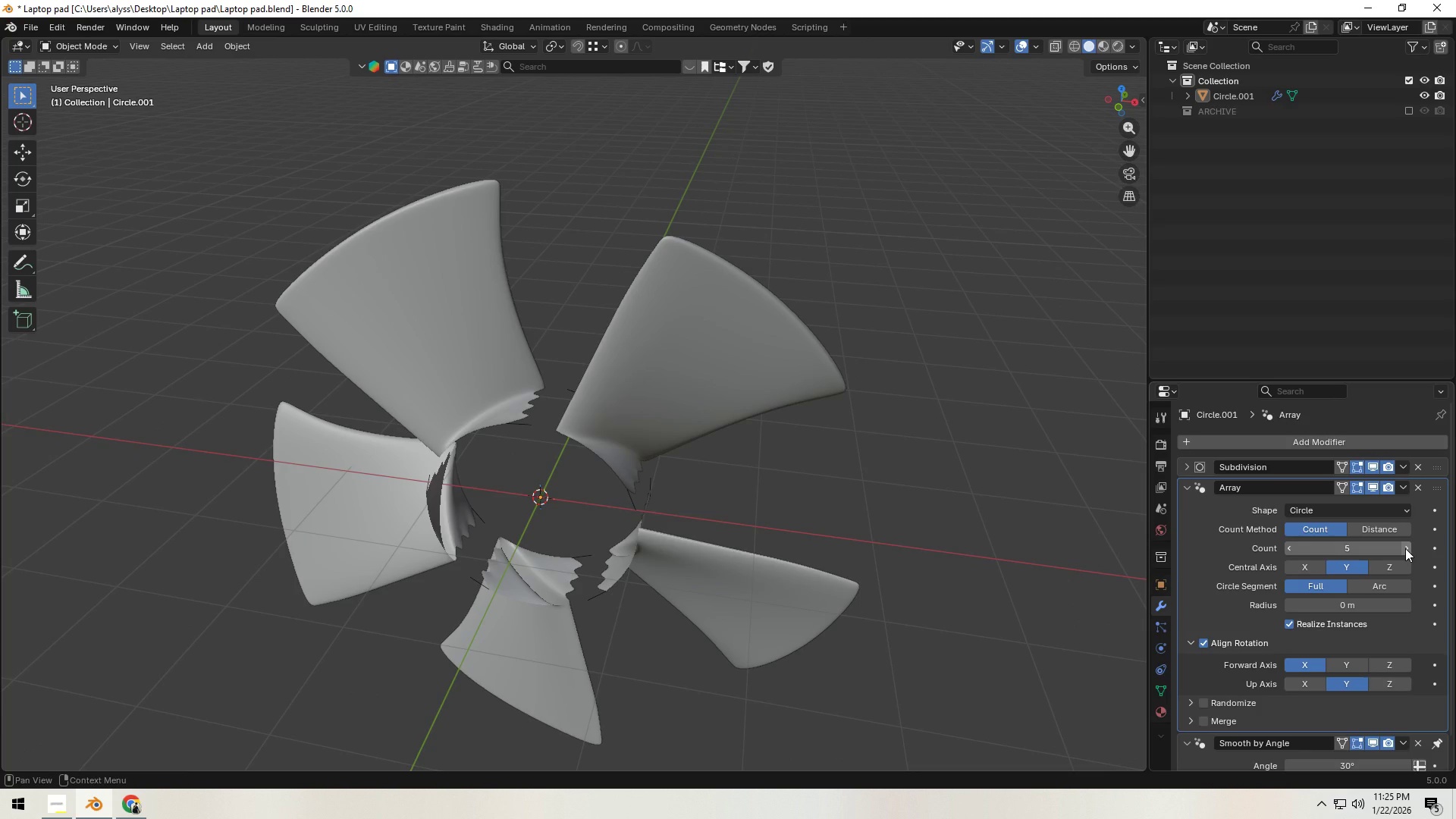 
left_click([1405, 548])
 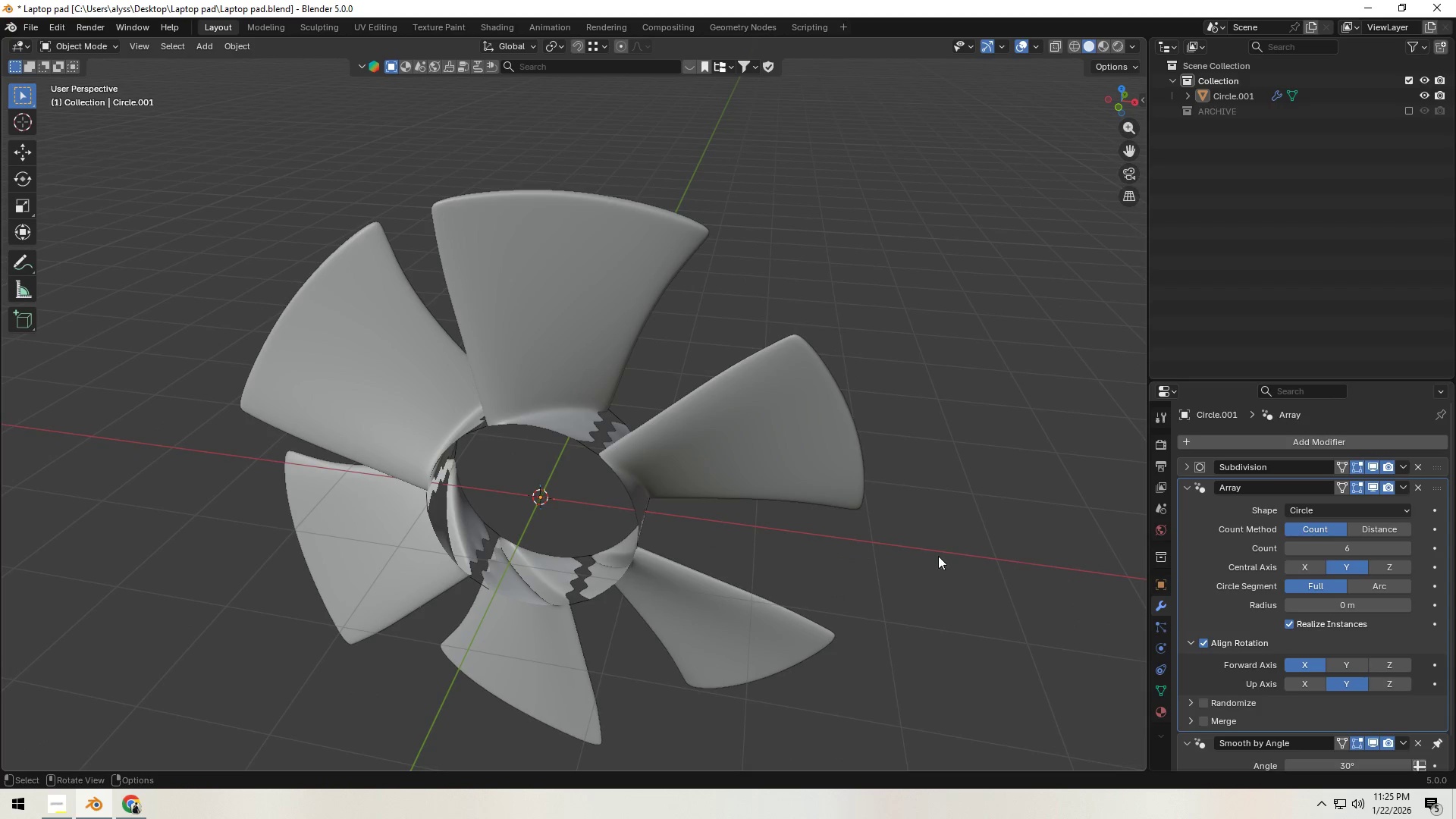 
key(Shift+ShiftLeft)
 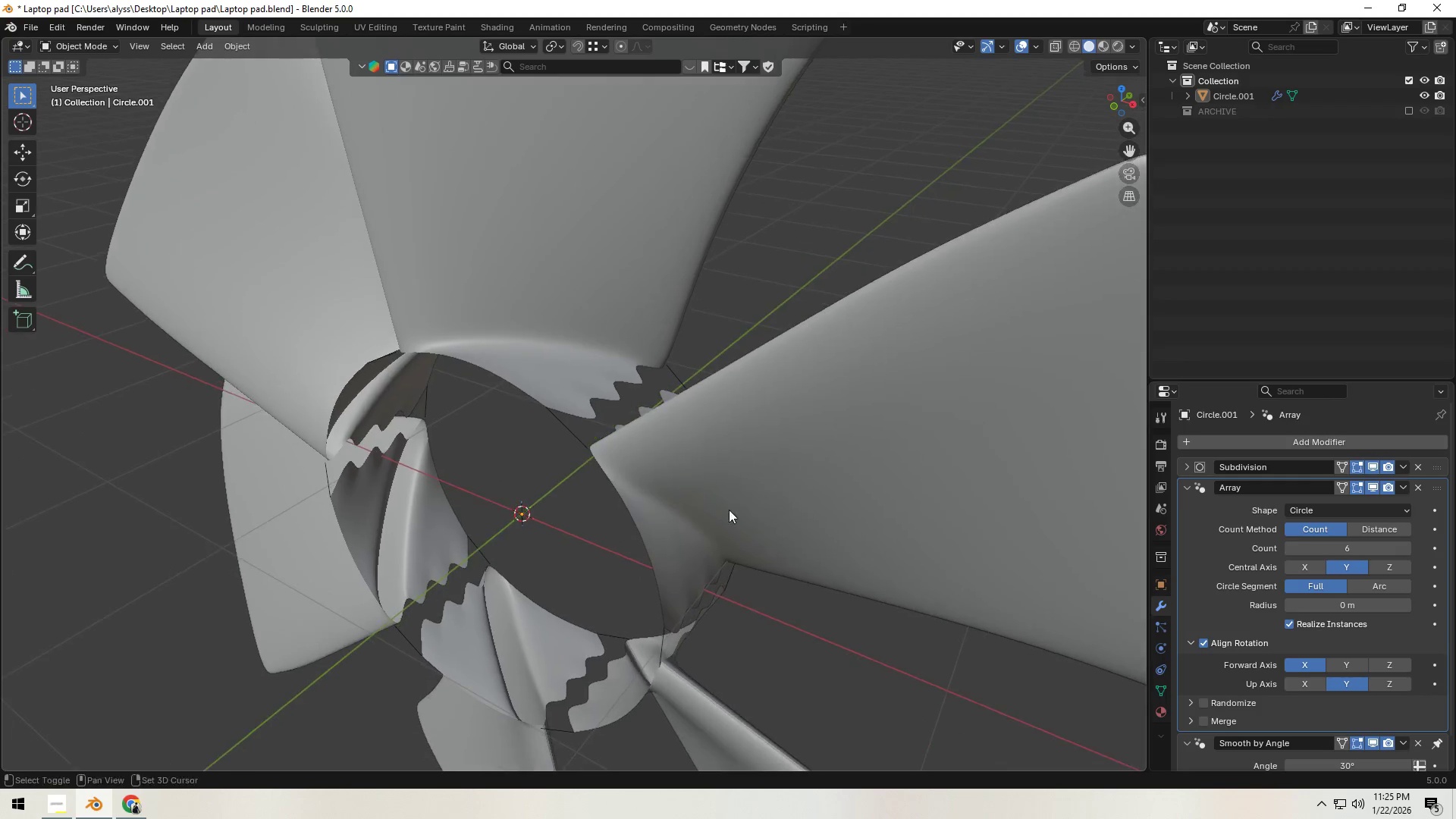 
scroll: coordinate [670, 524], scroll_direction: up, amount: 8.0
 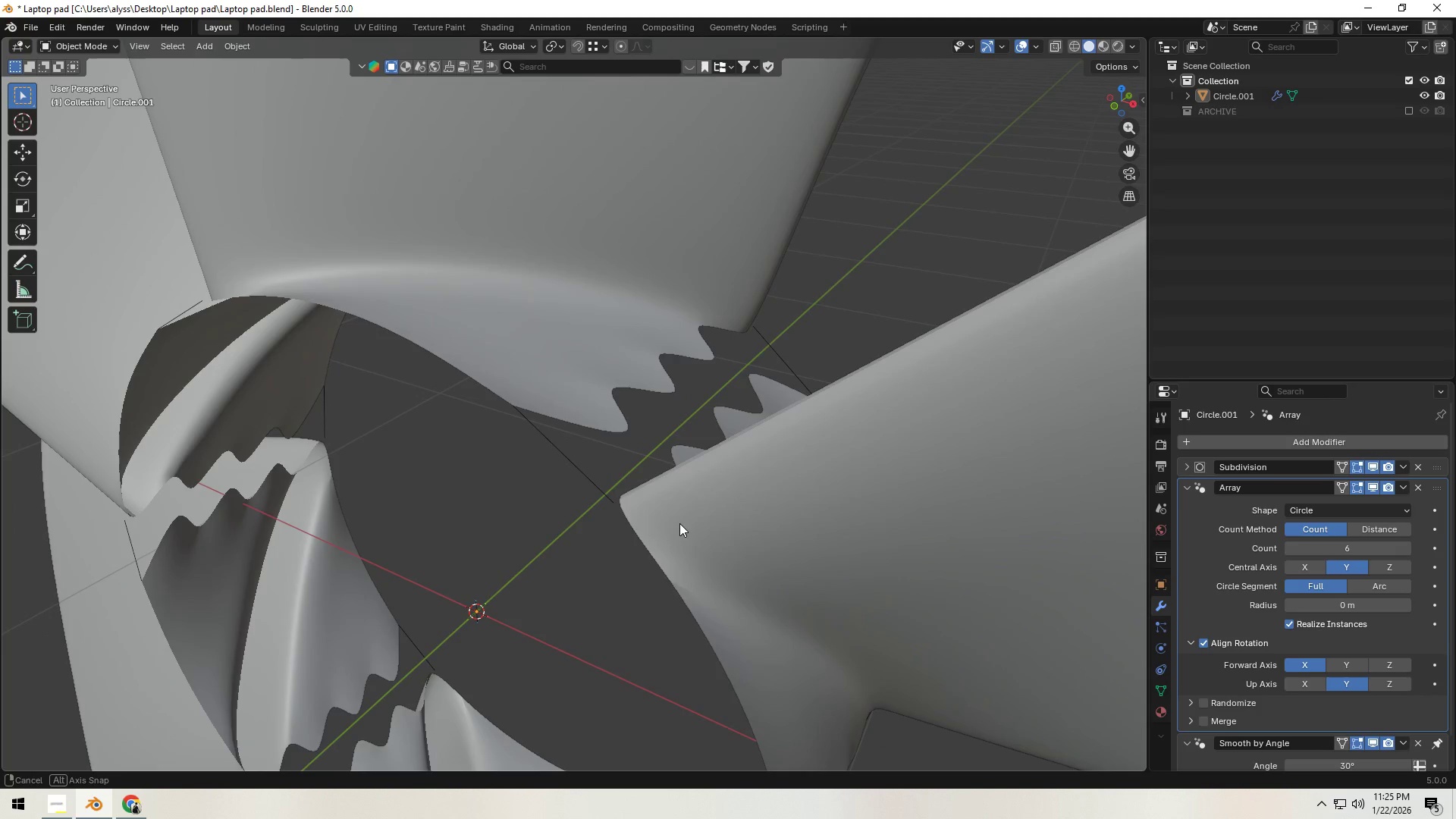 
scroll: coordinate [724, 500], scroll_direction: down, amount: 10.0
 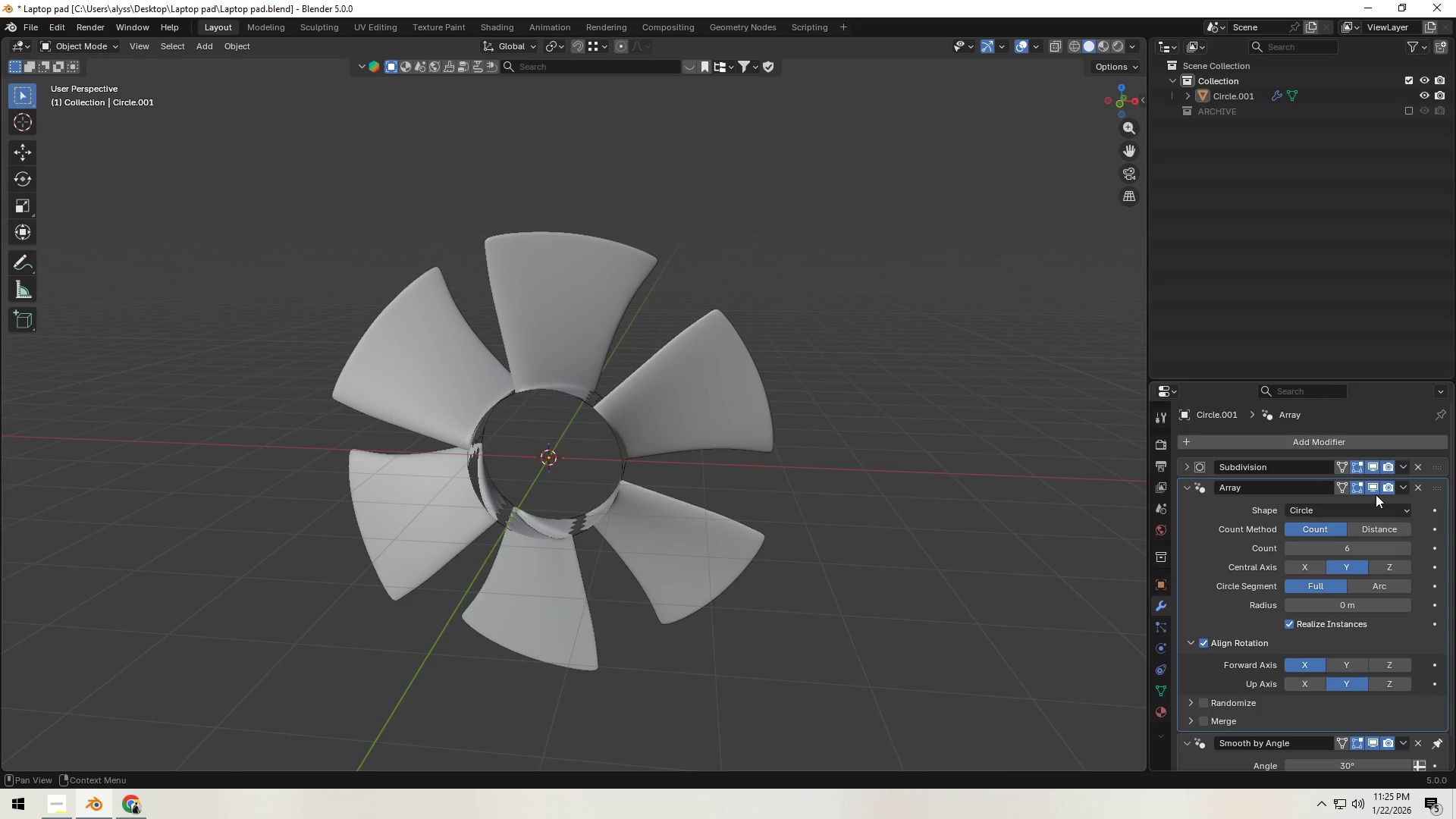 
left_click_drag(start_coordinate=[1438, 489], to_coordinate=[1434, 447])
 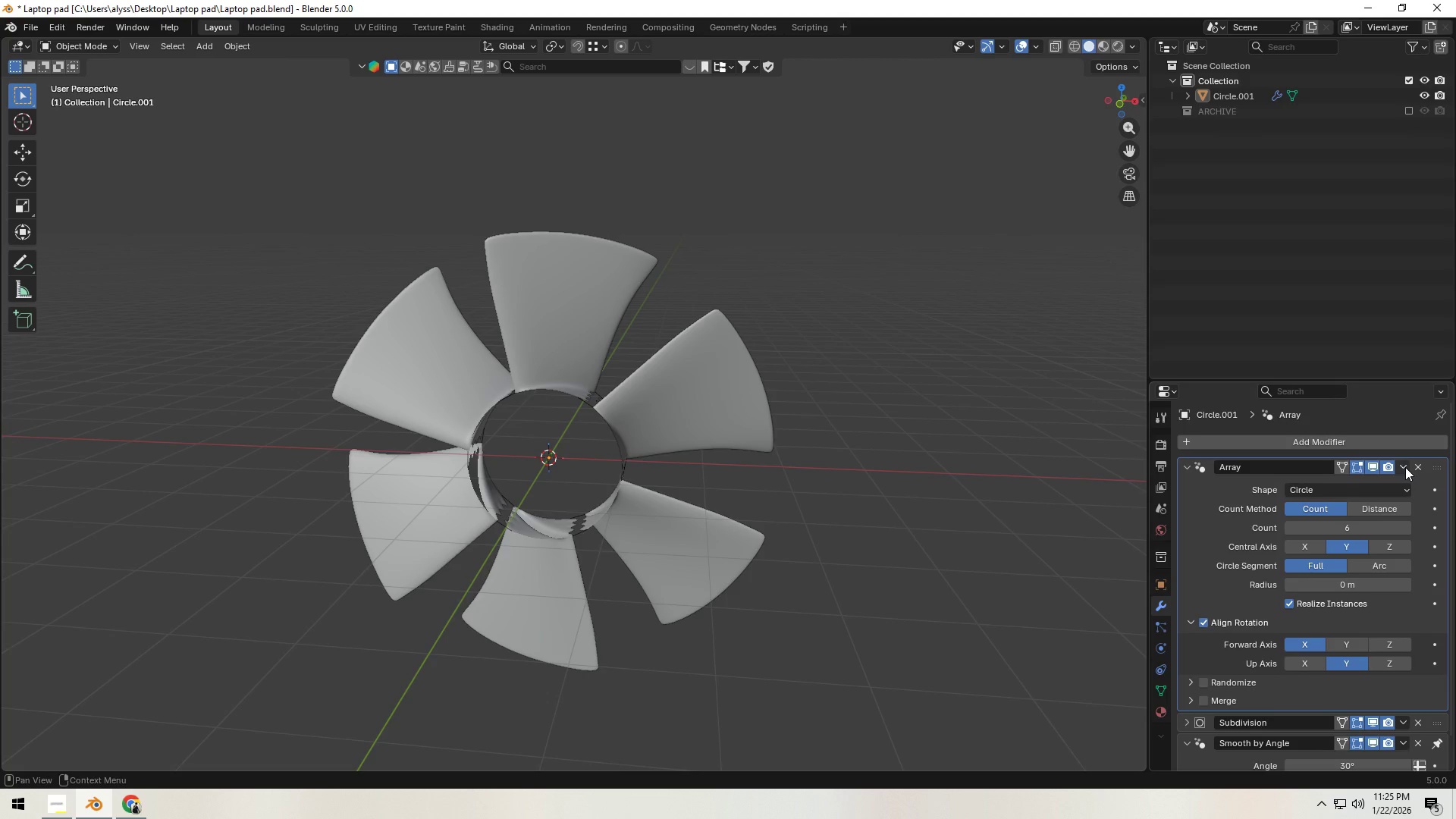 
left_click([1405, 467])
 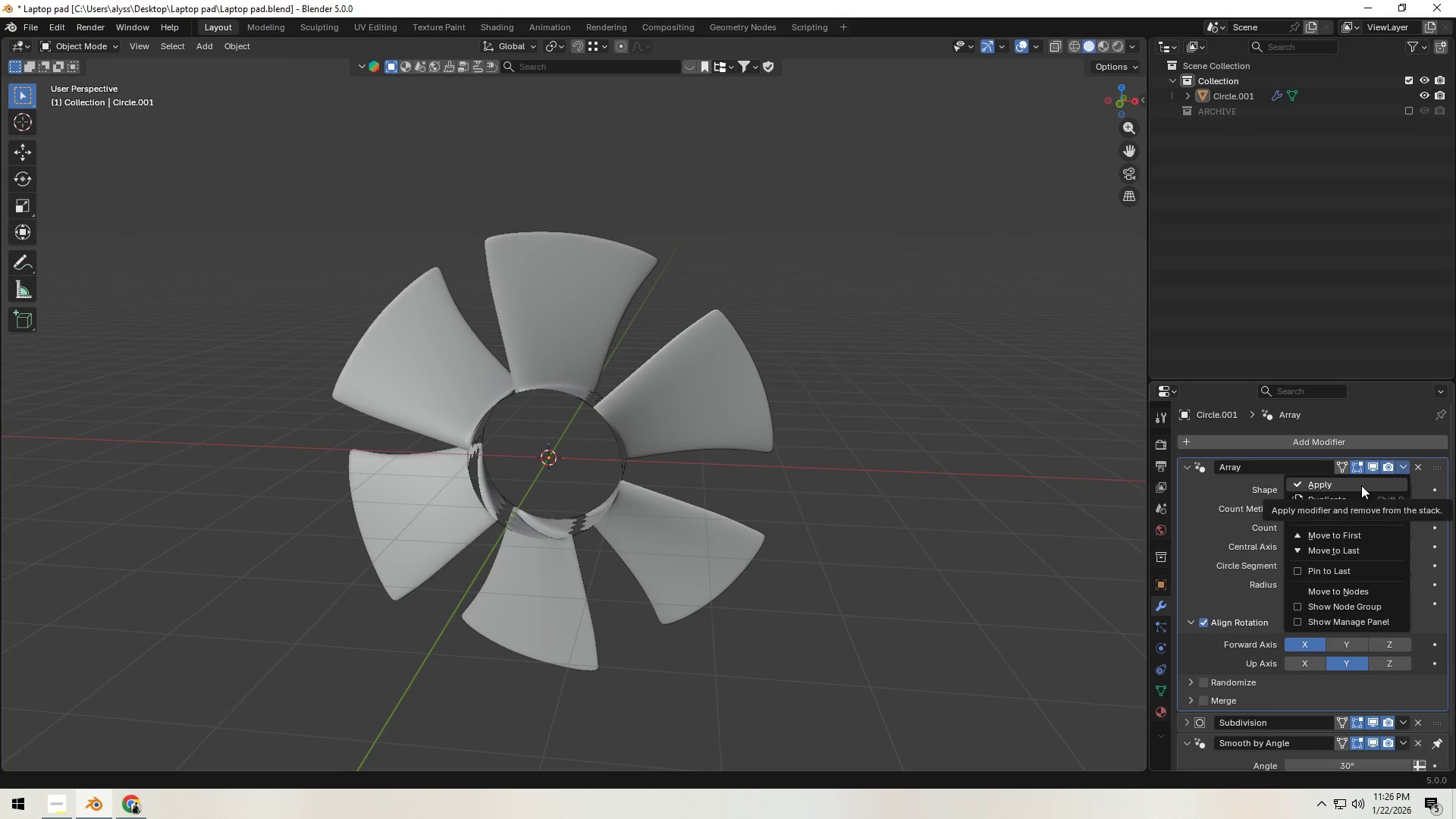 
left_click([1361, 485])
 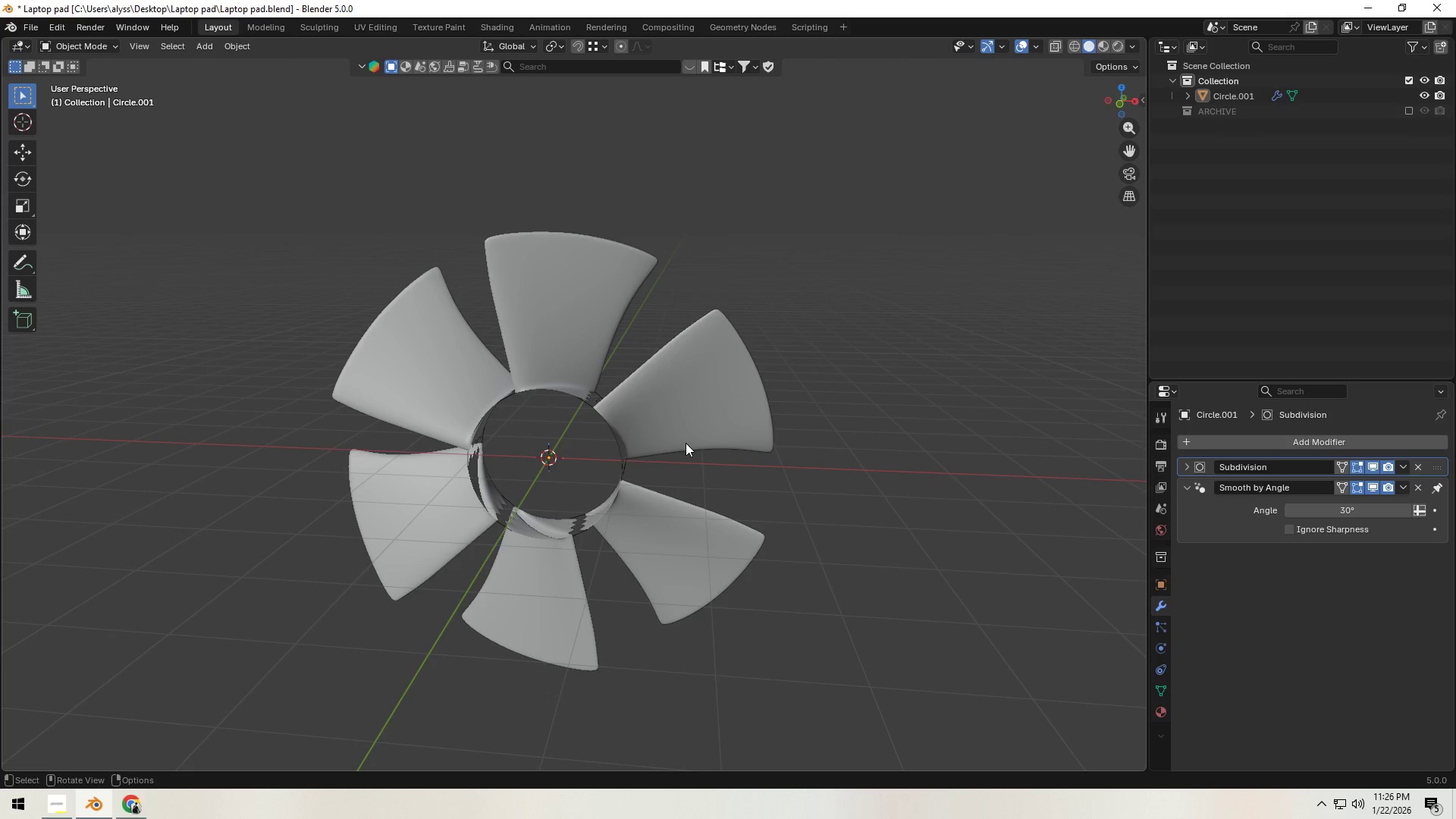 
left_click([607, 422])
 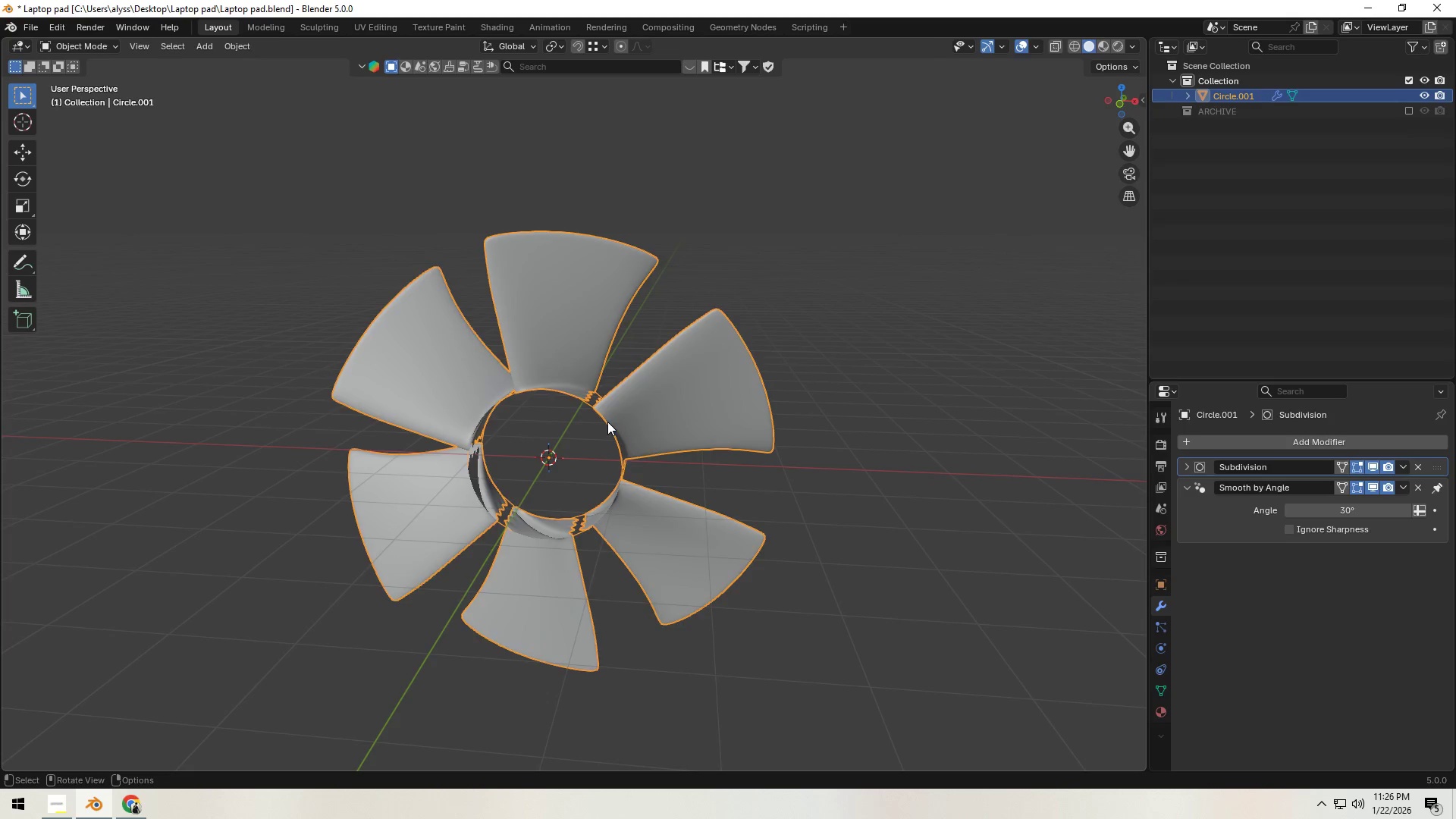 
key(Tab)
 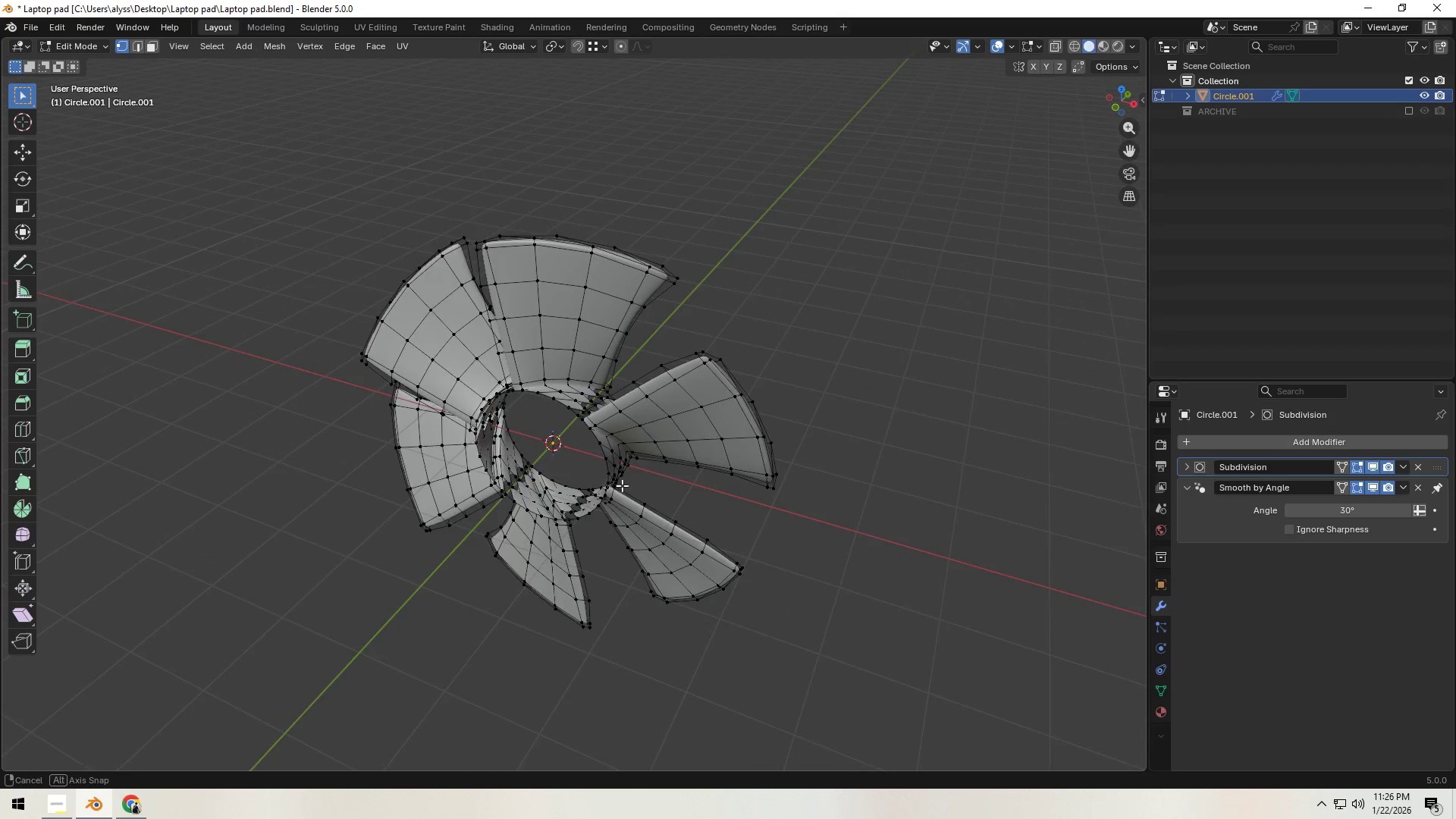 
scroll: coordinate [613, 494], scroll_direction: up, amount: 10.0
 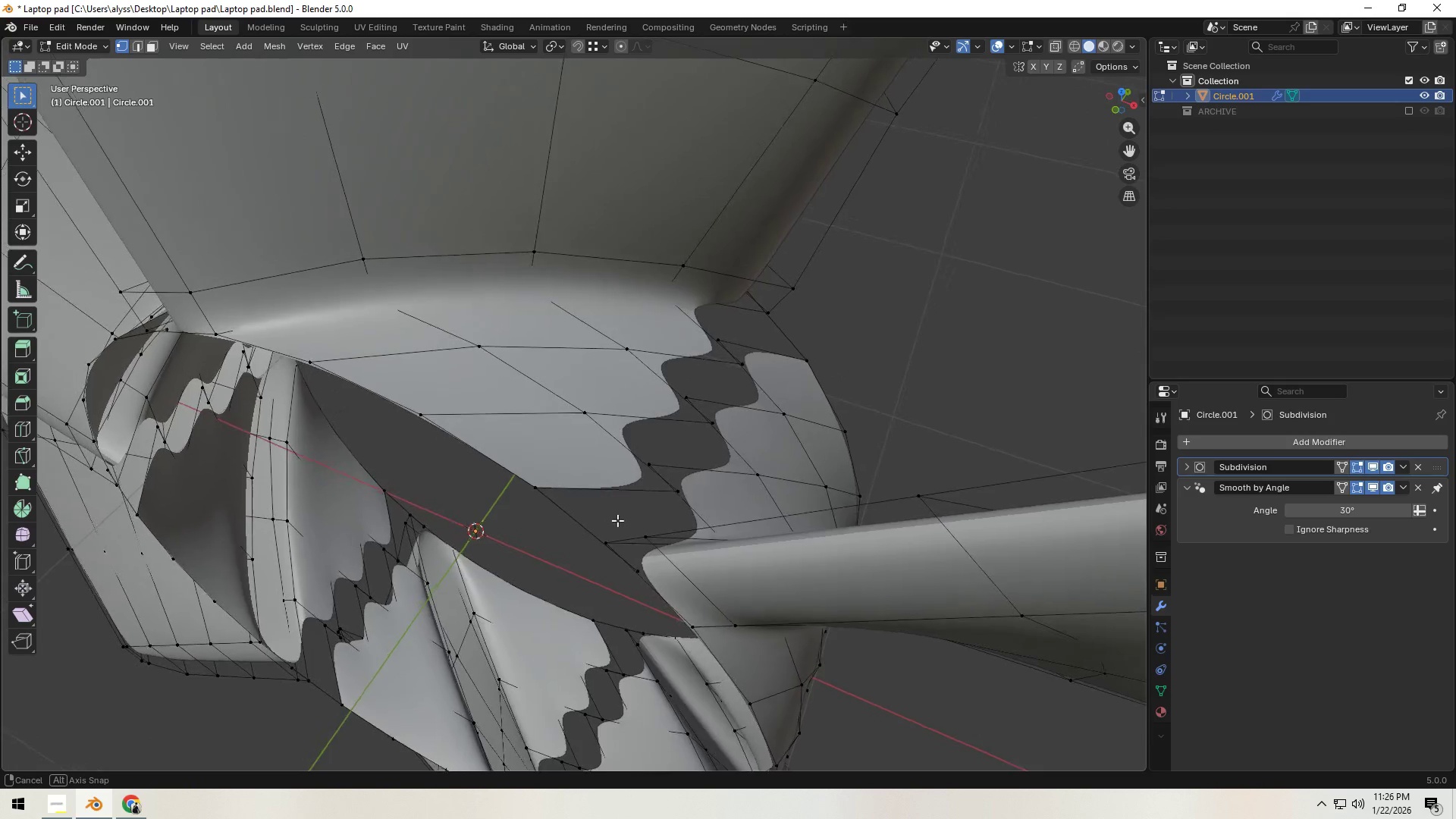 
scroll: coordinate [634, 513], scroll_direction: down, amount: 7.0
 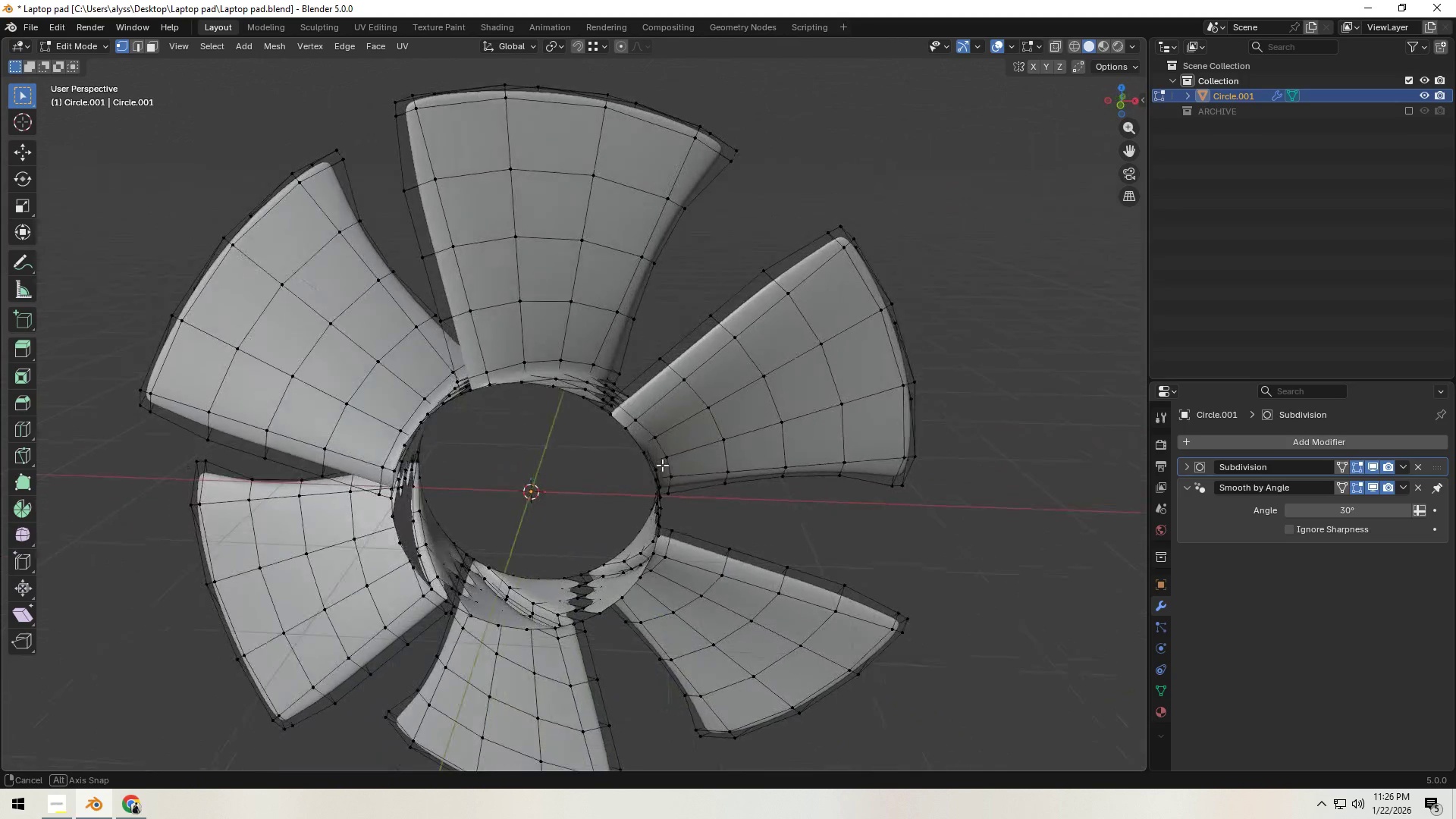 
key(Tab)
 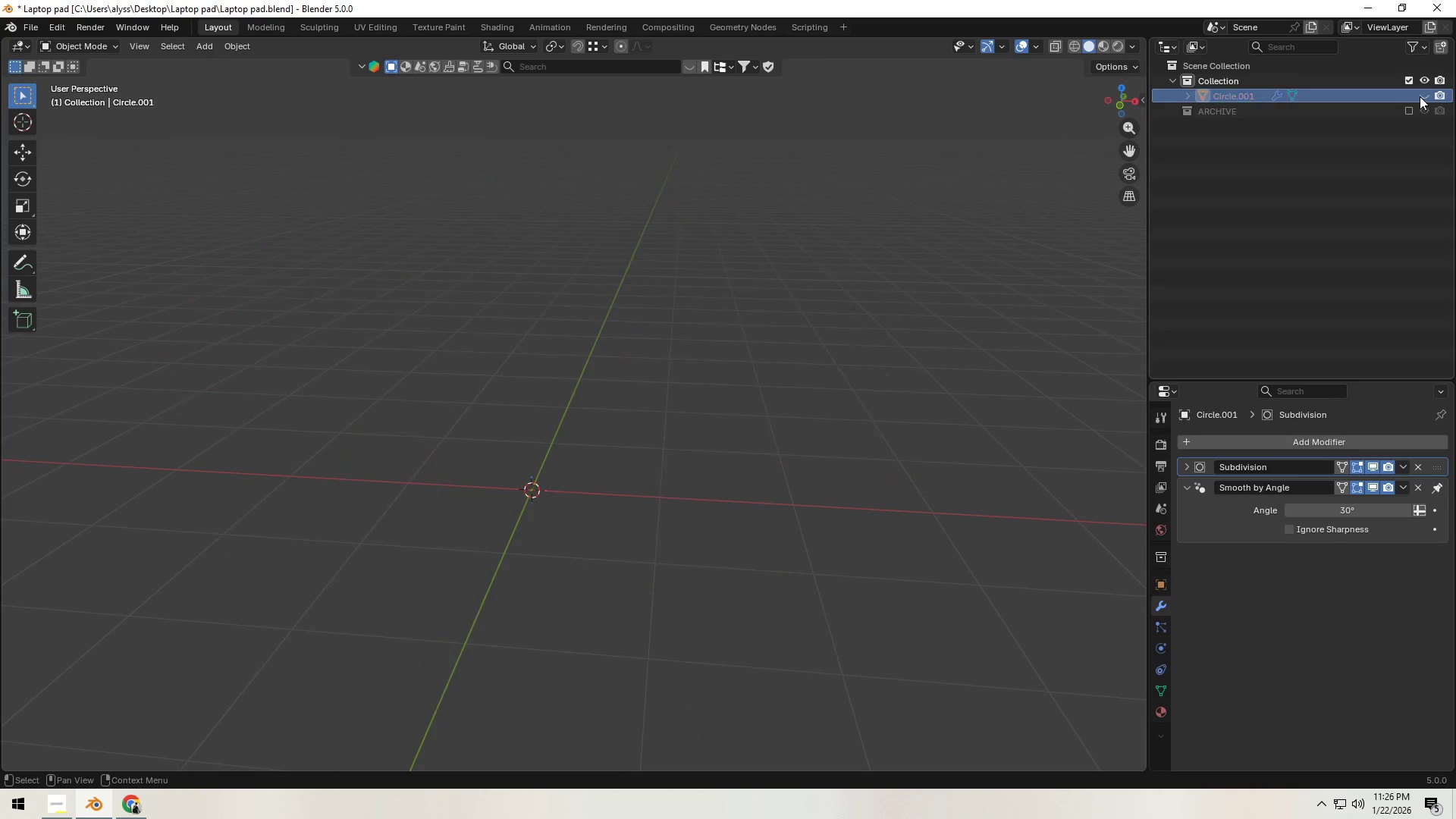 
double_click([1408, 110])
 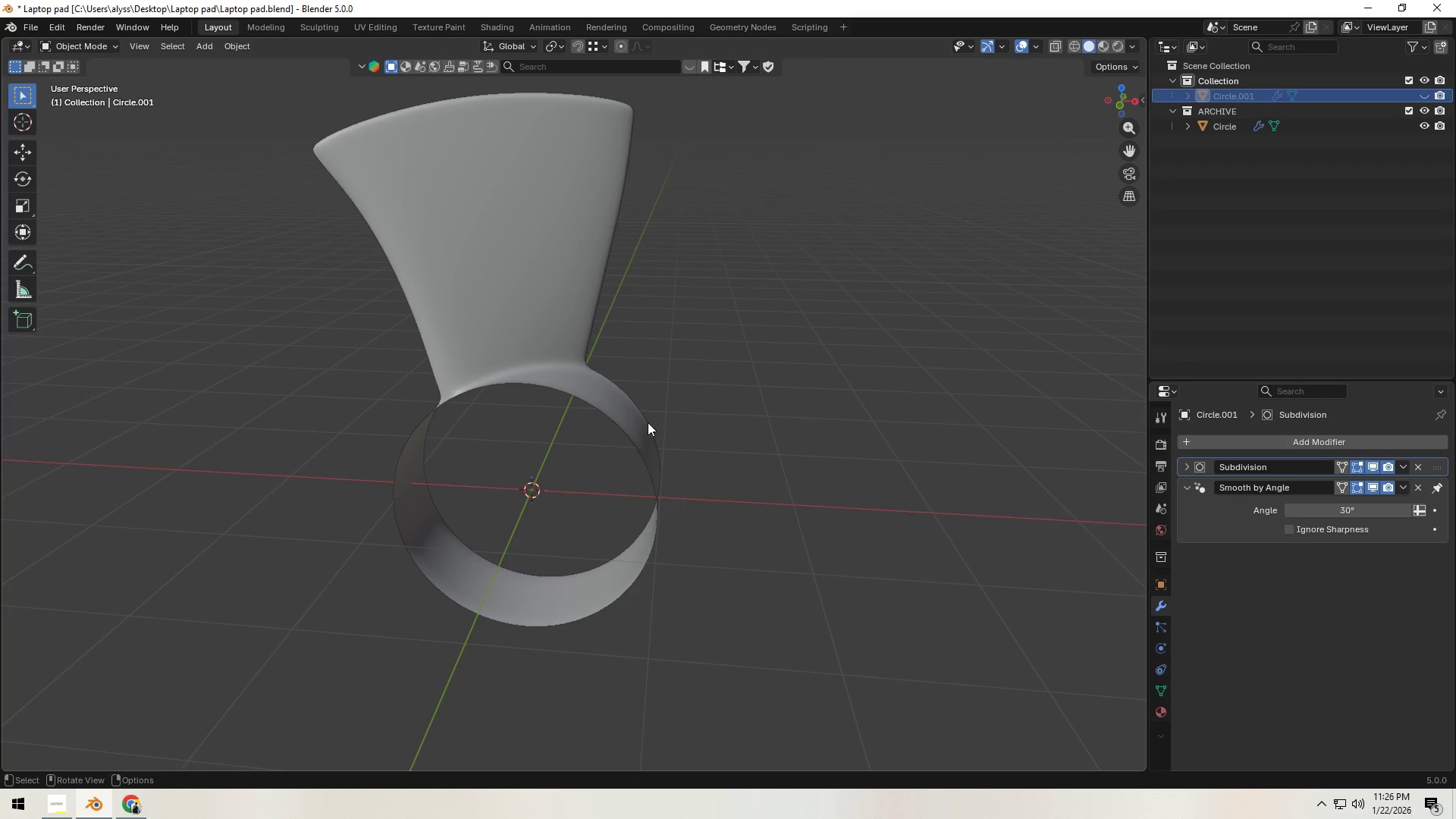 
key(Tab)
 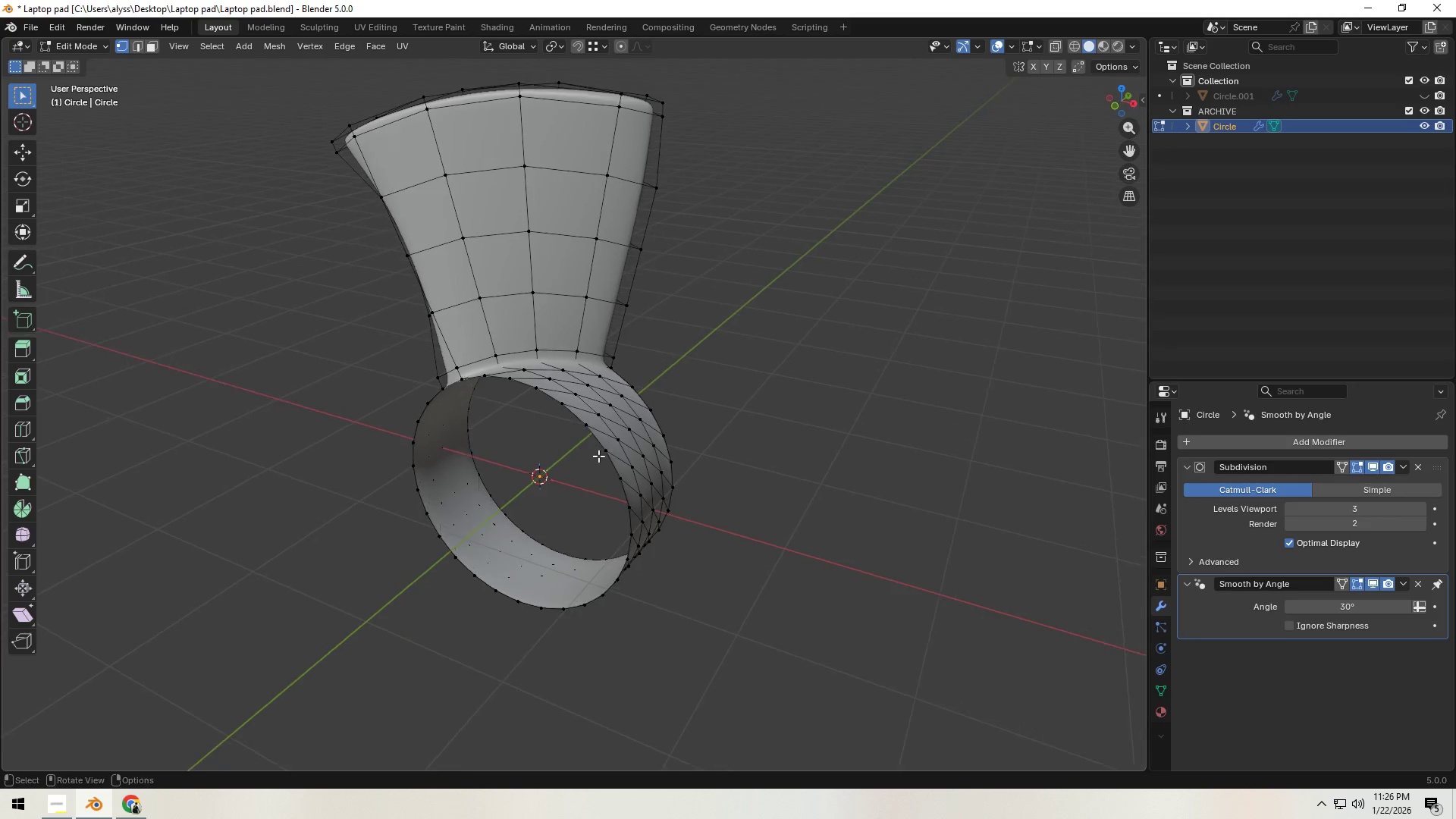 
hold_key(key=AltLeft, duration=0.89)
left_click([595, 443])
 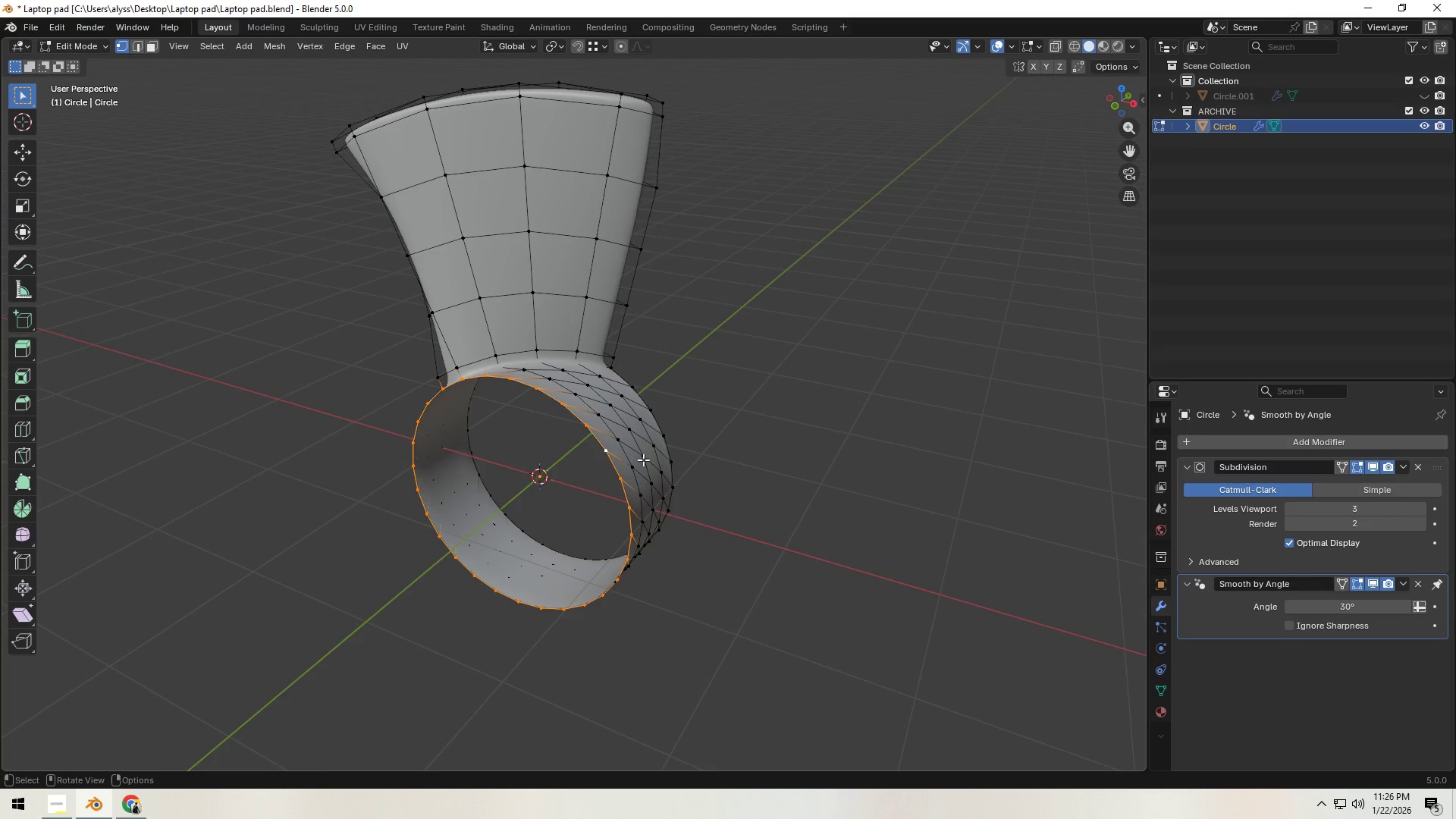 
key(E)
 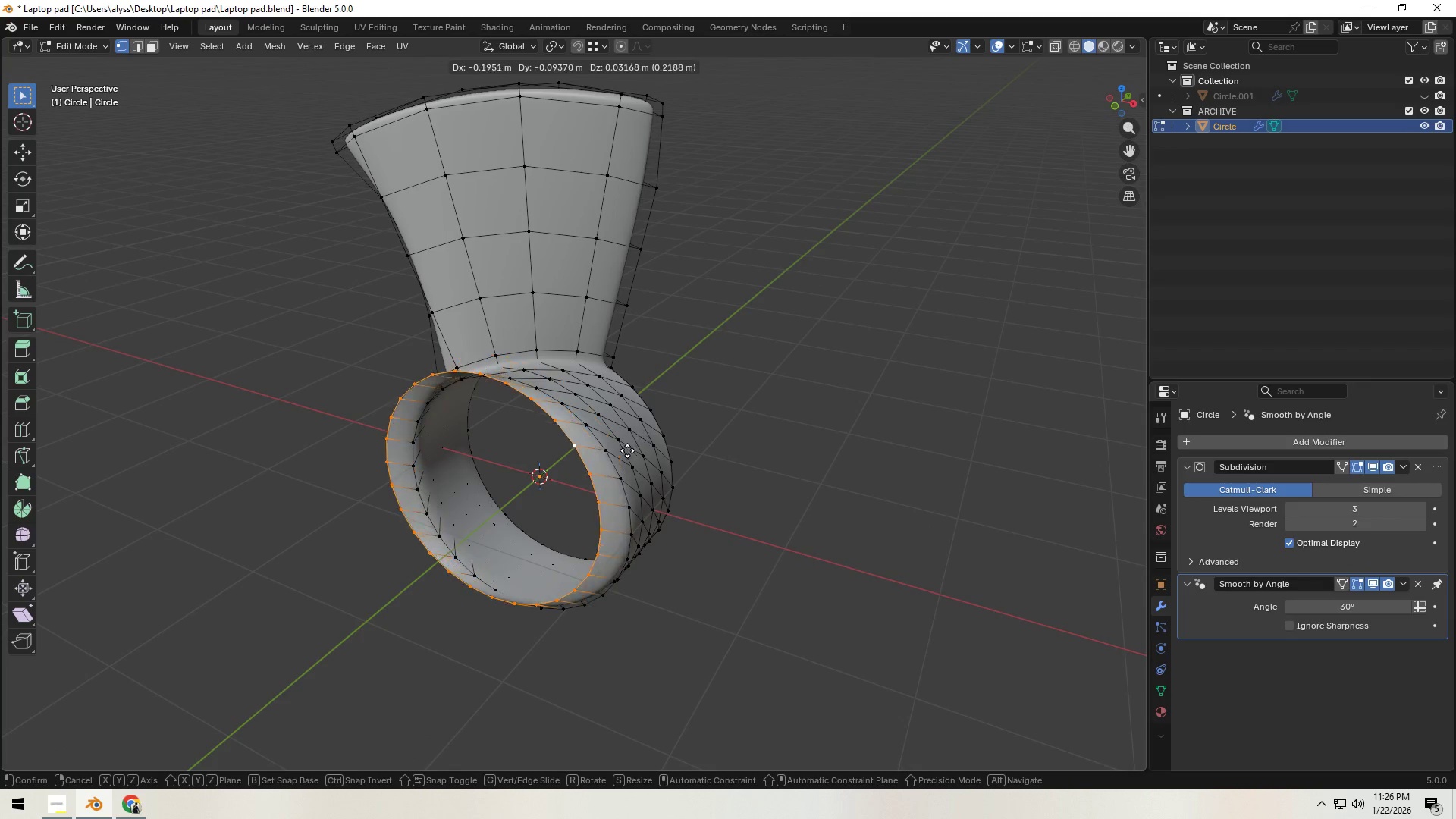 
right_click([639, 450])
 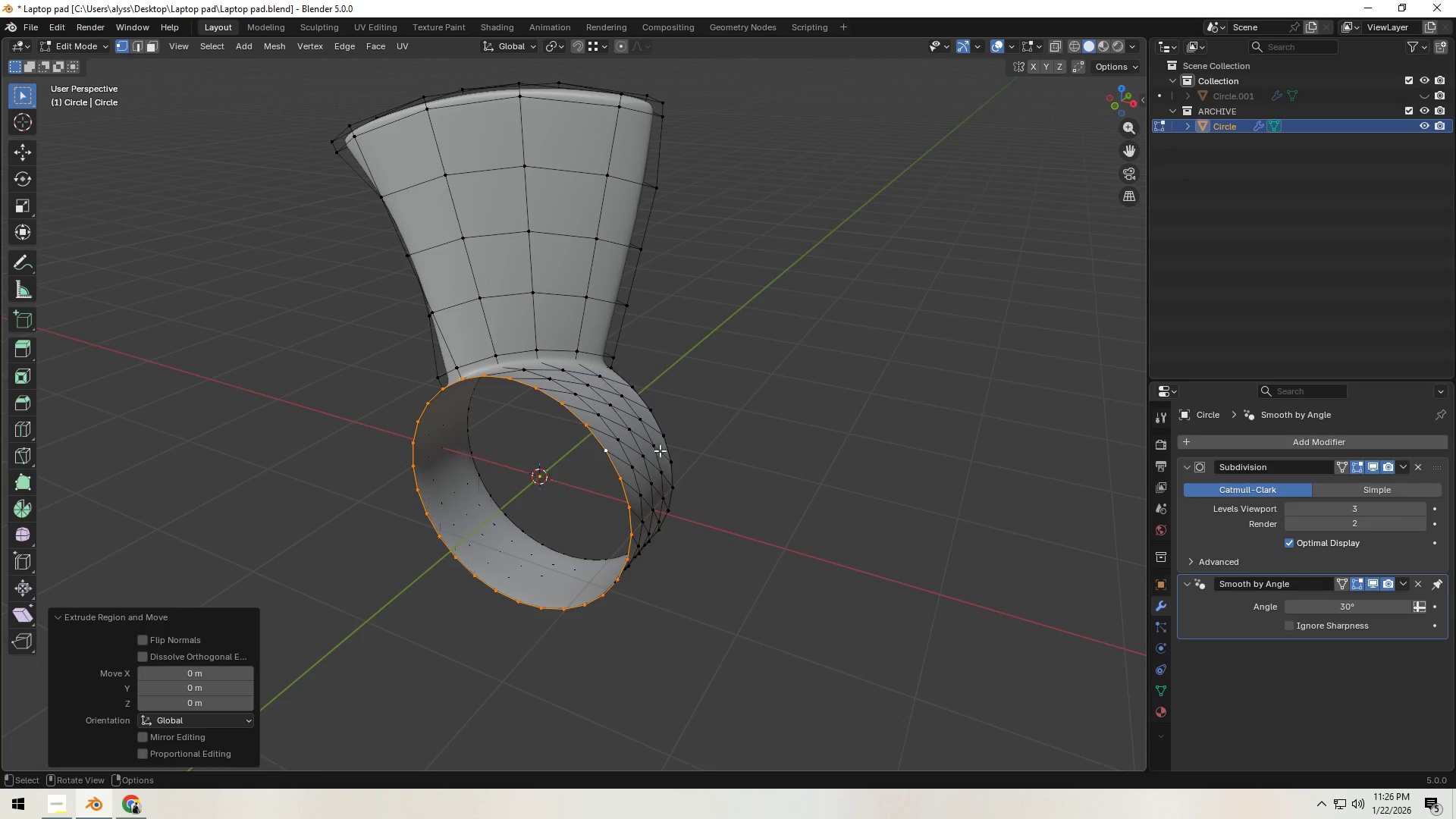 
key(S)
 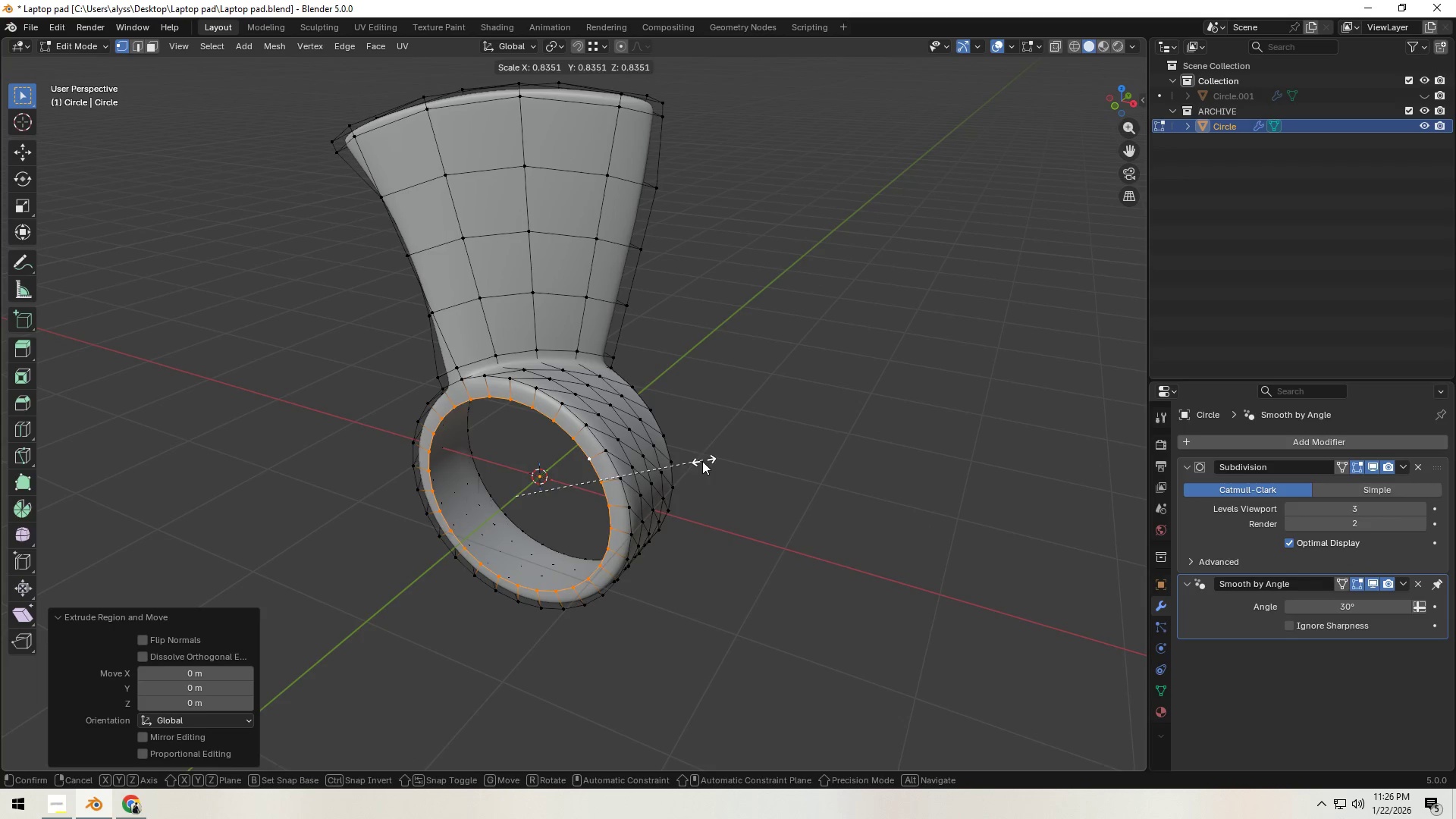 
left_click([701, 461])
 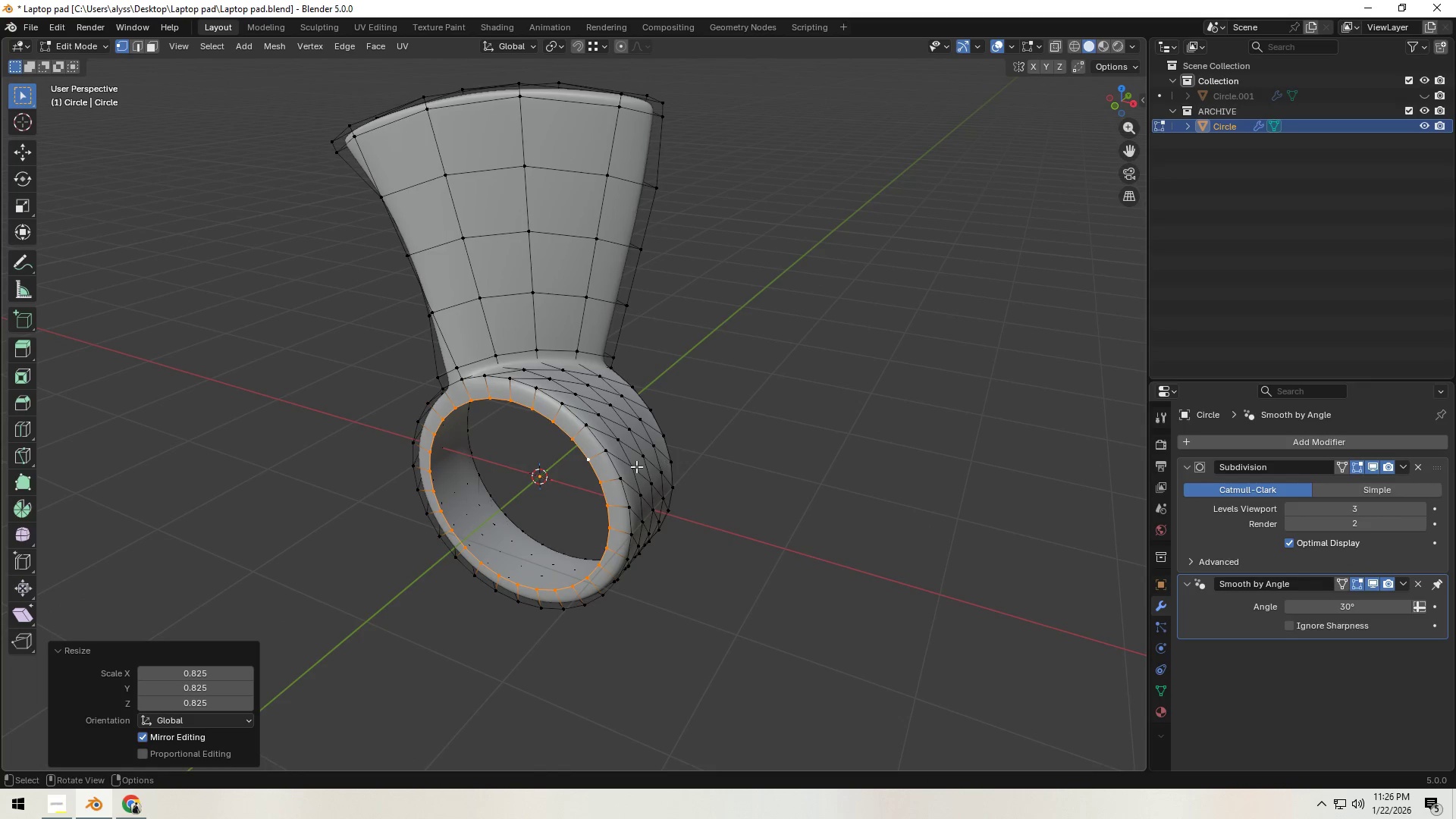 
key(3)
 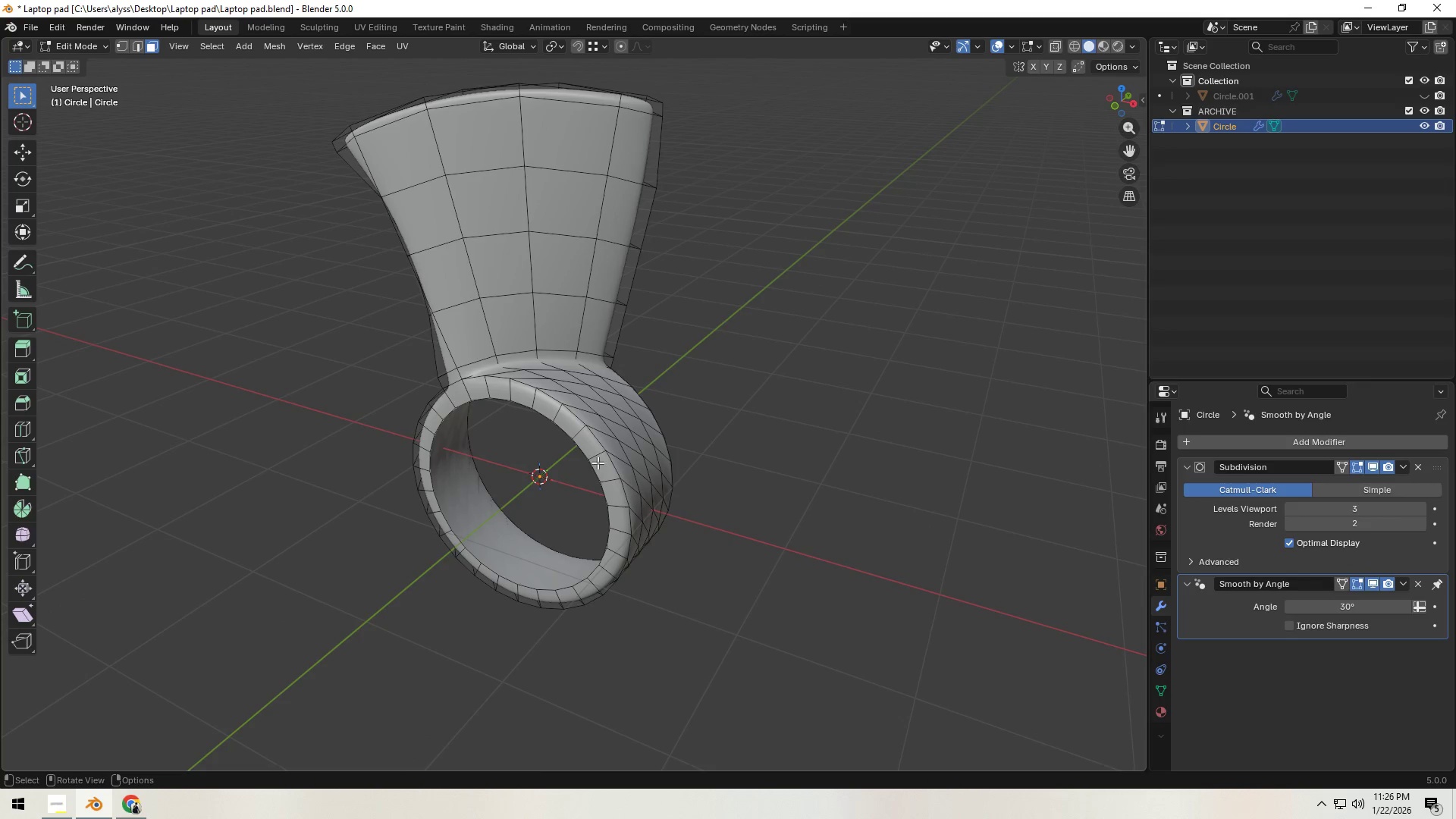 
hold_key(key=AltLeft, duration=0.61)
left_click([597, 459])
 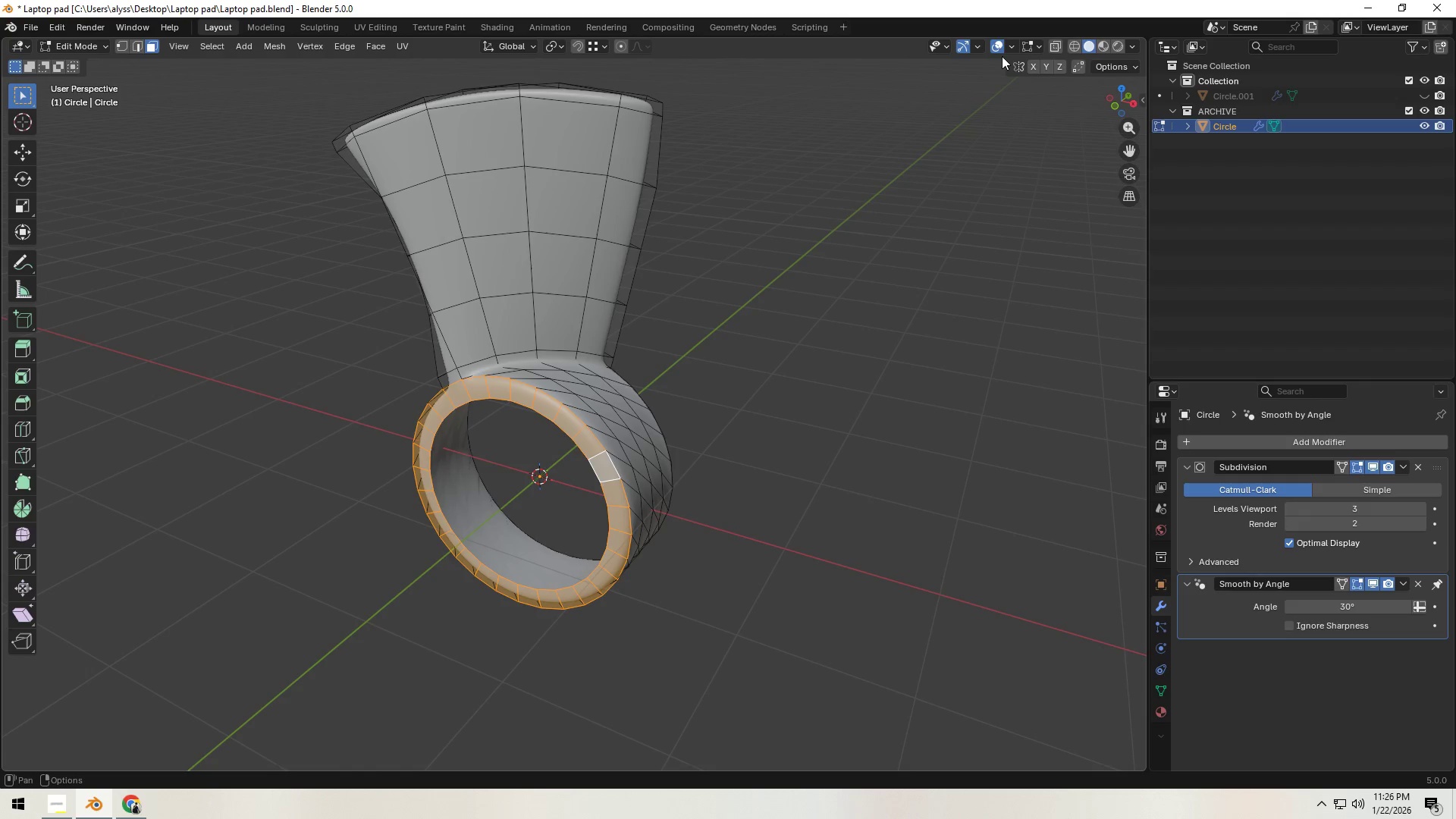 
left_click([974, 45])
 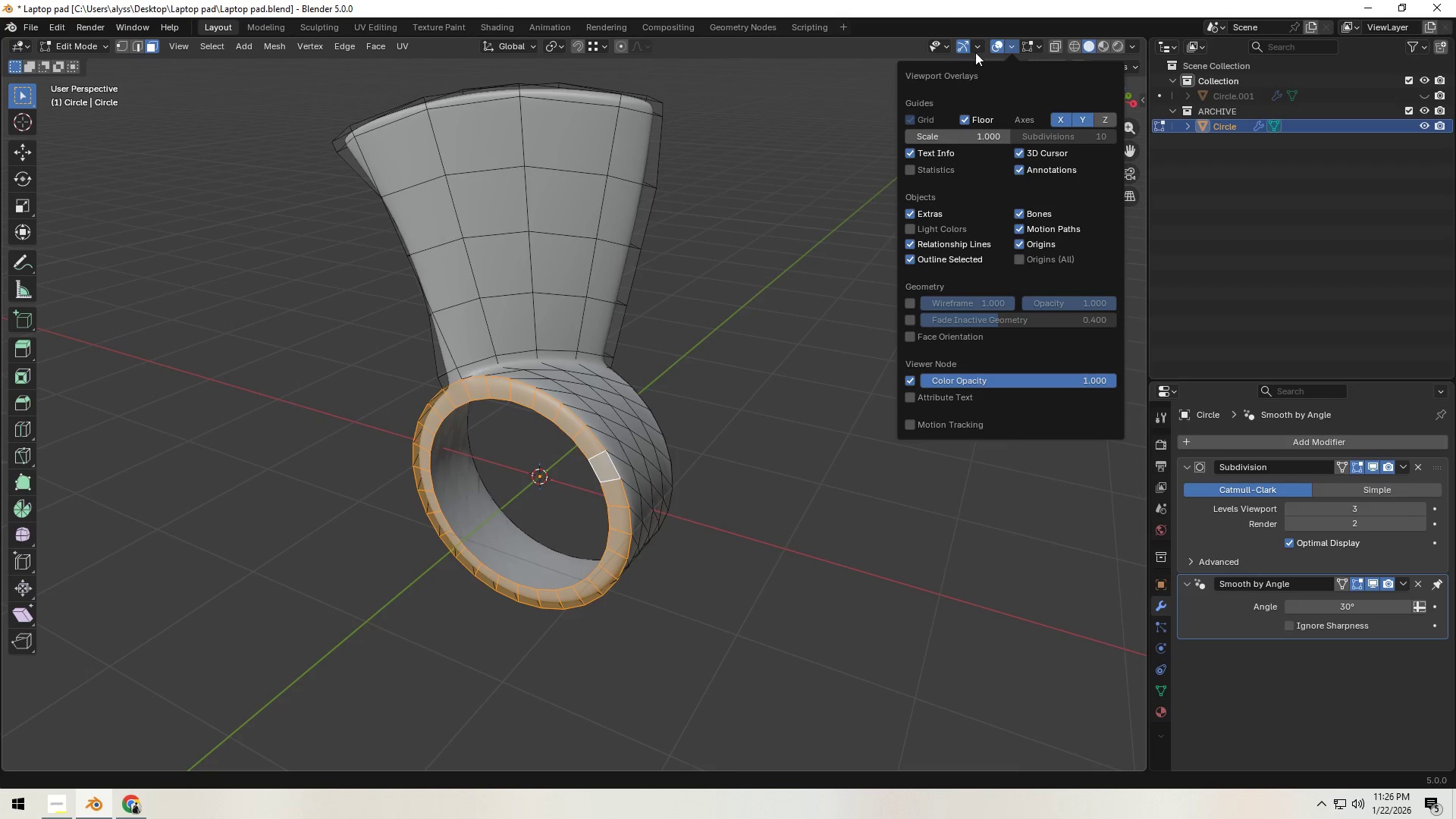 
wait(5.78)
 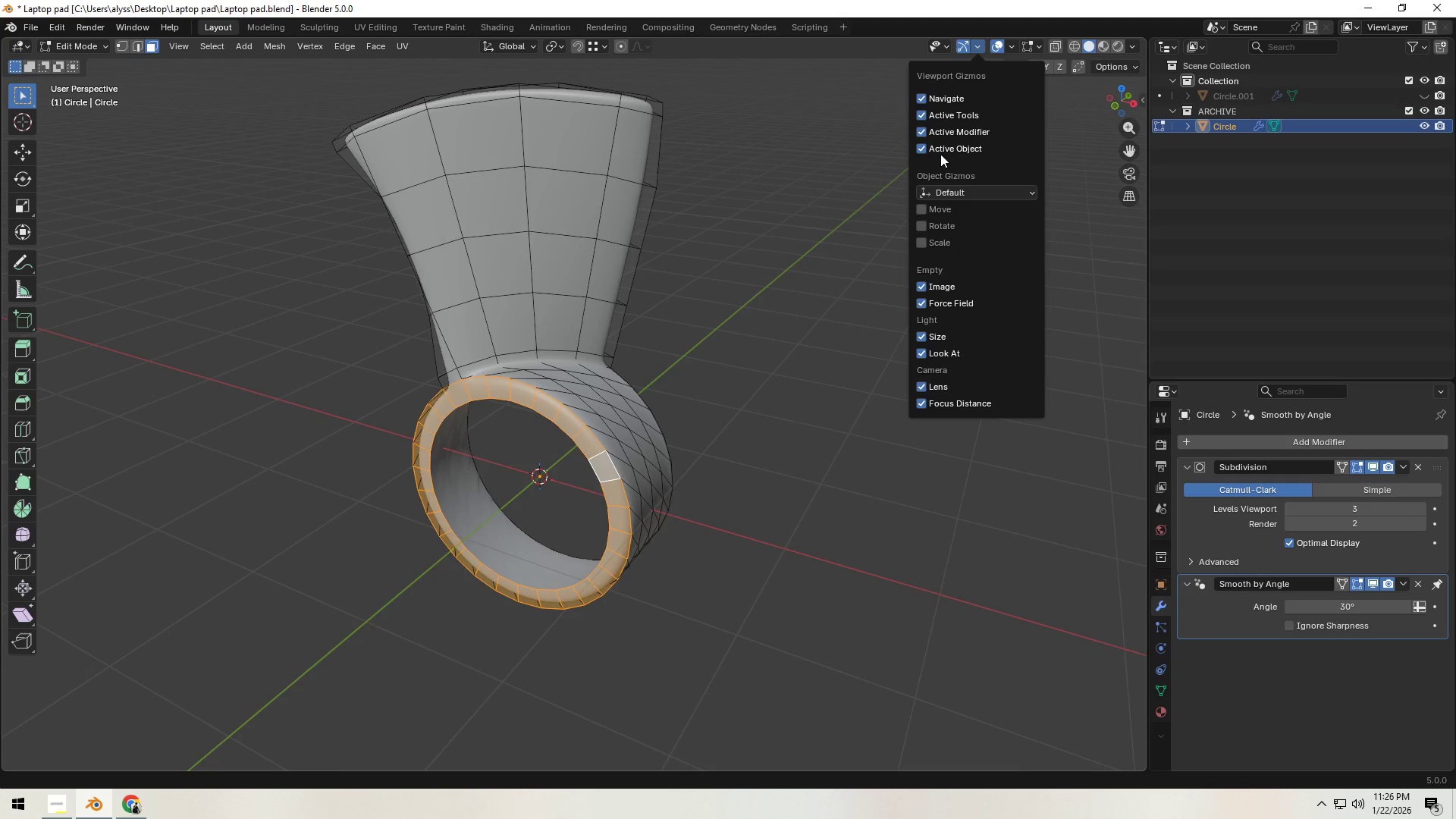 
left_click([1010, 46])
 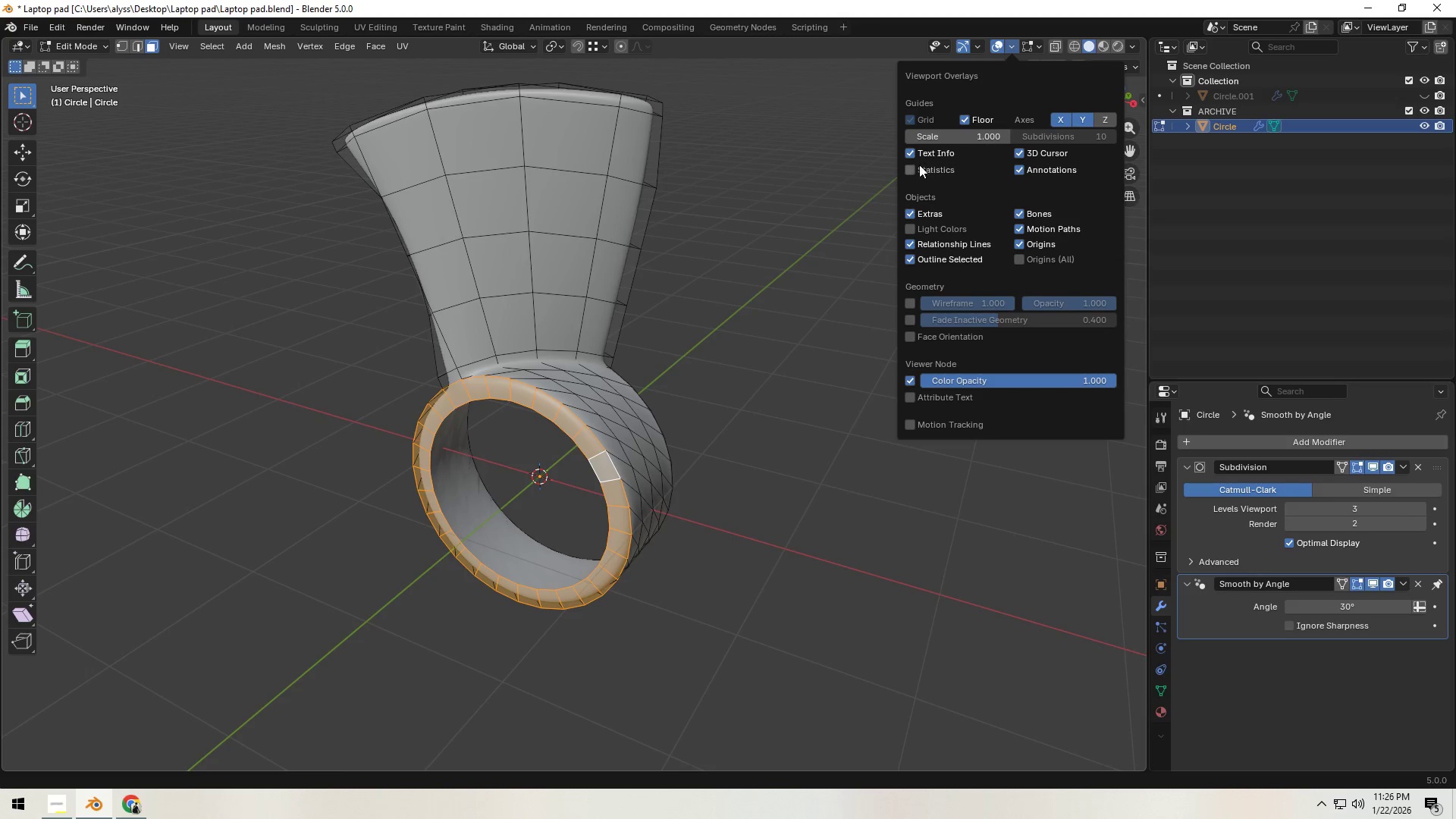 
left_click([913, 172])
 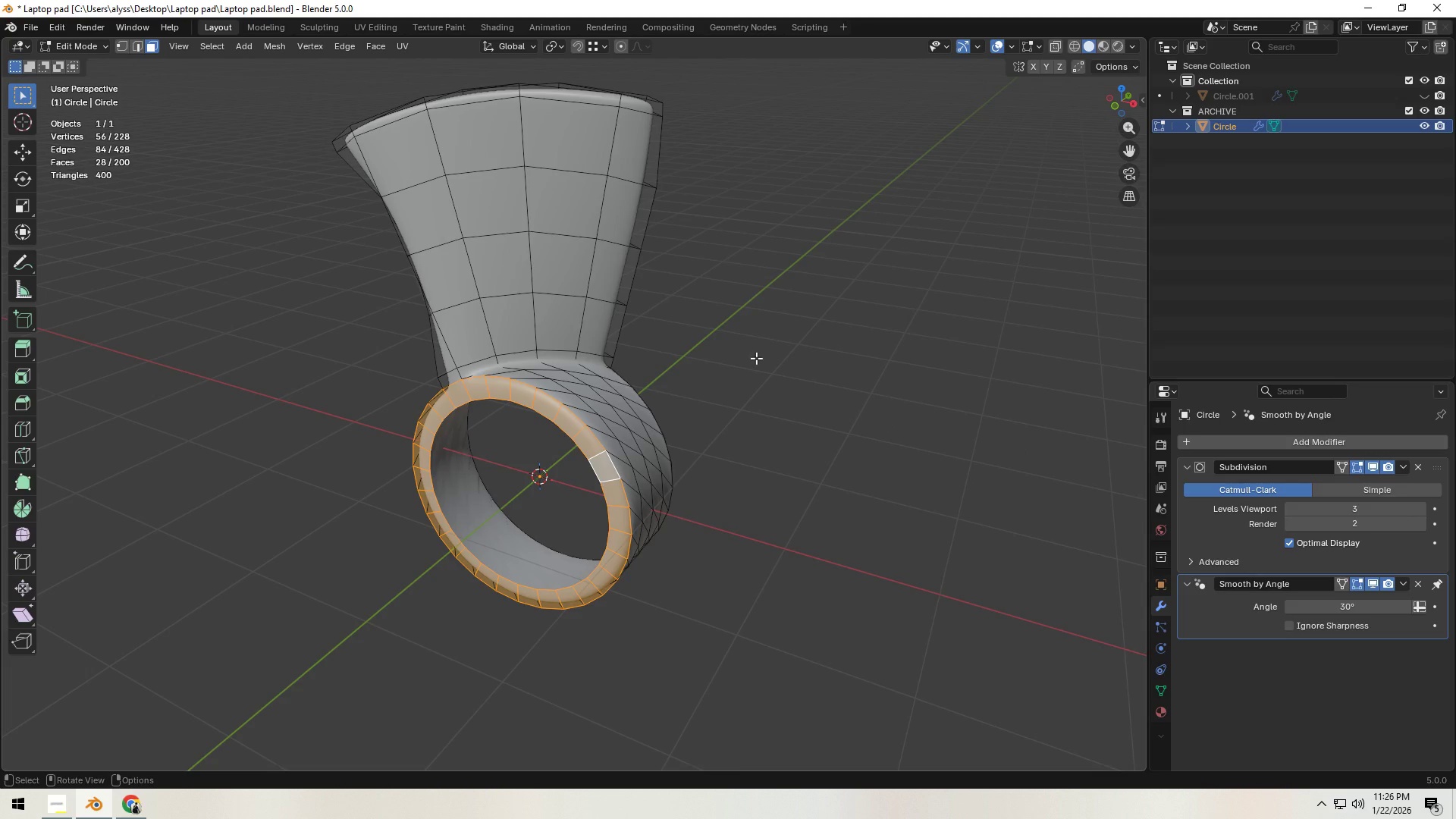 
wait(16.56)
 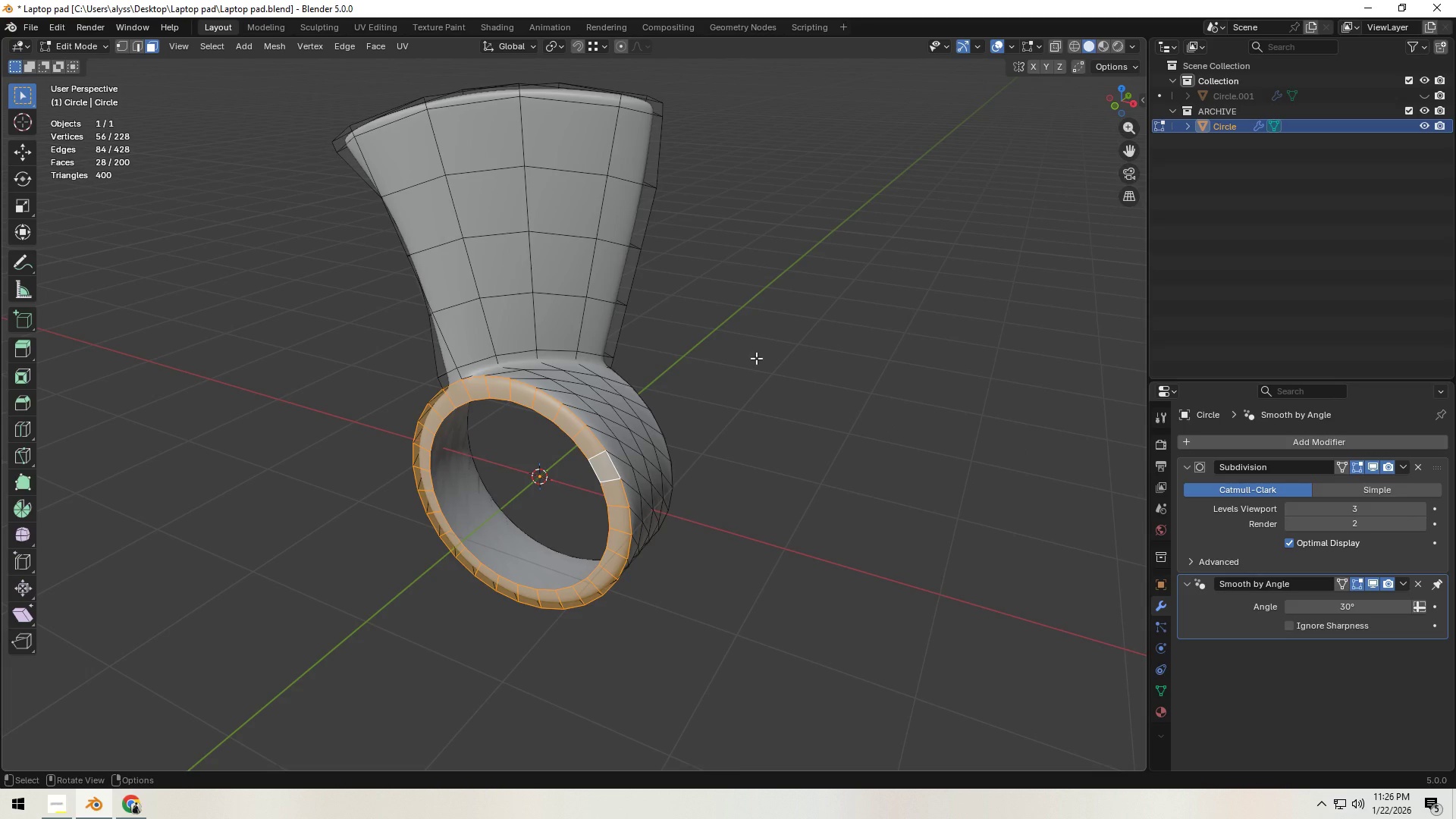 
left_click([767, 368])
 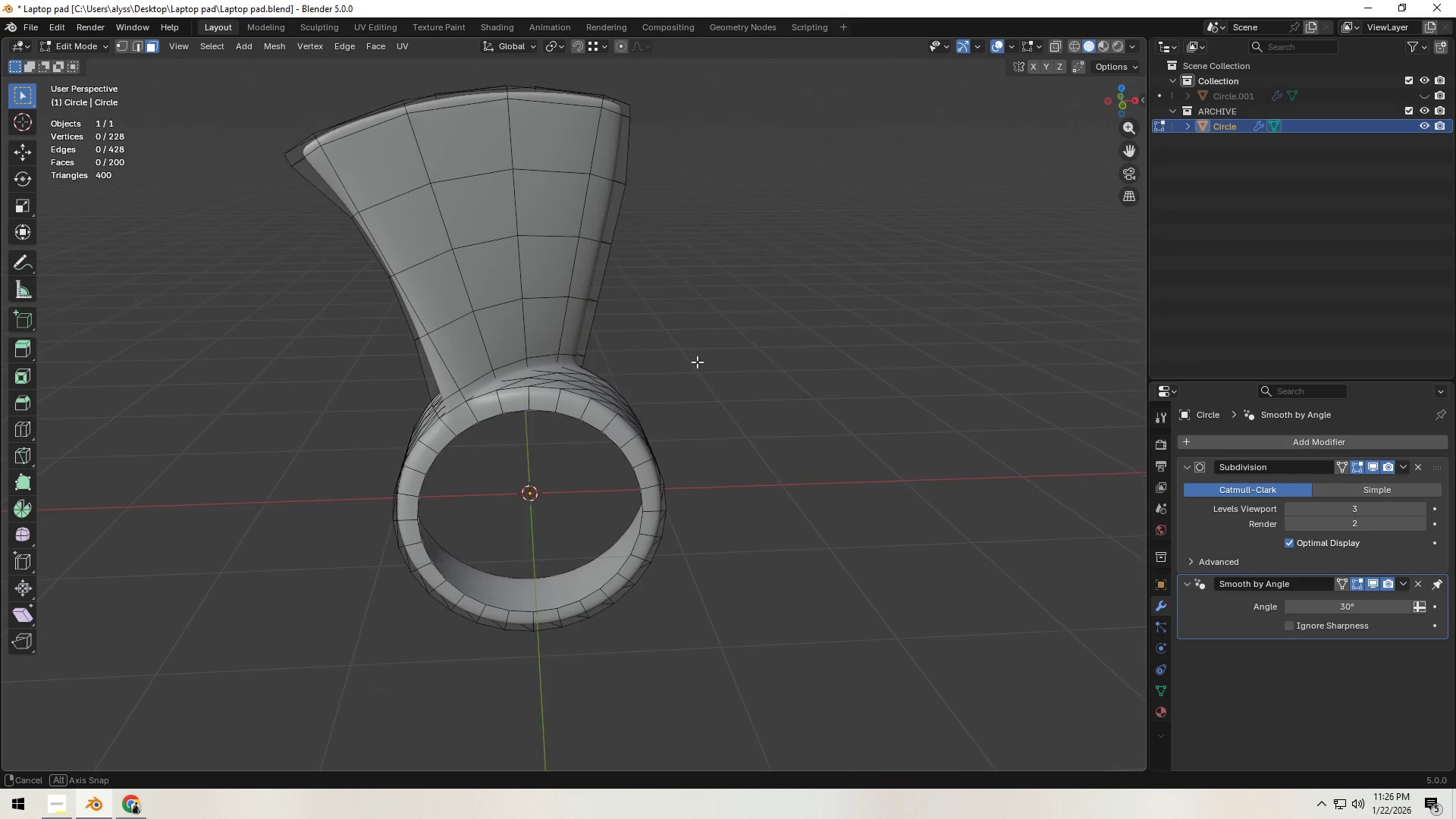 
scroll: coordinate [665, 381], scroll_direction: up, amount: 2.0
 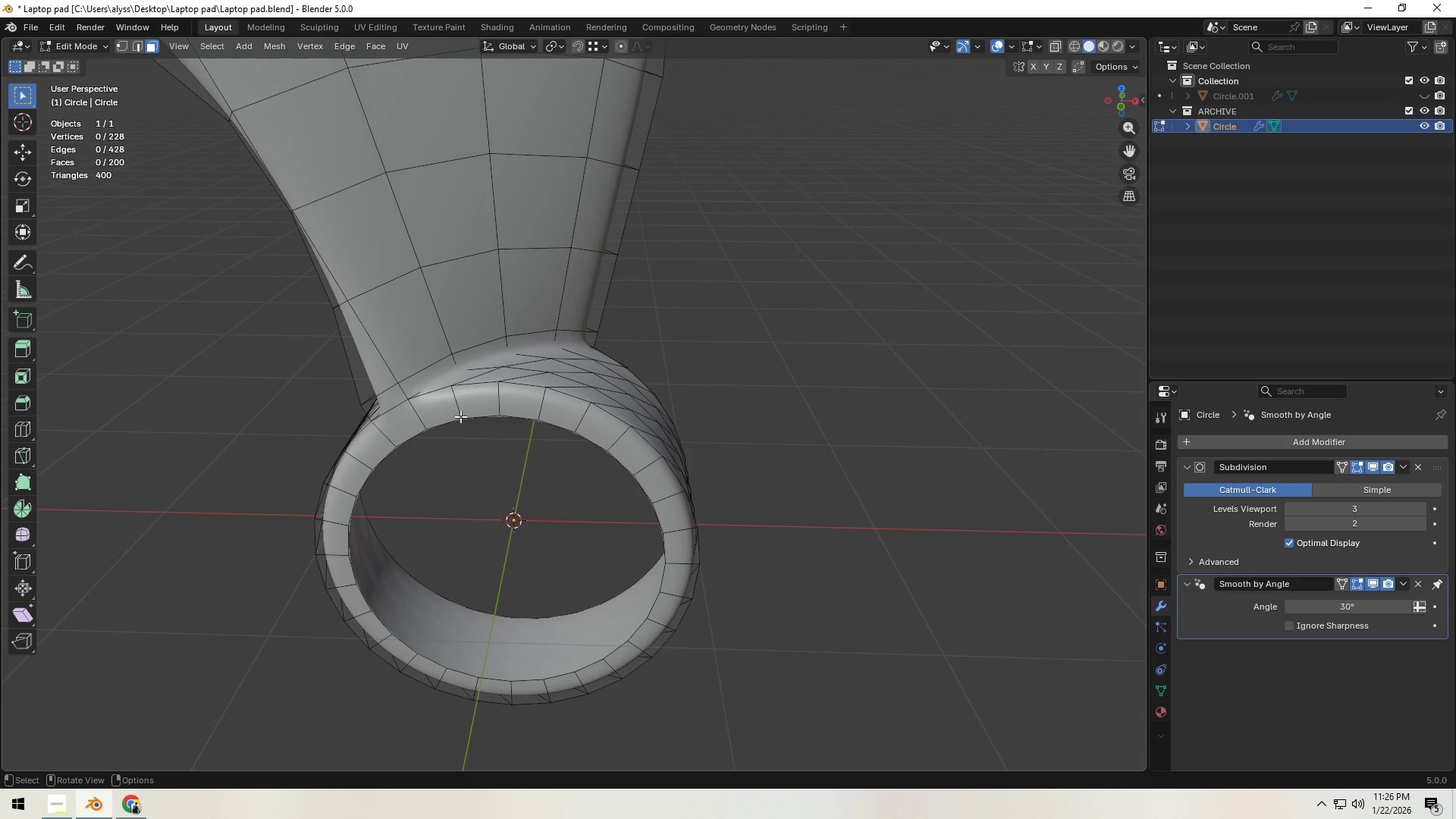 
left_click([391, 420])
 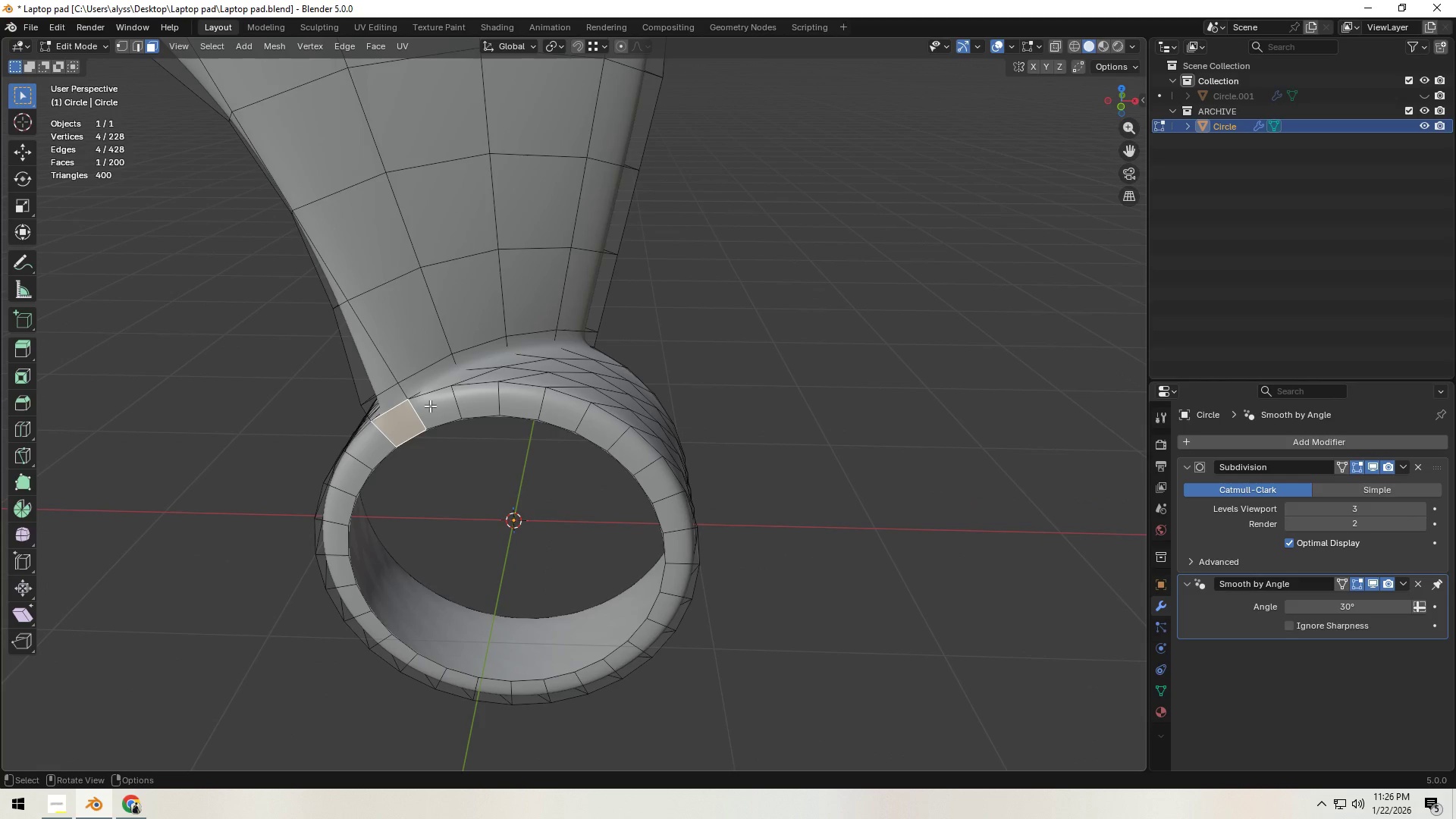 
hold_key(key=ShiftLeft, duration=1.5)
left_click([430, 406])
 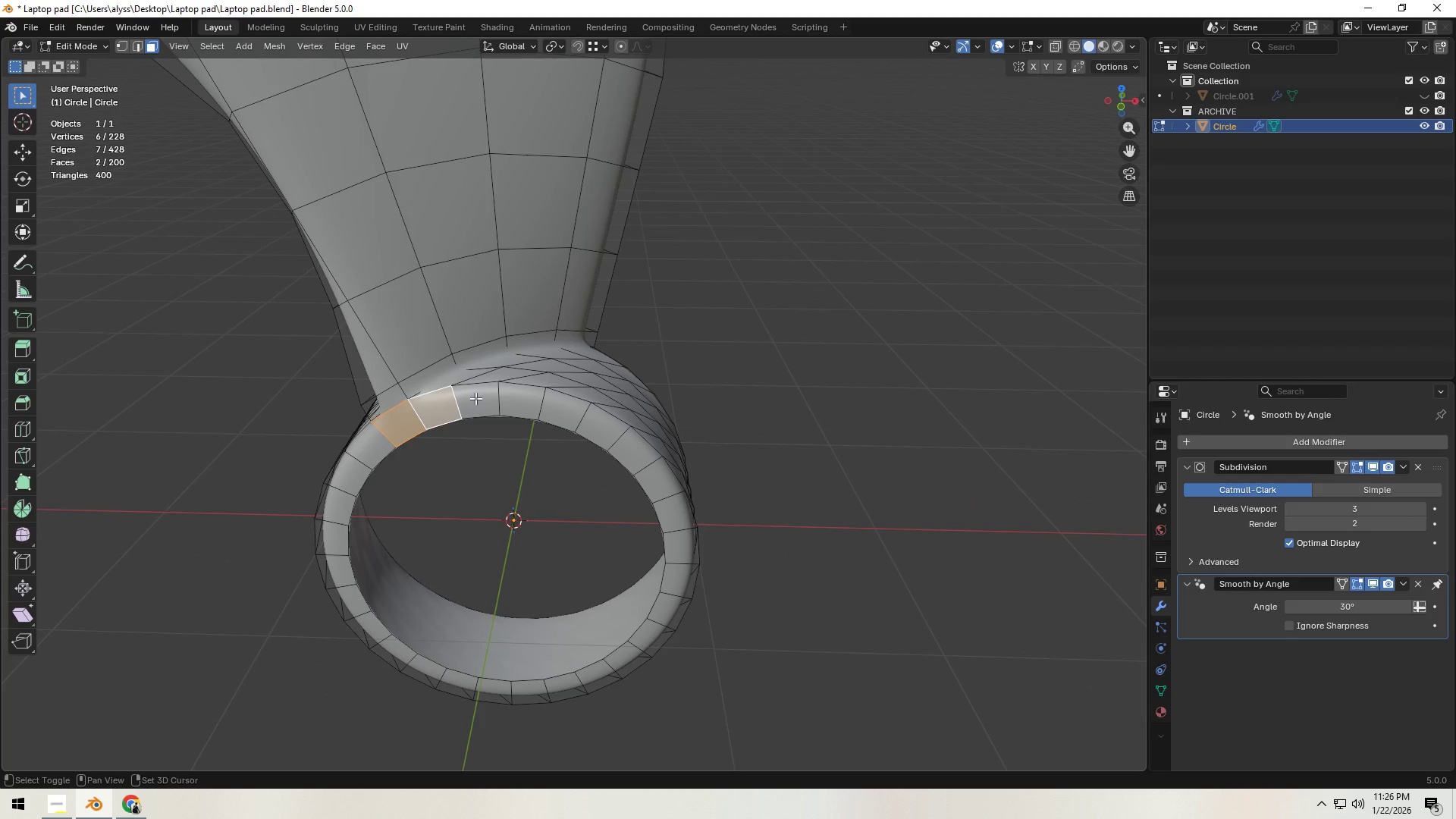 
double_click([475, 398])
 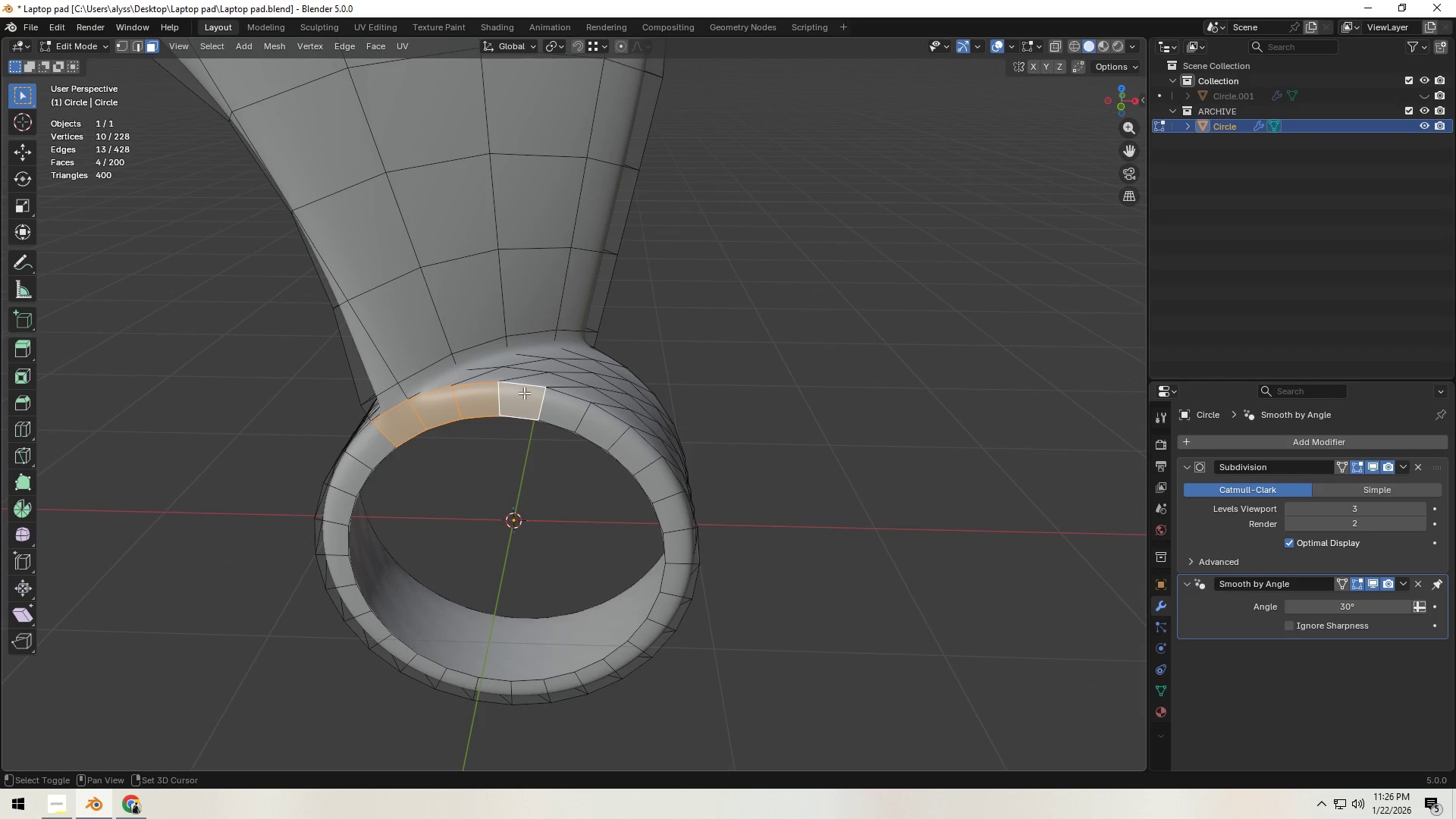 
hold_key(key=ShiftLeft, duration=1.52)
 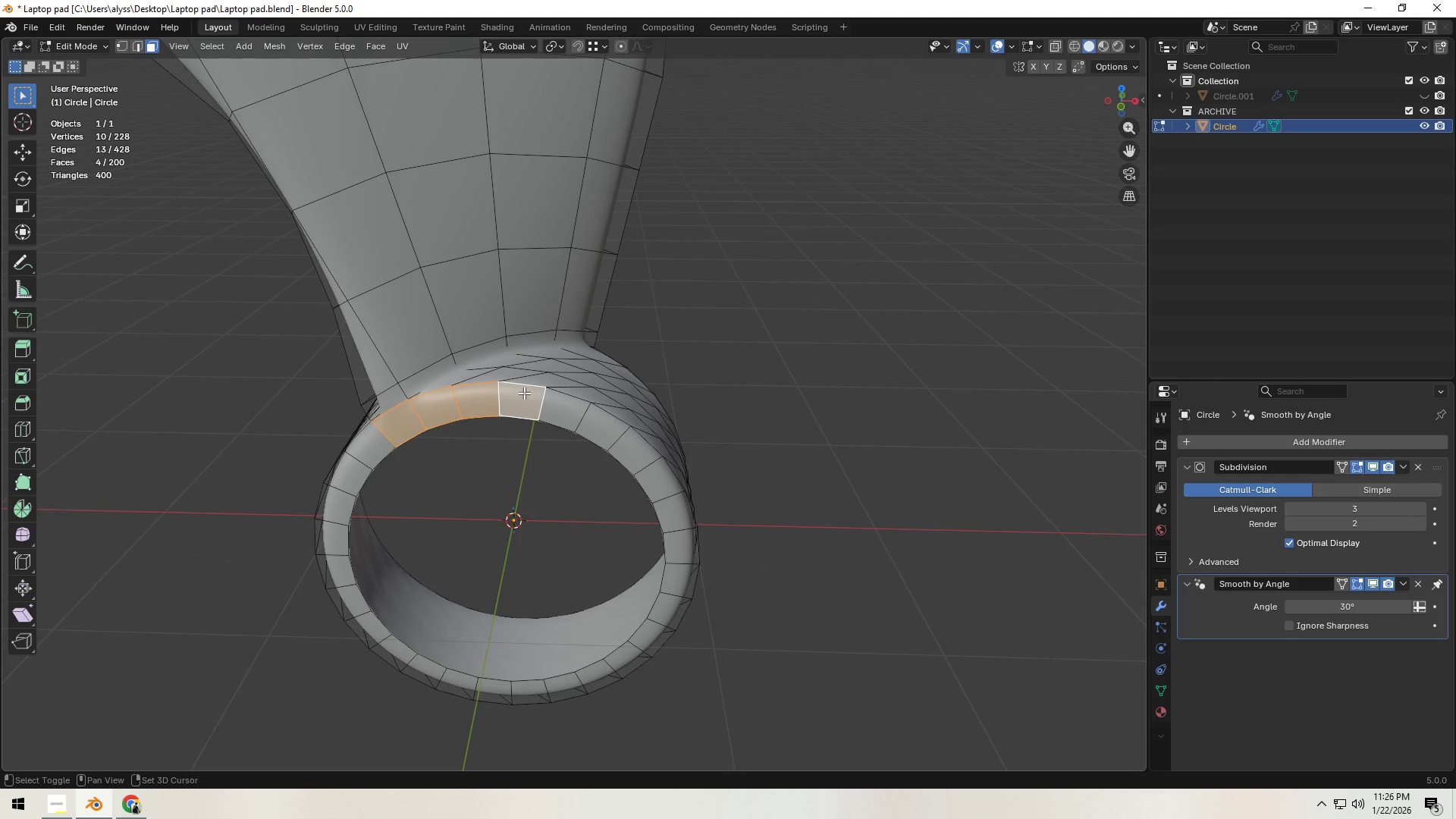 
hold_key(key=ShiftLeft, duration=1.51)
 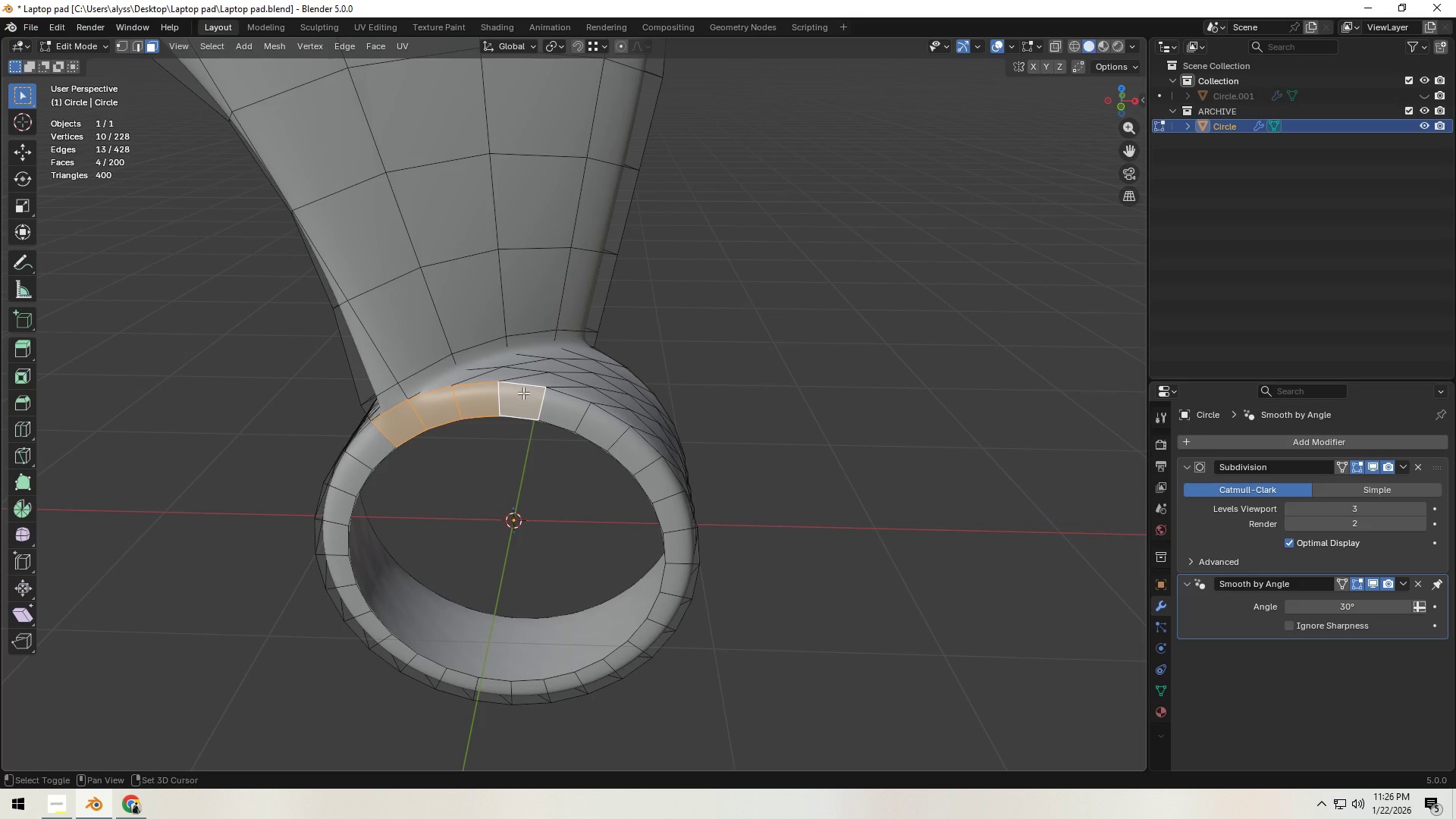 
hold_key(key=ShiftLeft, duration=1.52)
 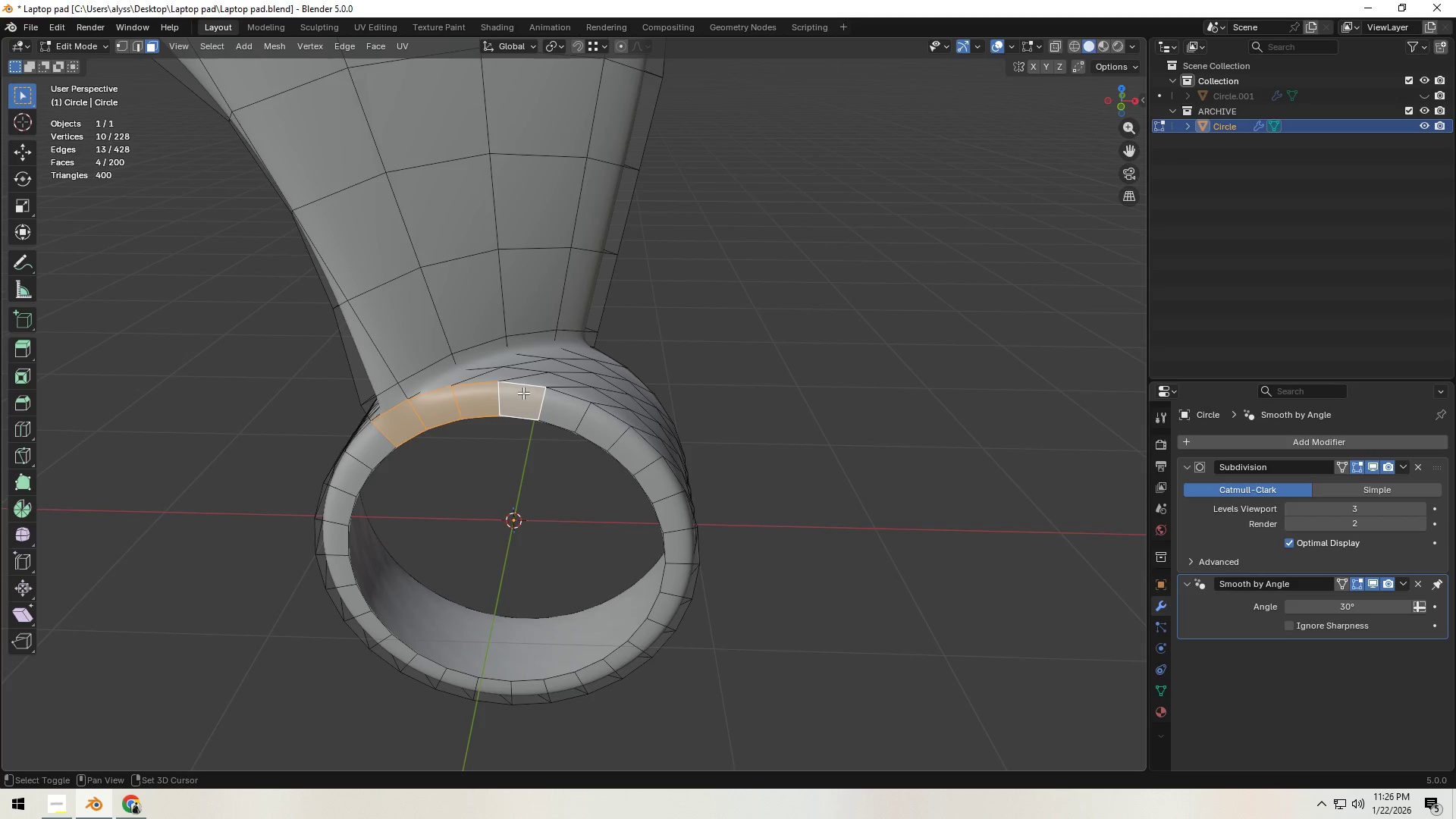 
hold_key(key=ShiftLeft, duration=1.52)
 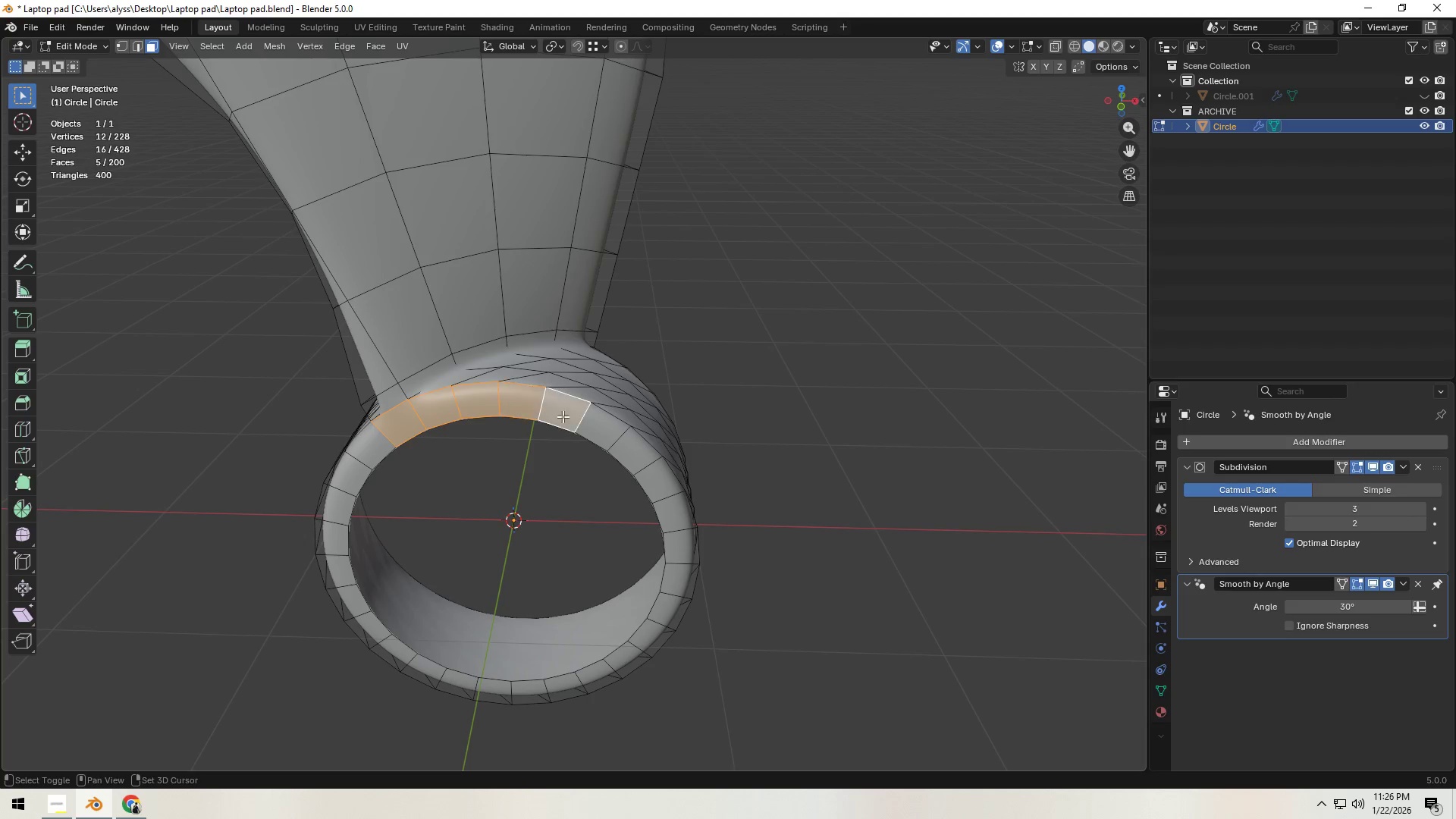 
hold_key(key=ShiftLeft, duration=1.5)
left_click([561, 416])
 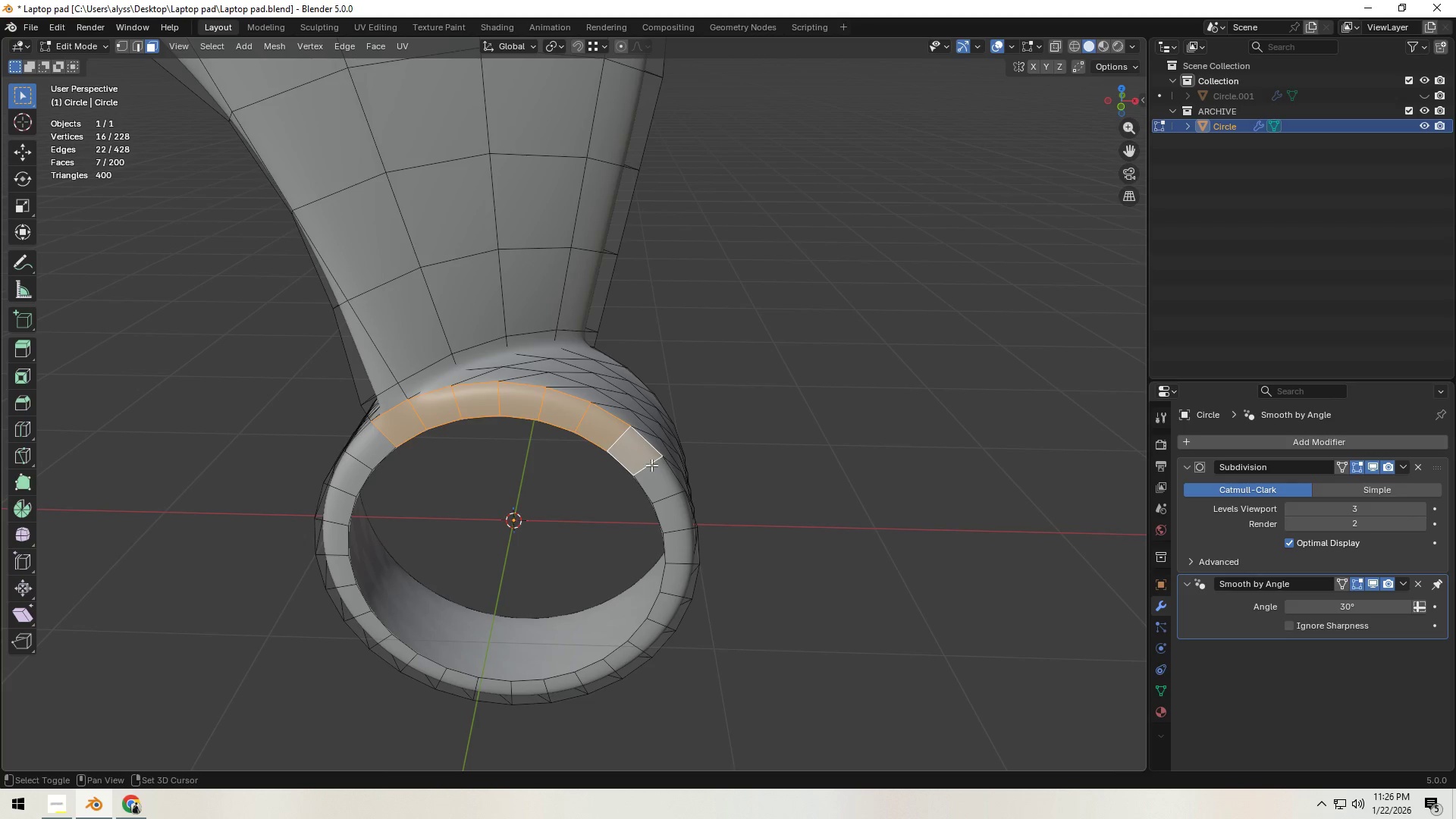 
left_click_drag(start_coordinate=[669, 493], to_coordinate=[669, 488])
 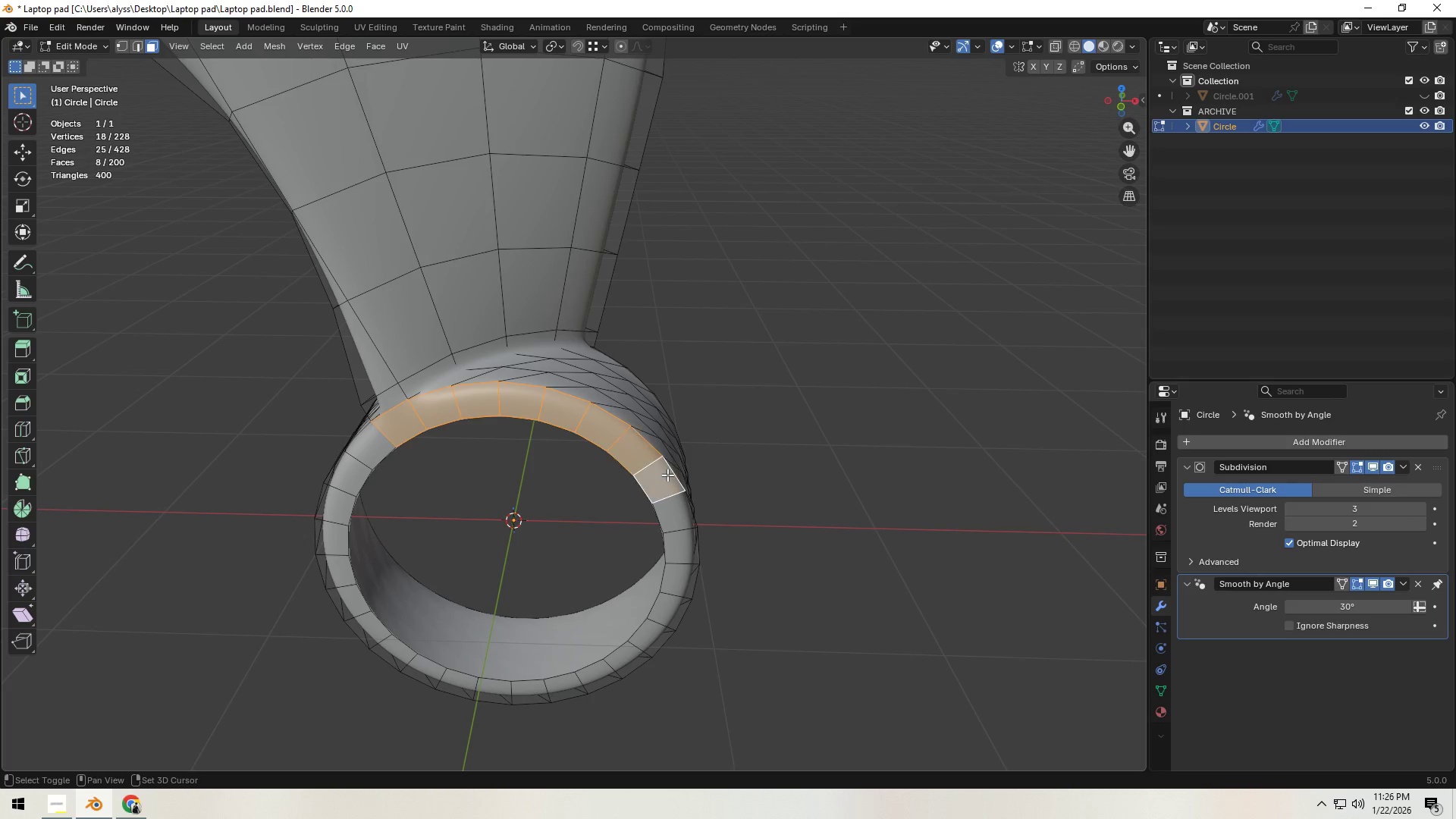 
hold_key(key=ShiftLeft, duration=1.5)
left_click([667, 475])
 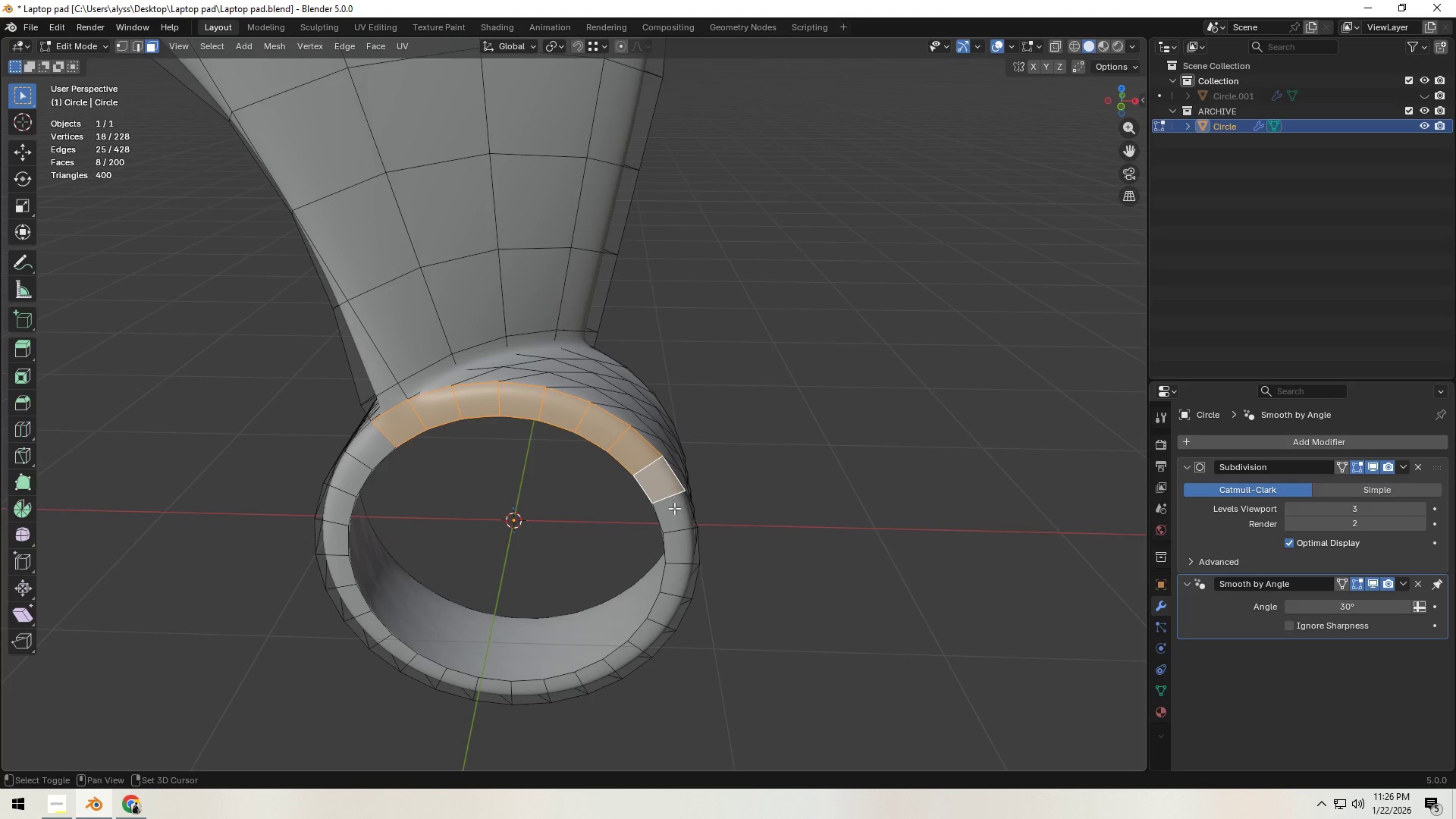 
left_click([675, 518])
 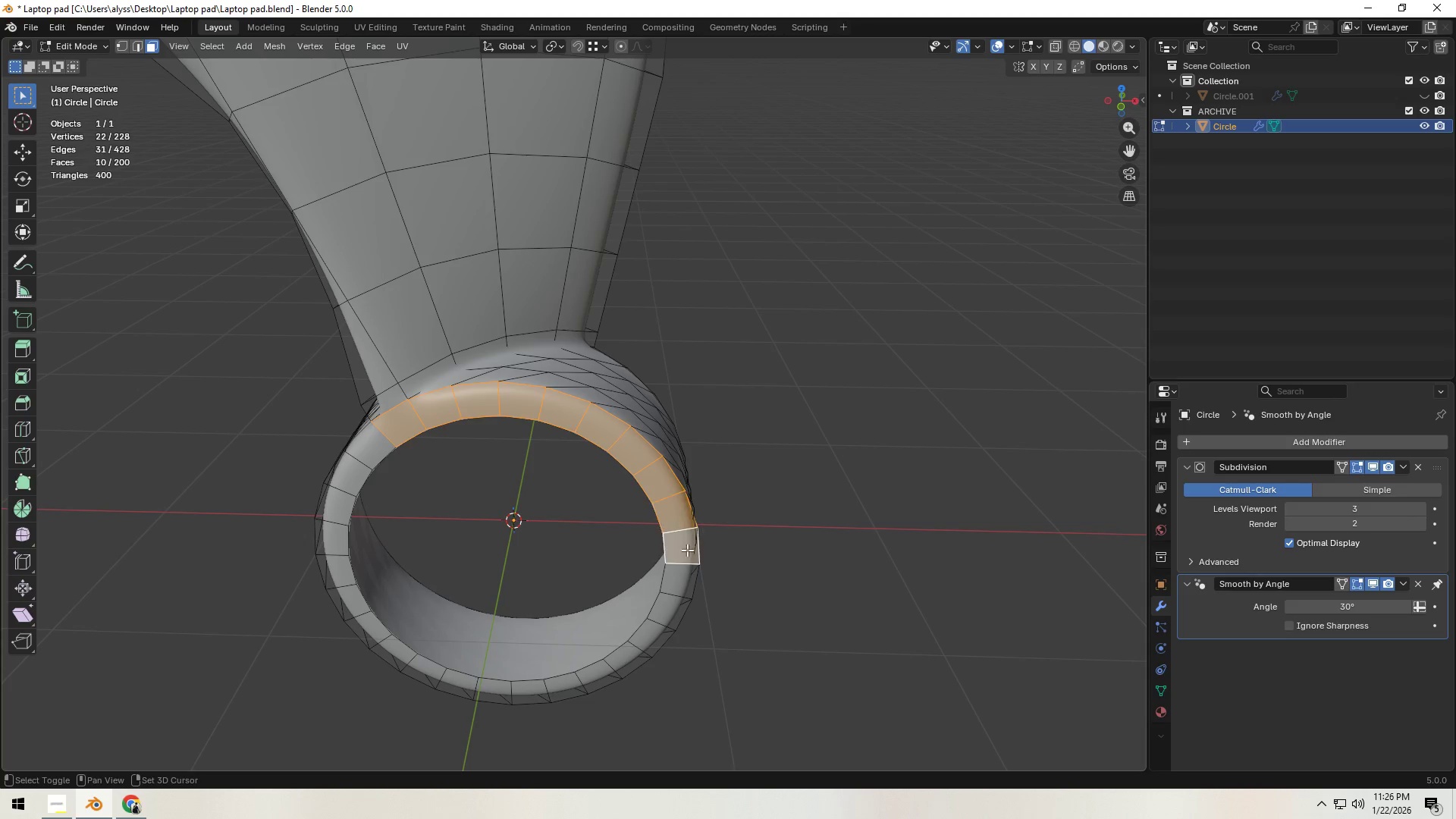 
hold_key(key=ShiftLeft, duration=1.53)
triple_click([672, 607])
 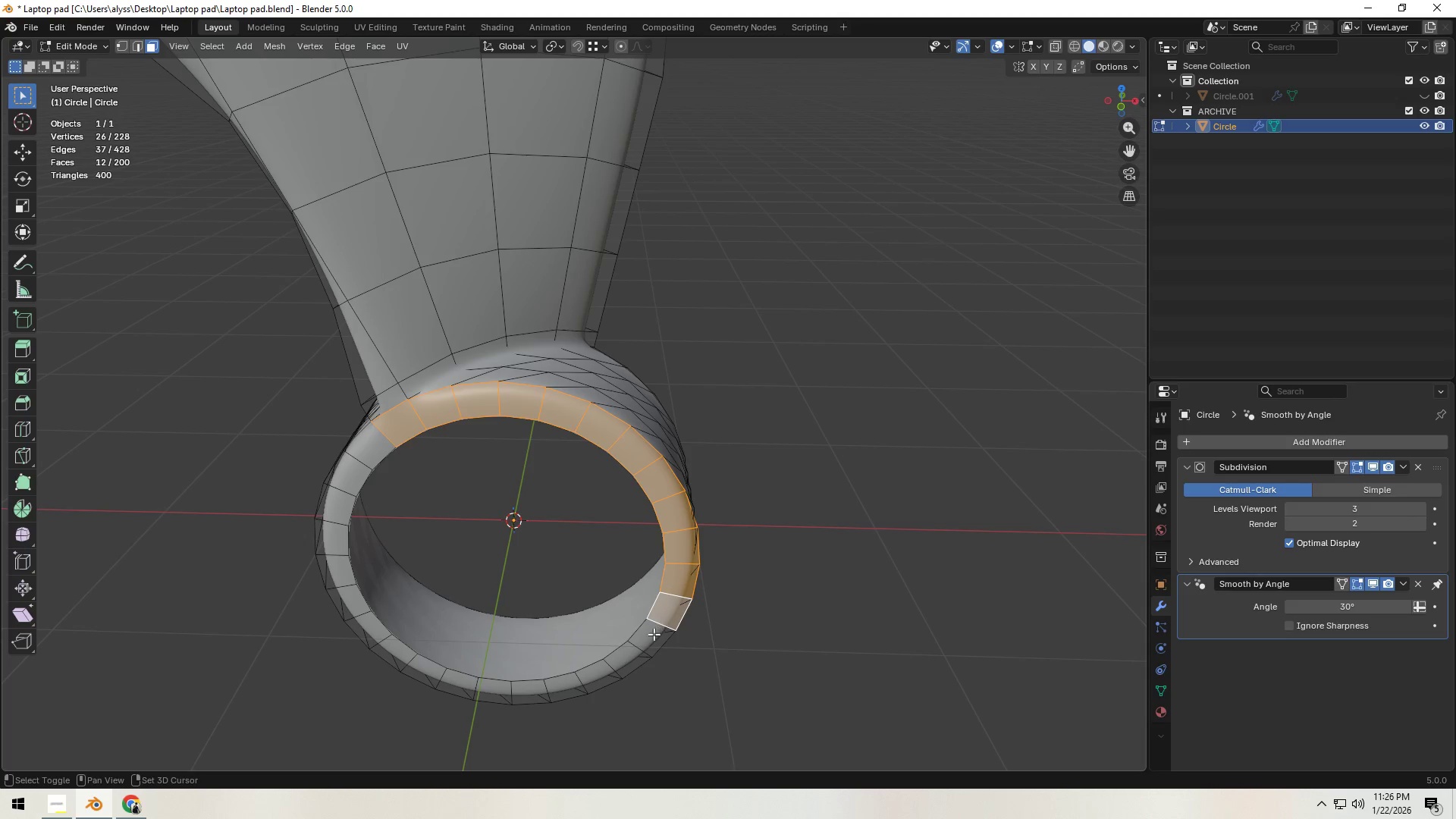 
triple_click([649, 639])
 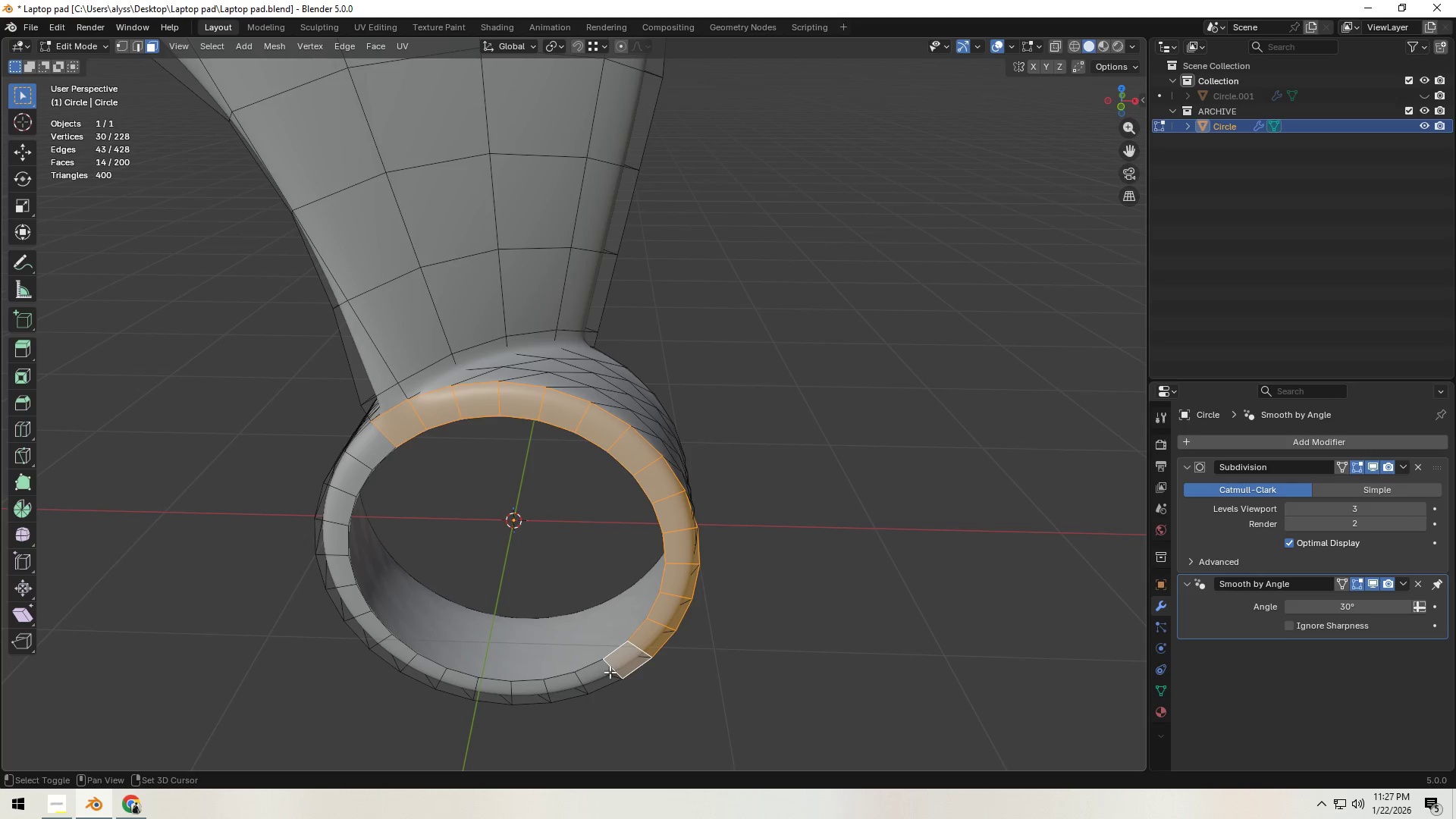 
hold_key(key=ShiftLeft, duration=1.51)
triple_click([598, 676])
 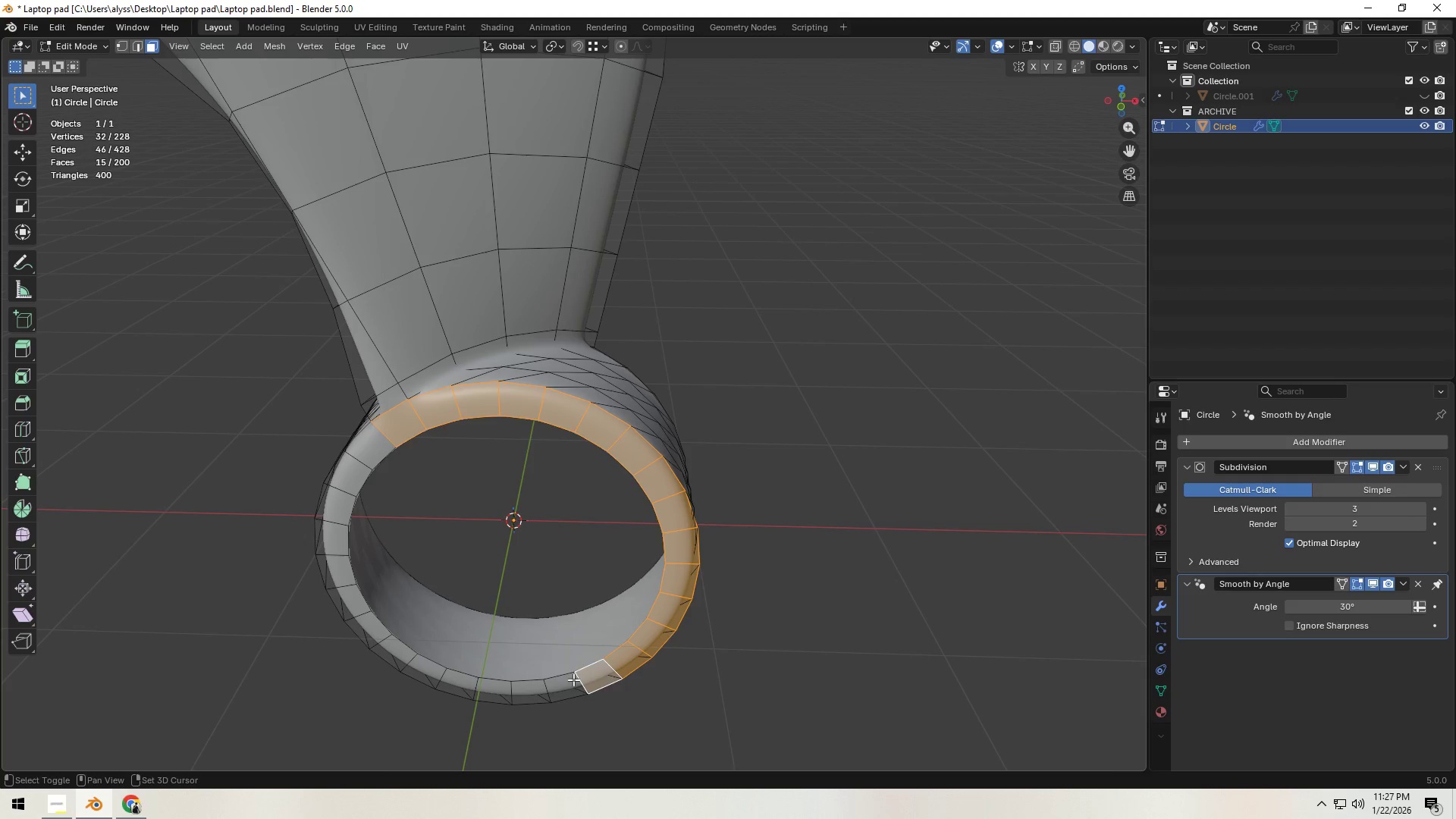 
triple_click([565, 681])
 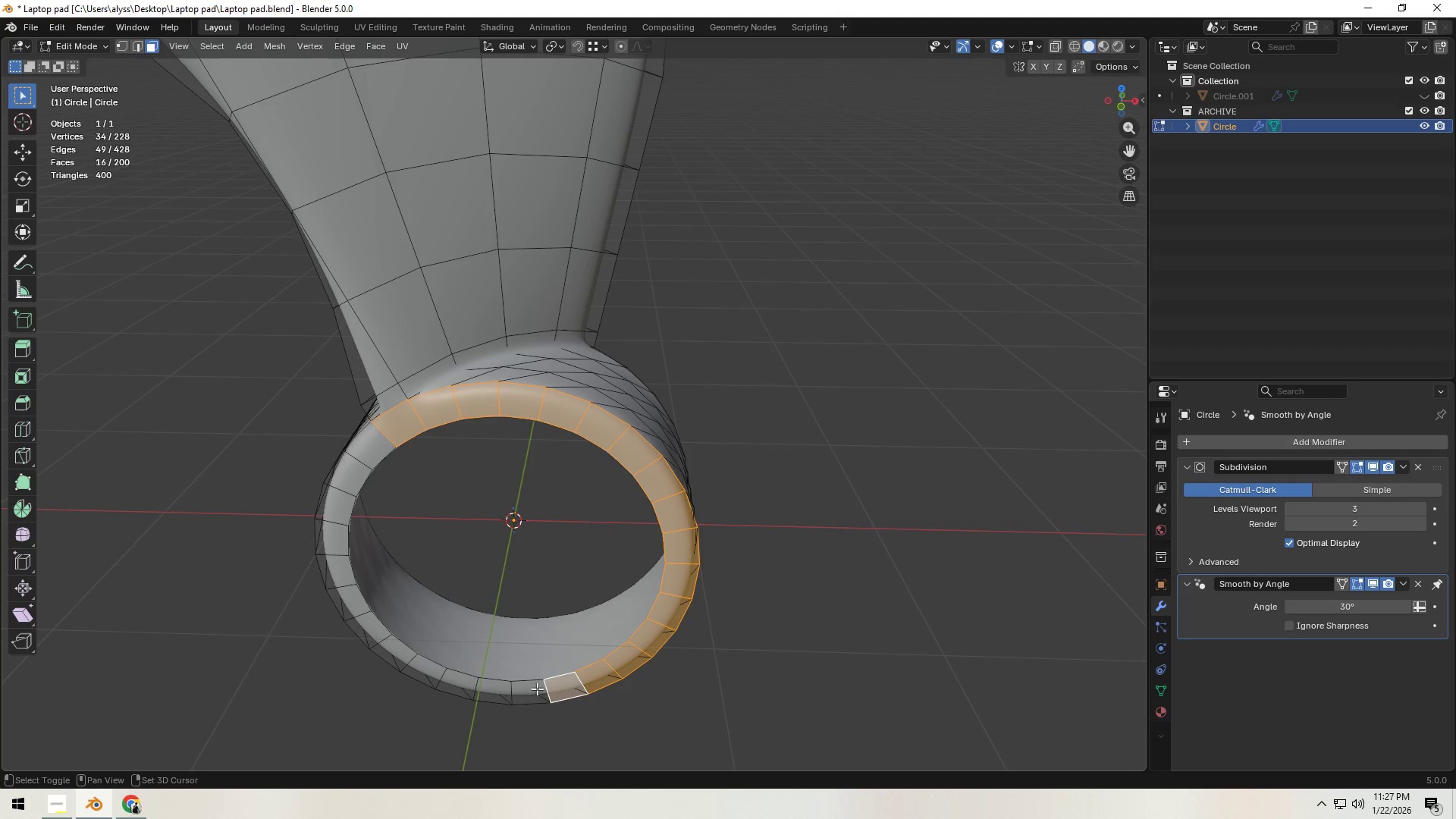 
triple_click([530, 690])
 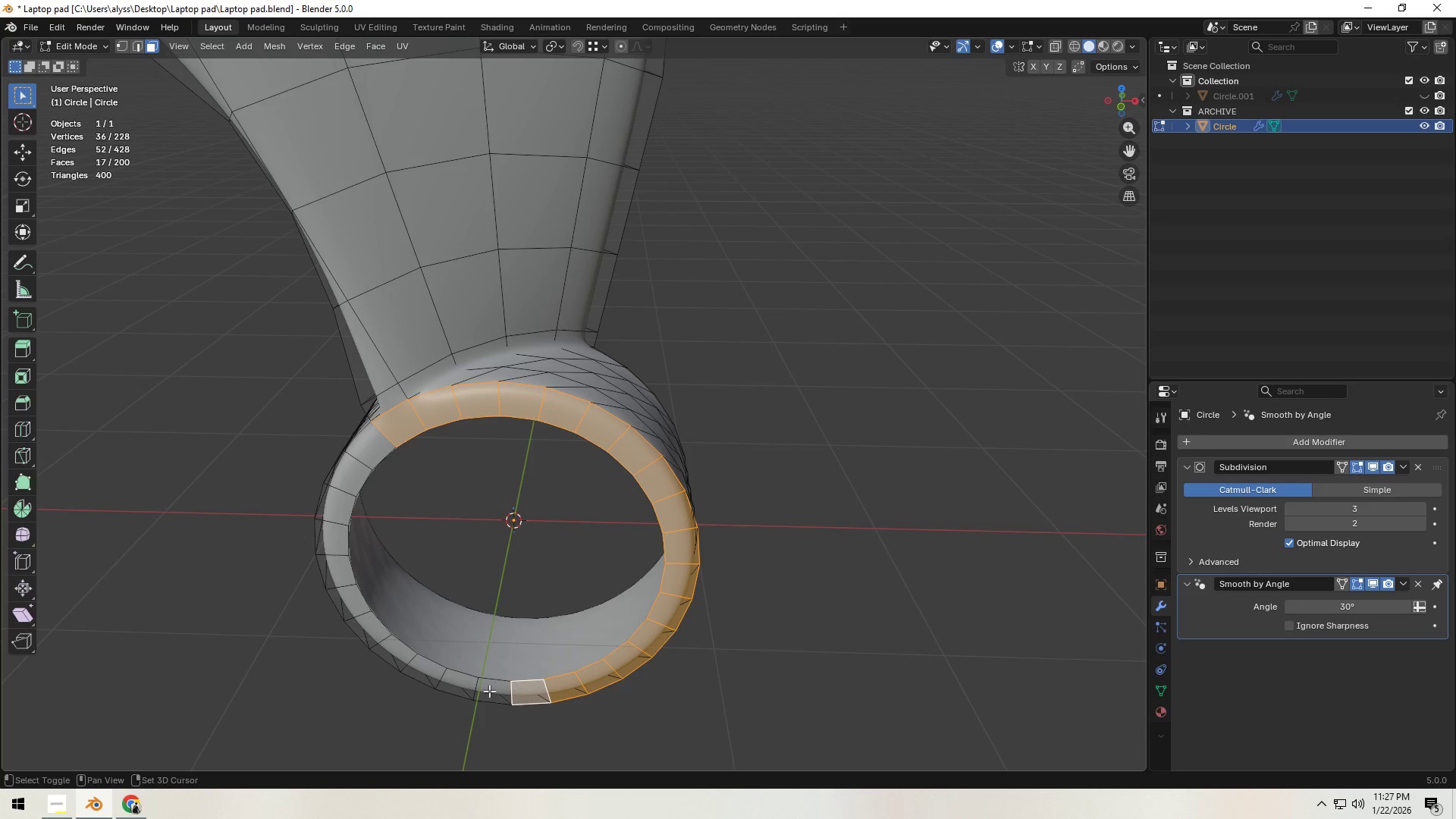 
triple_click([489, 691])
 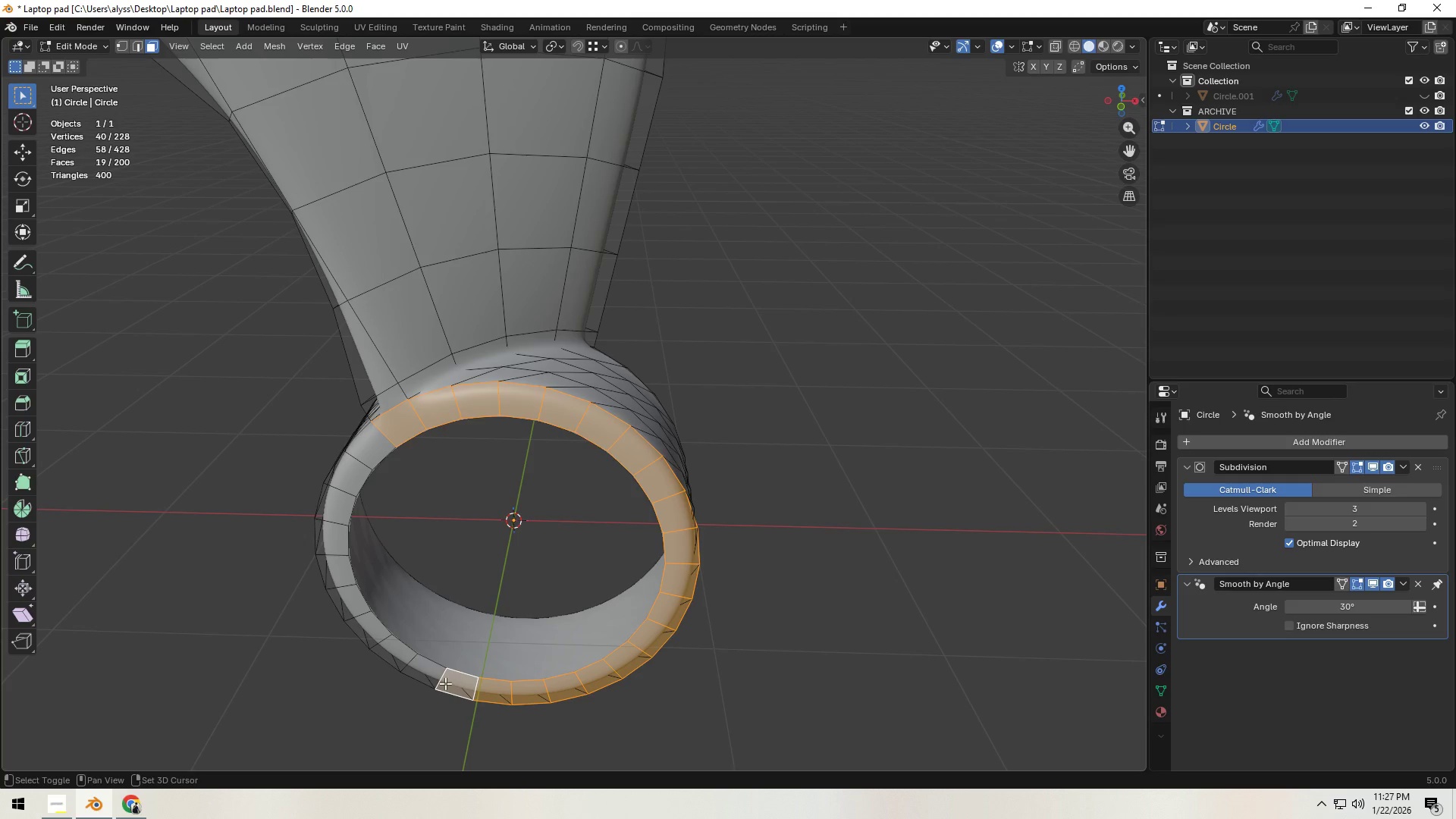 
hold_key(key=ShiftLeft, duration=1.52)
triple_click([425, 672])
 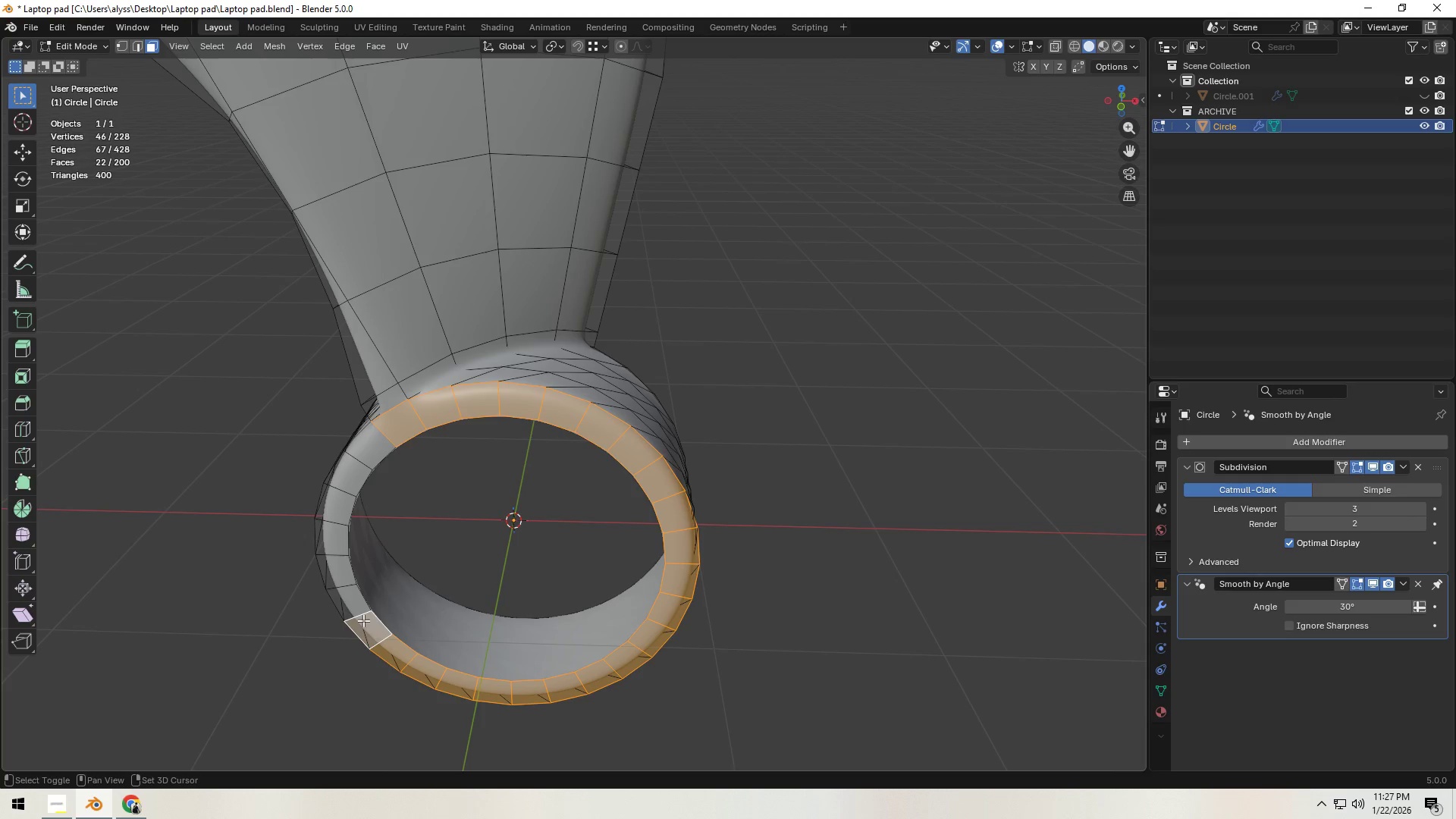 
triple_click([347, 599])
 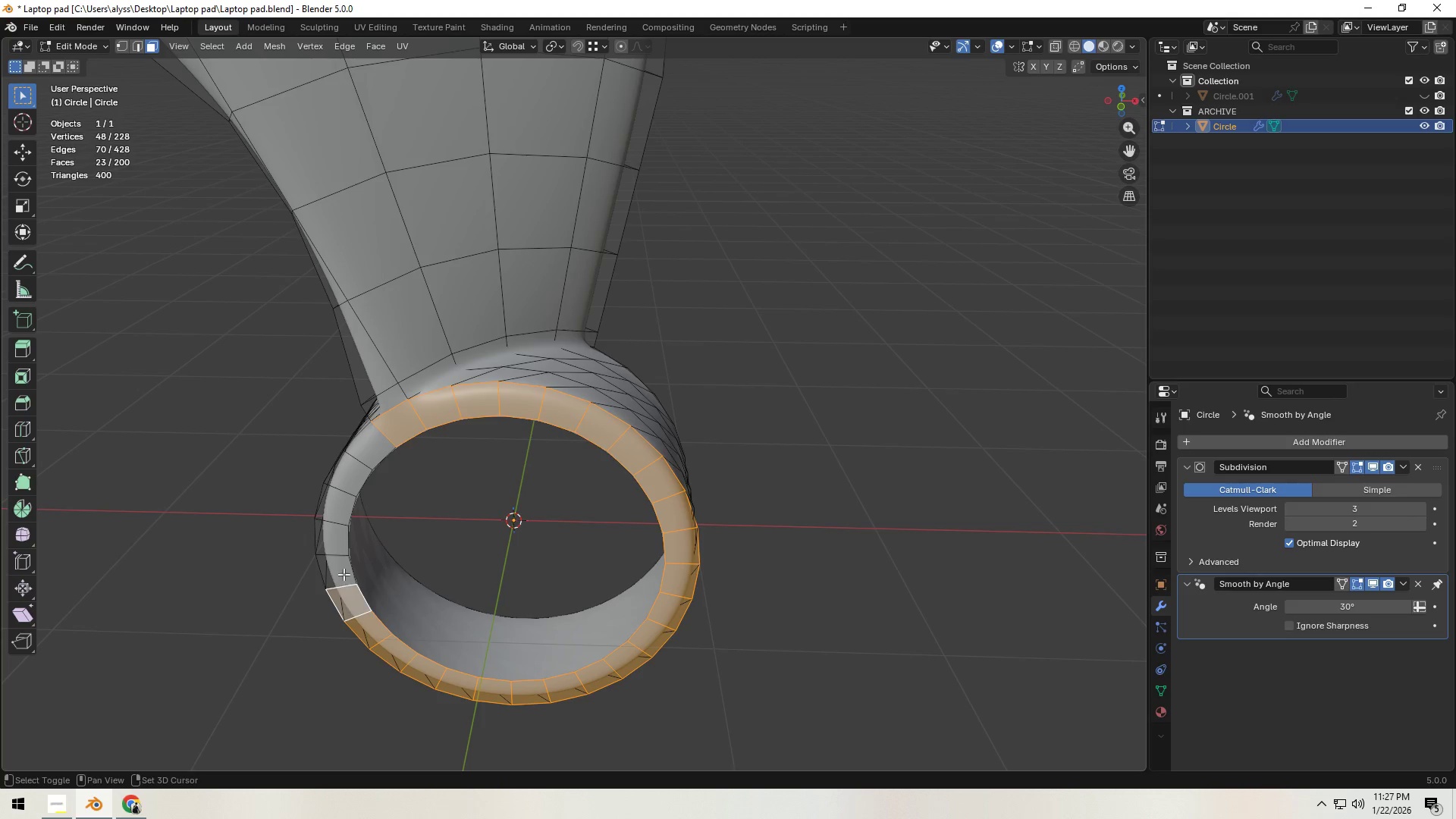 
triple_click([344, 574])
 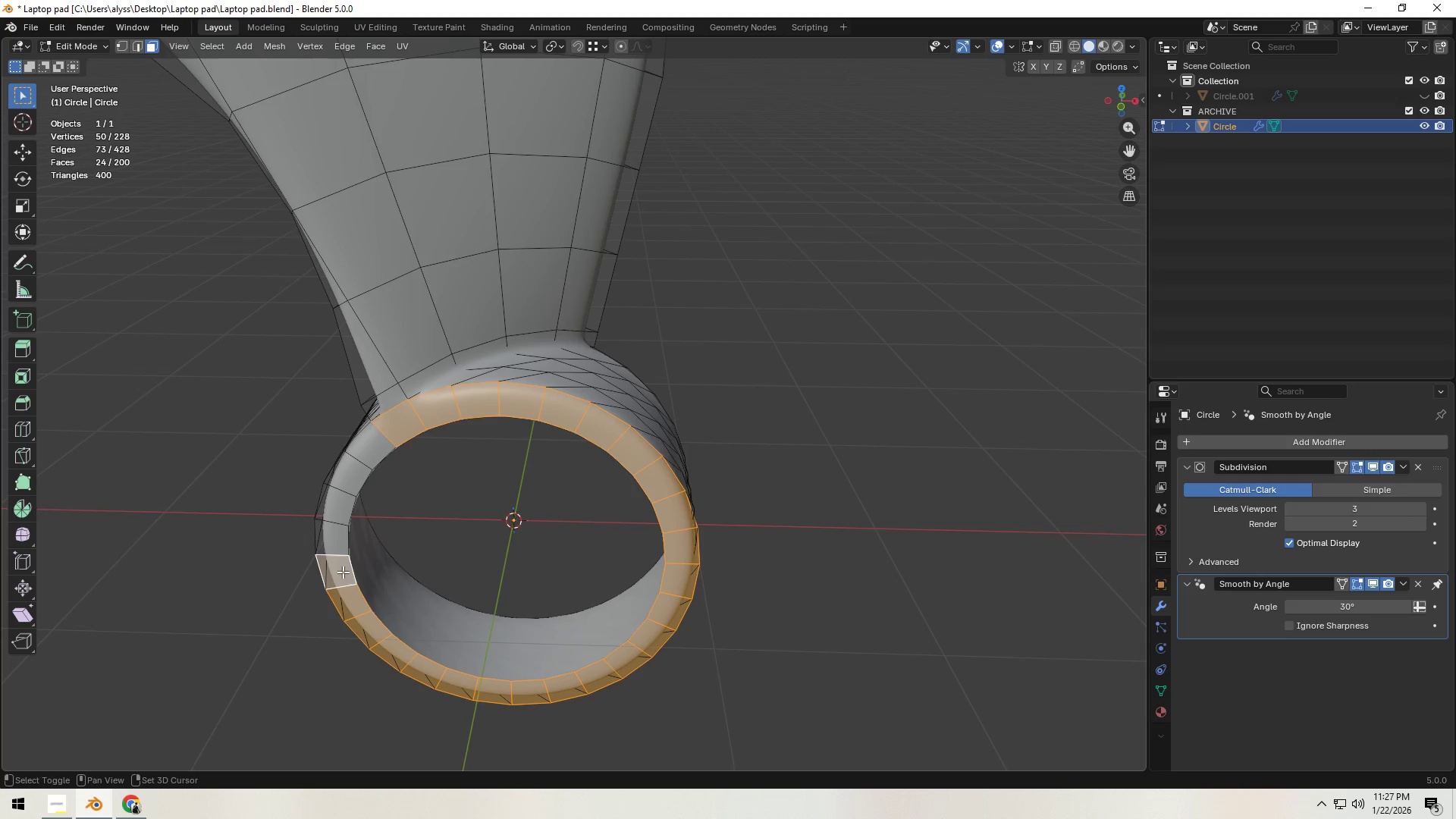 
hold_key(key=ShiftLeft, duration=1.52)
left_click_drag(start_coordinate=[334, 540], to_coordinate=[334, 536])
 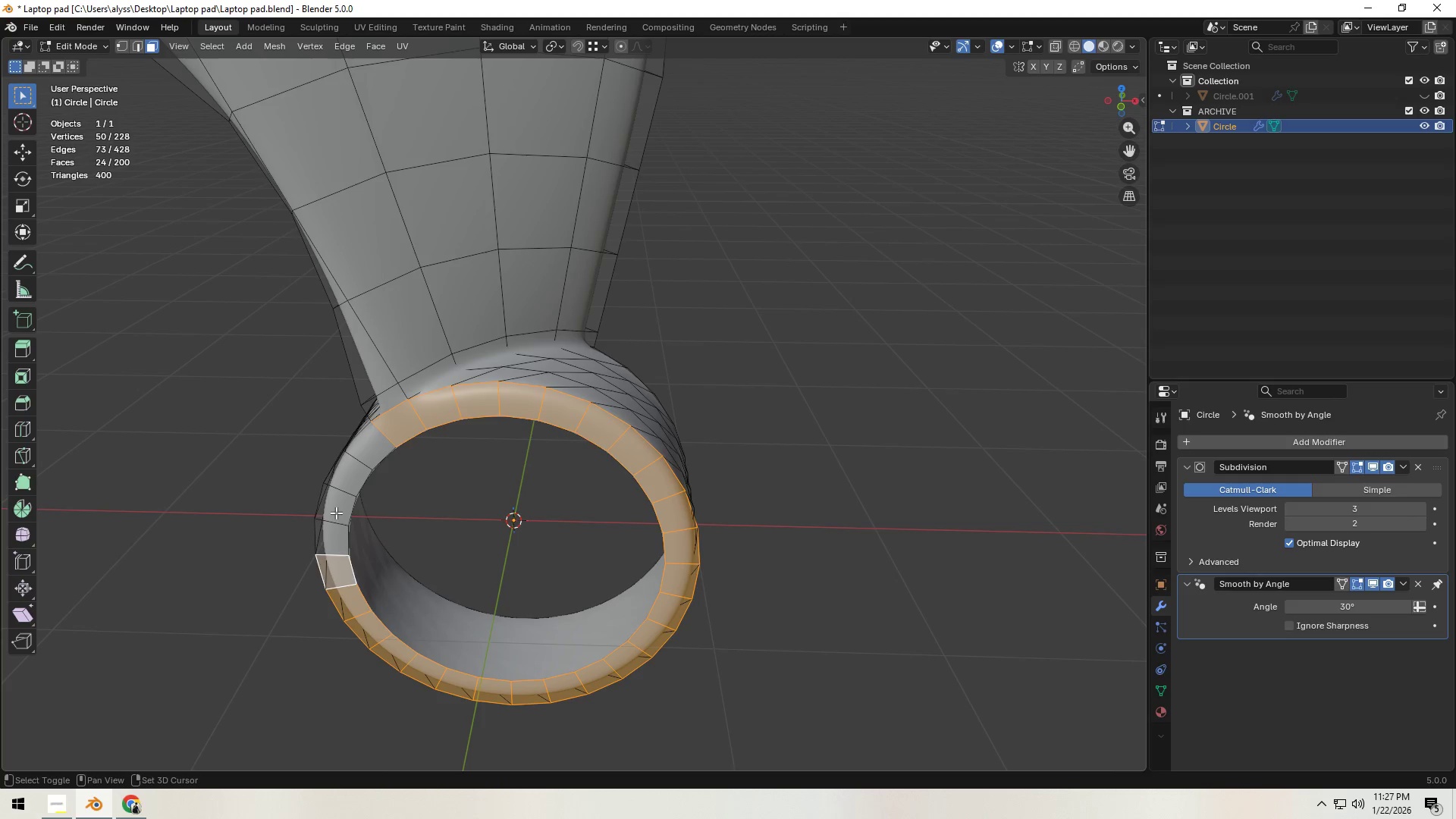 
triple_click([338, 500])
 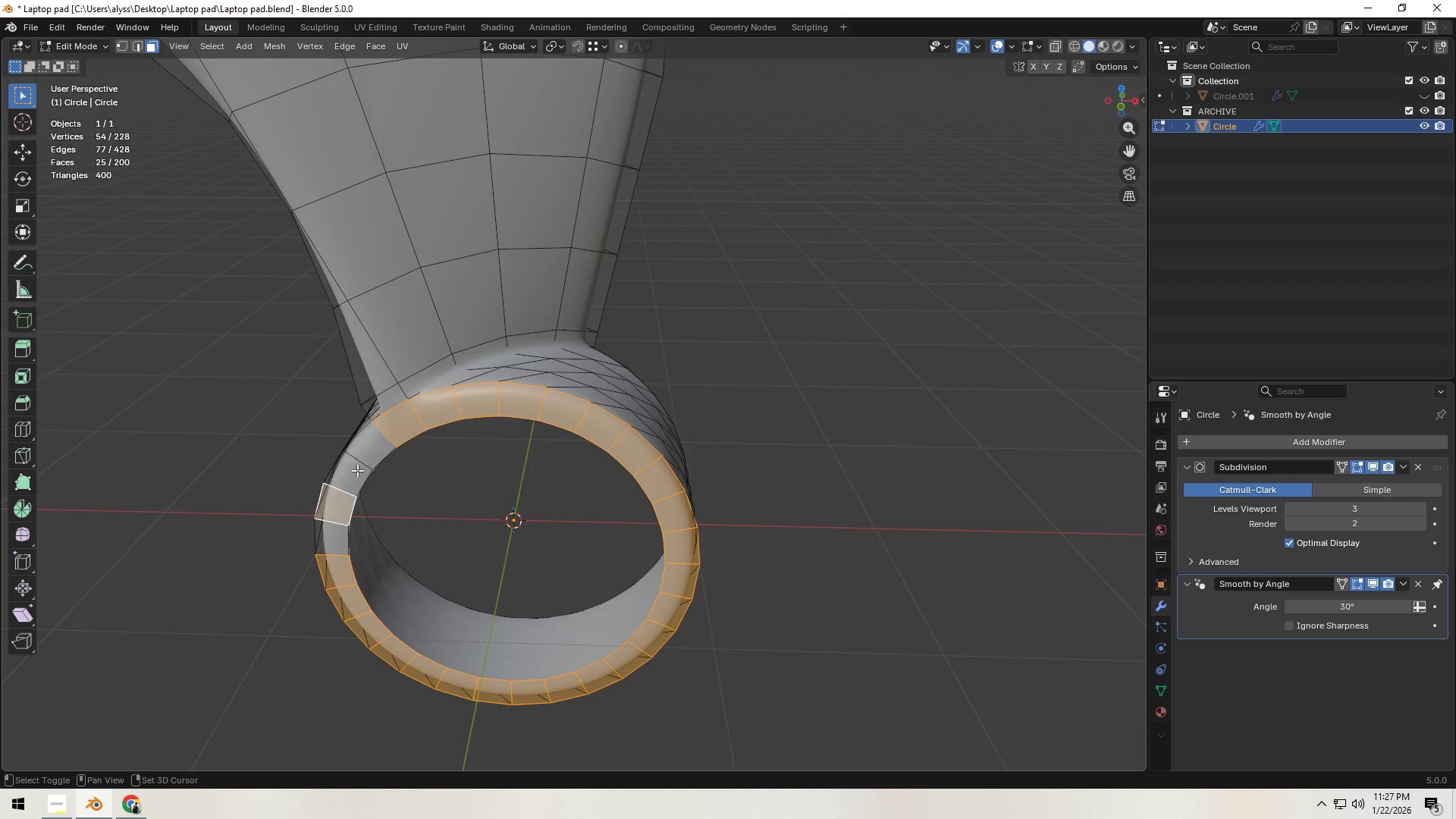 
triple_click([372, 448])
 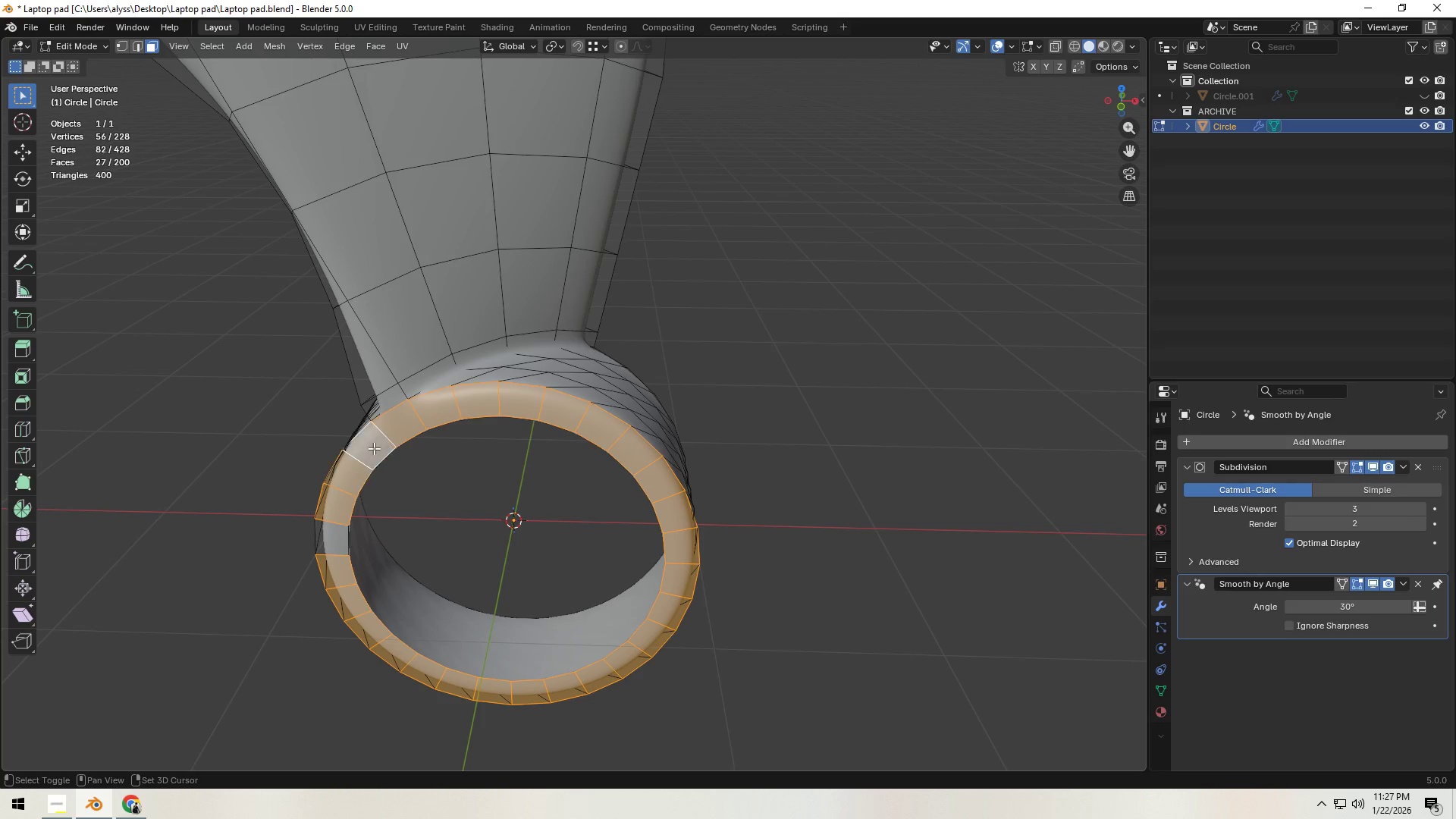 
key(Shift+ShiftLeft)
 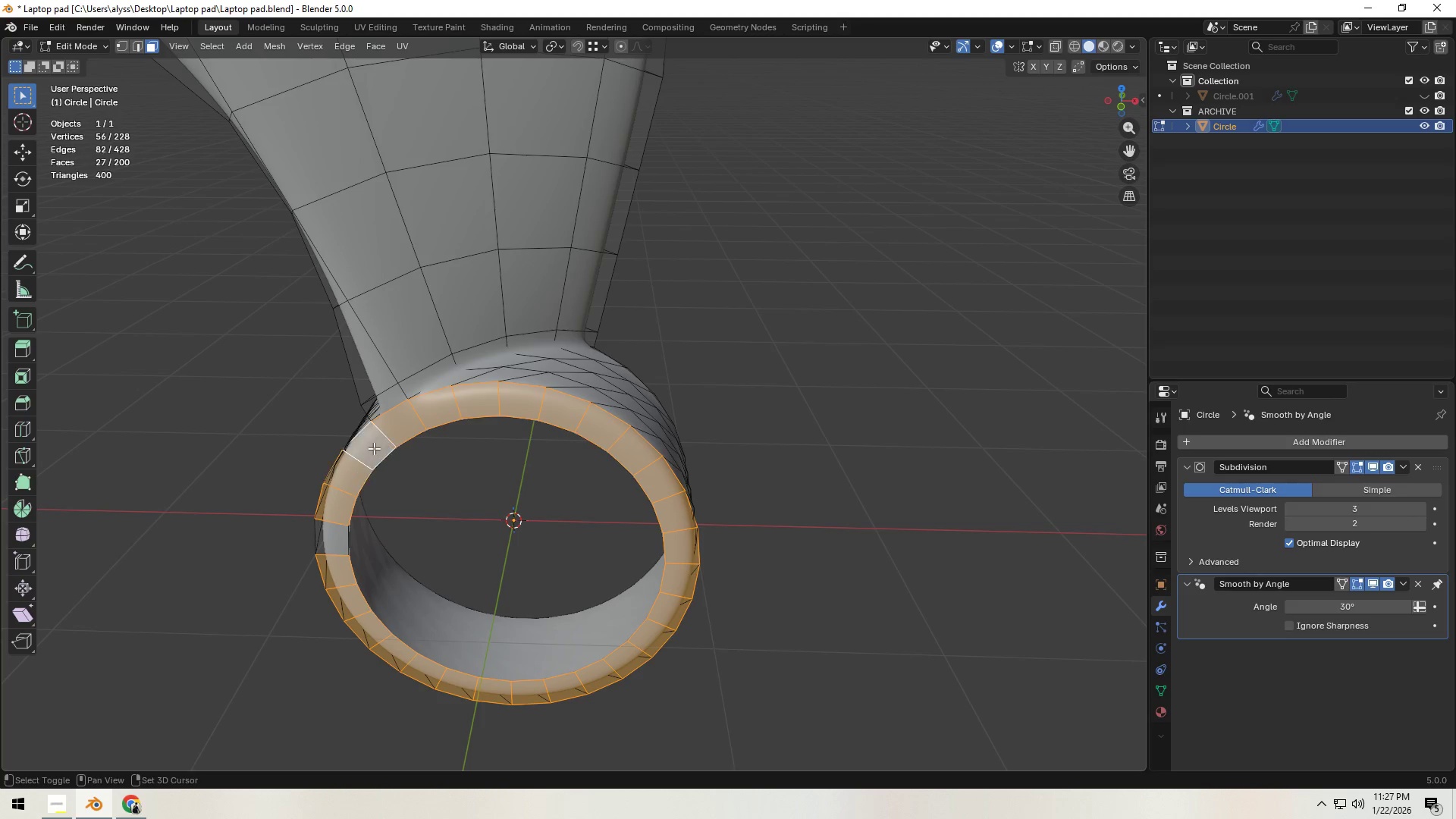 
key(Shift+ShiftLeft)
 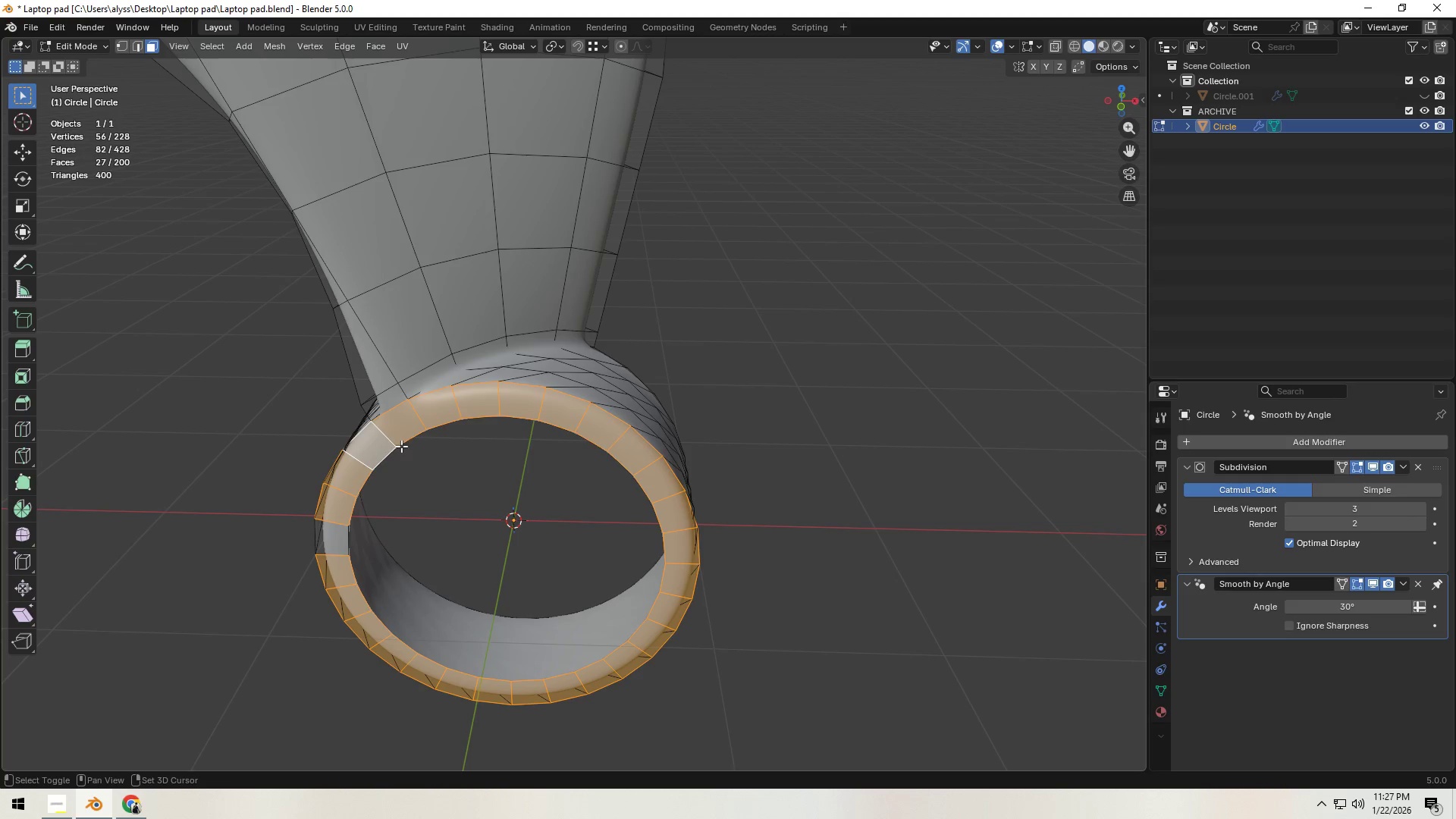 
key(Shift+ShiftLeft)
 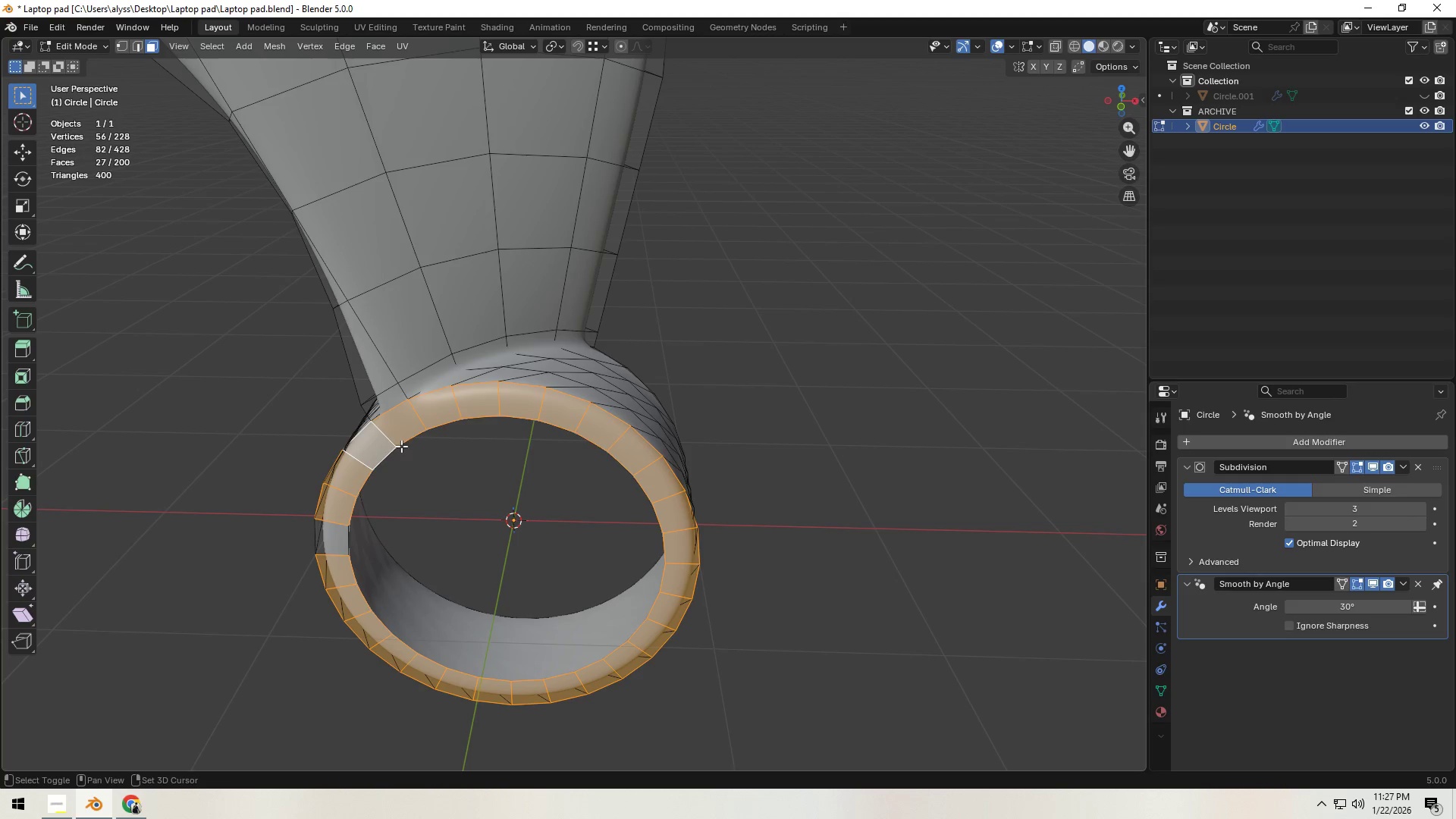 
key(Shift+ShiftLeft)
 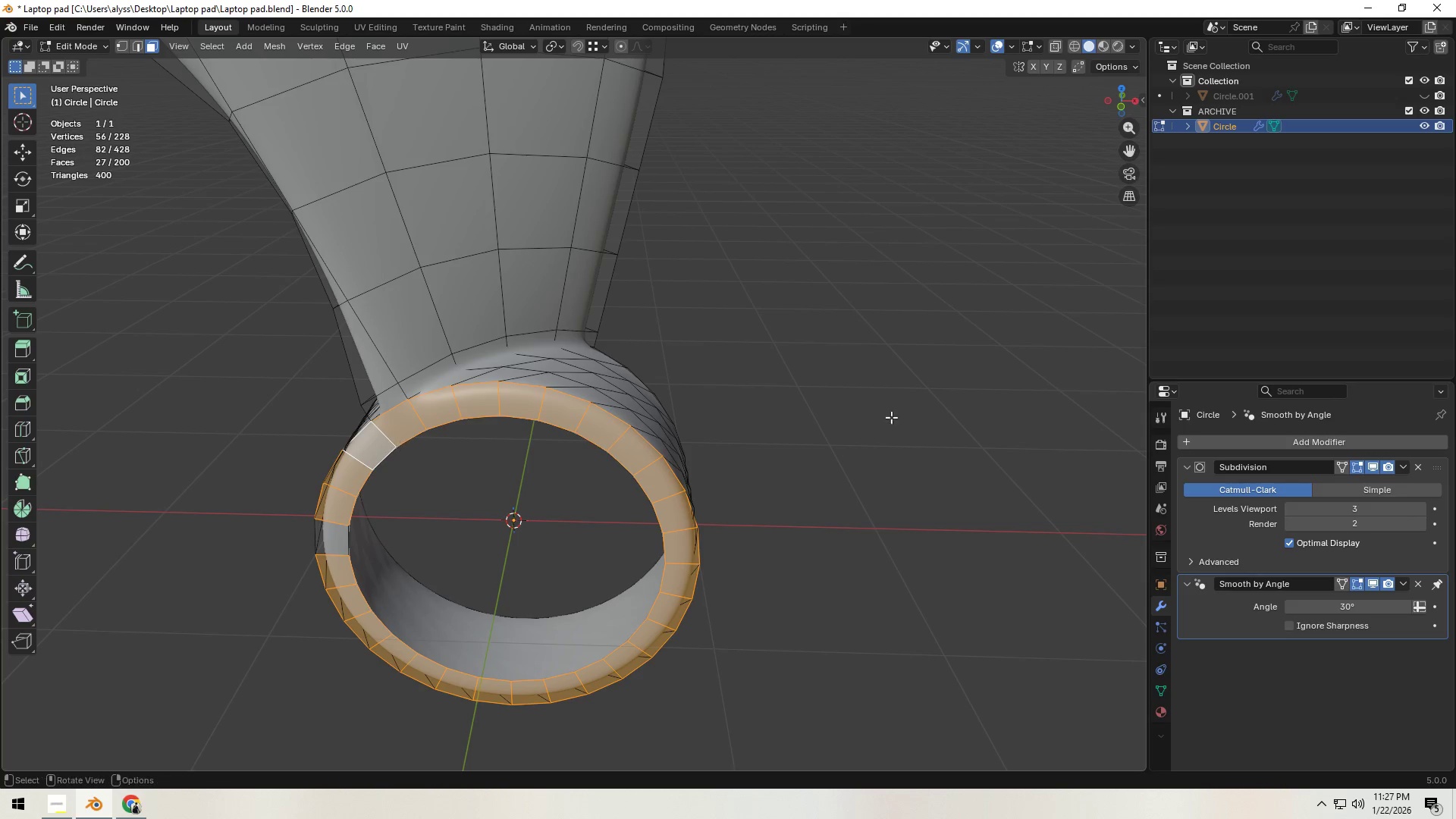 
triple_click([908, 416])
 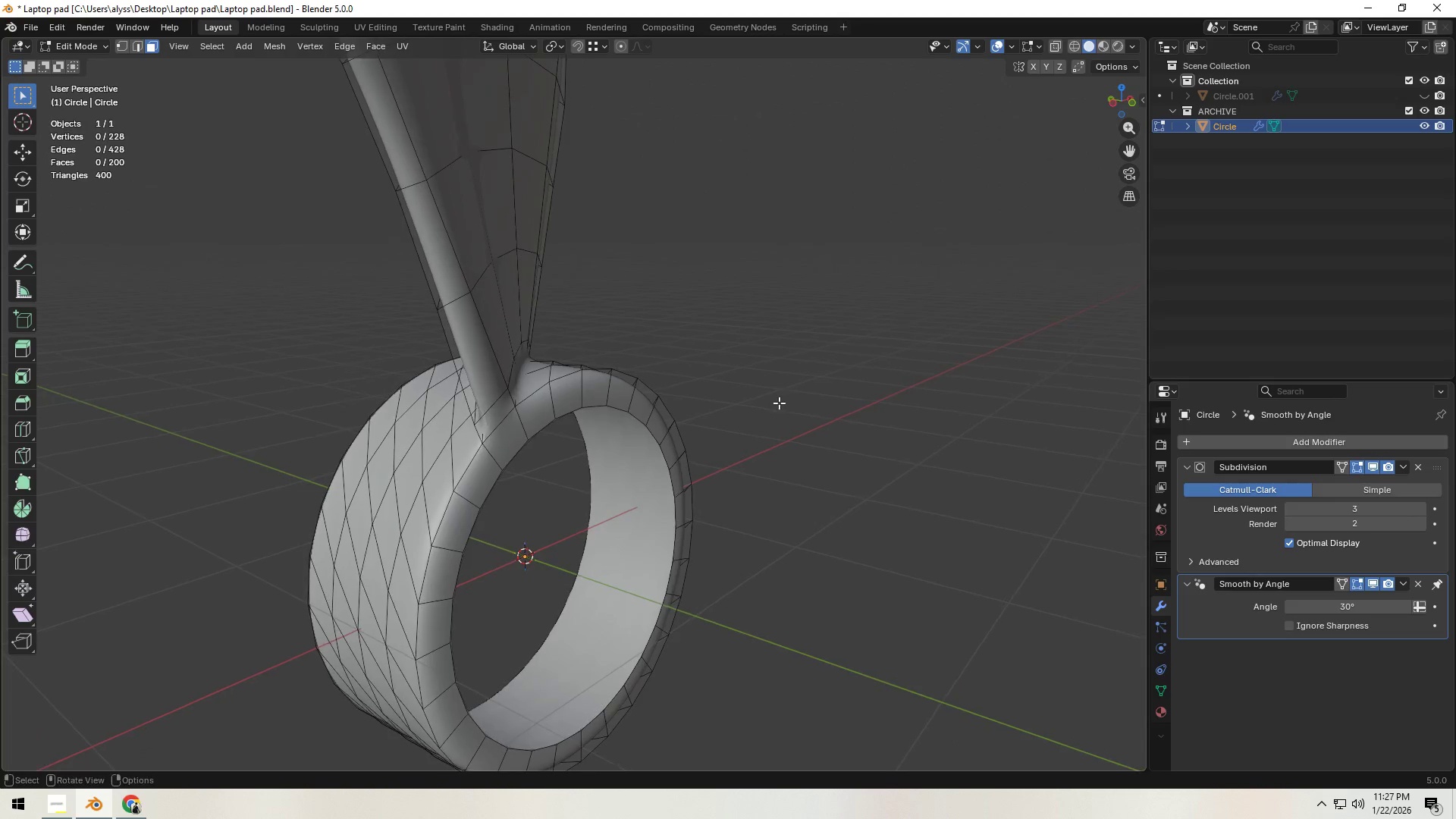 
scroll: coordinate [679, 459], scroll_direction: up, amount: 2.0
 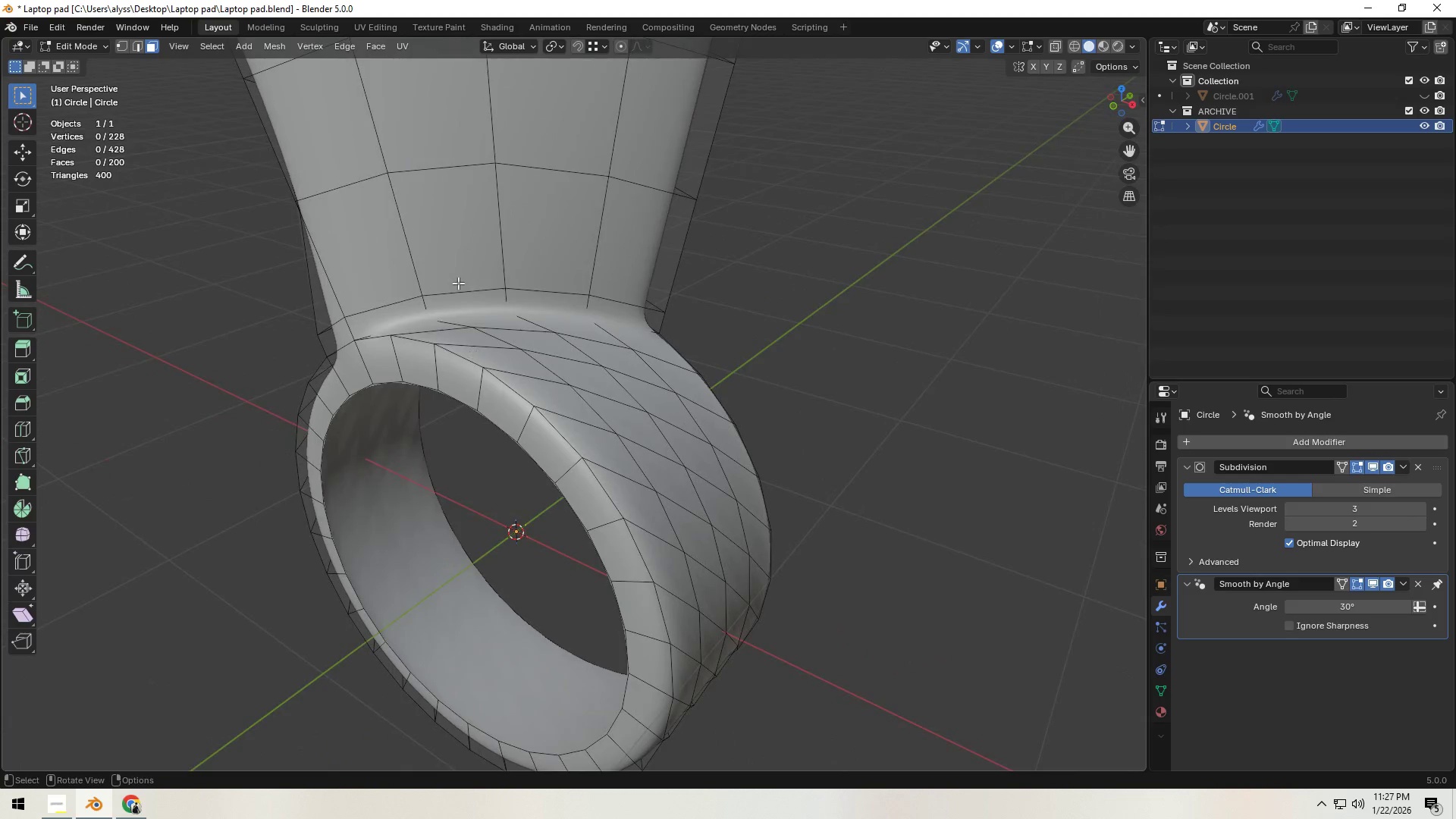 
scroll: coordinate [667, 271], scroll_direction: down, amount: 2.0
 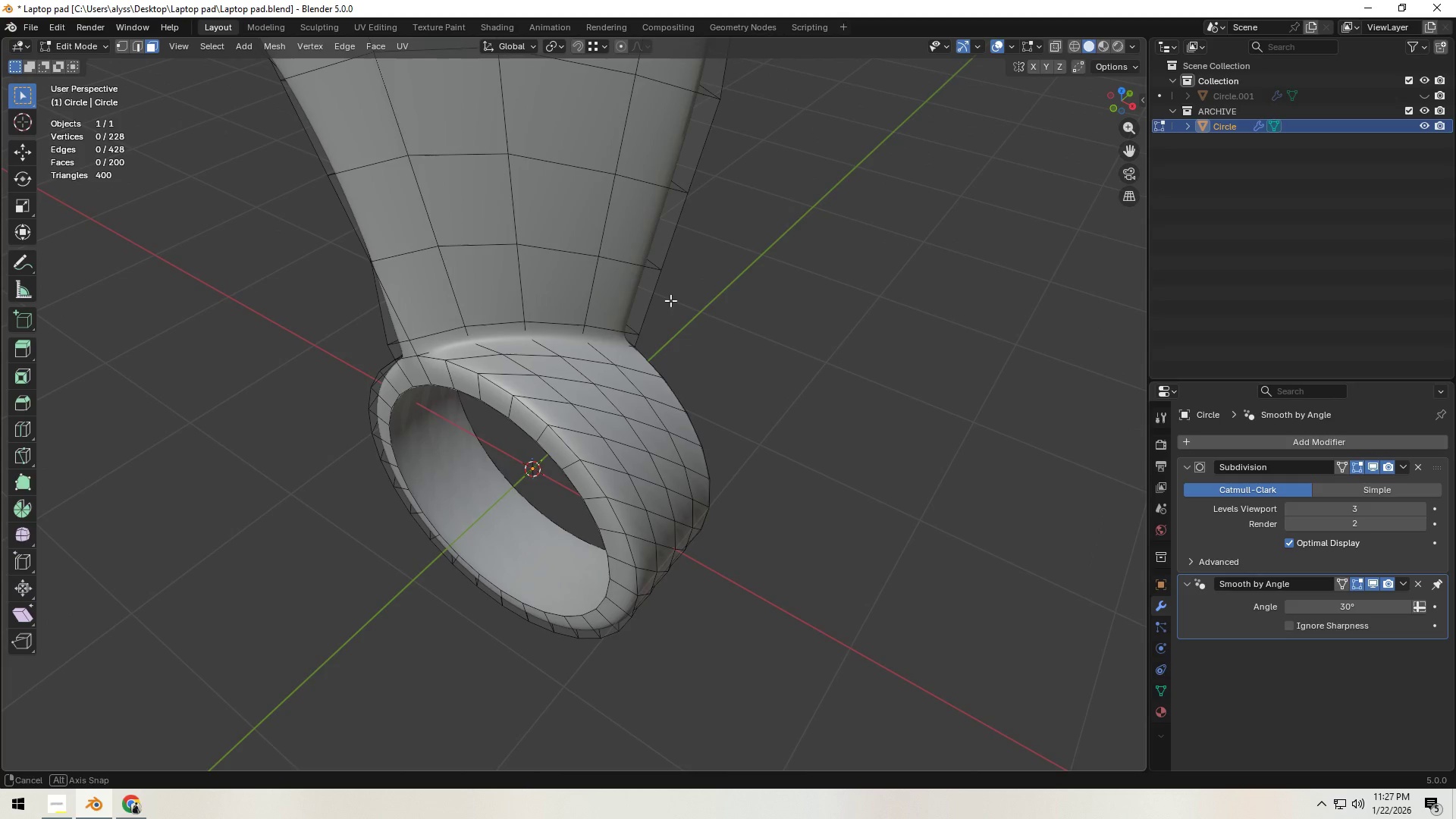 
hold_key(key=ShiftLeft, duration=0.53)
 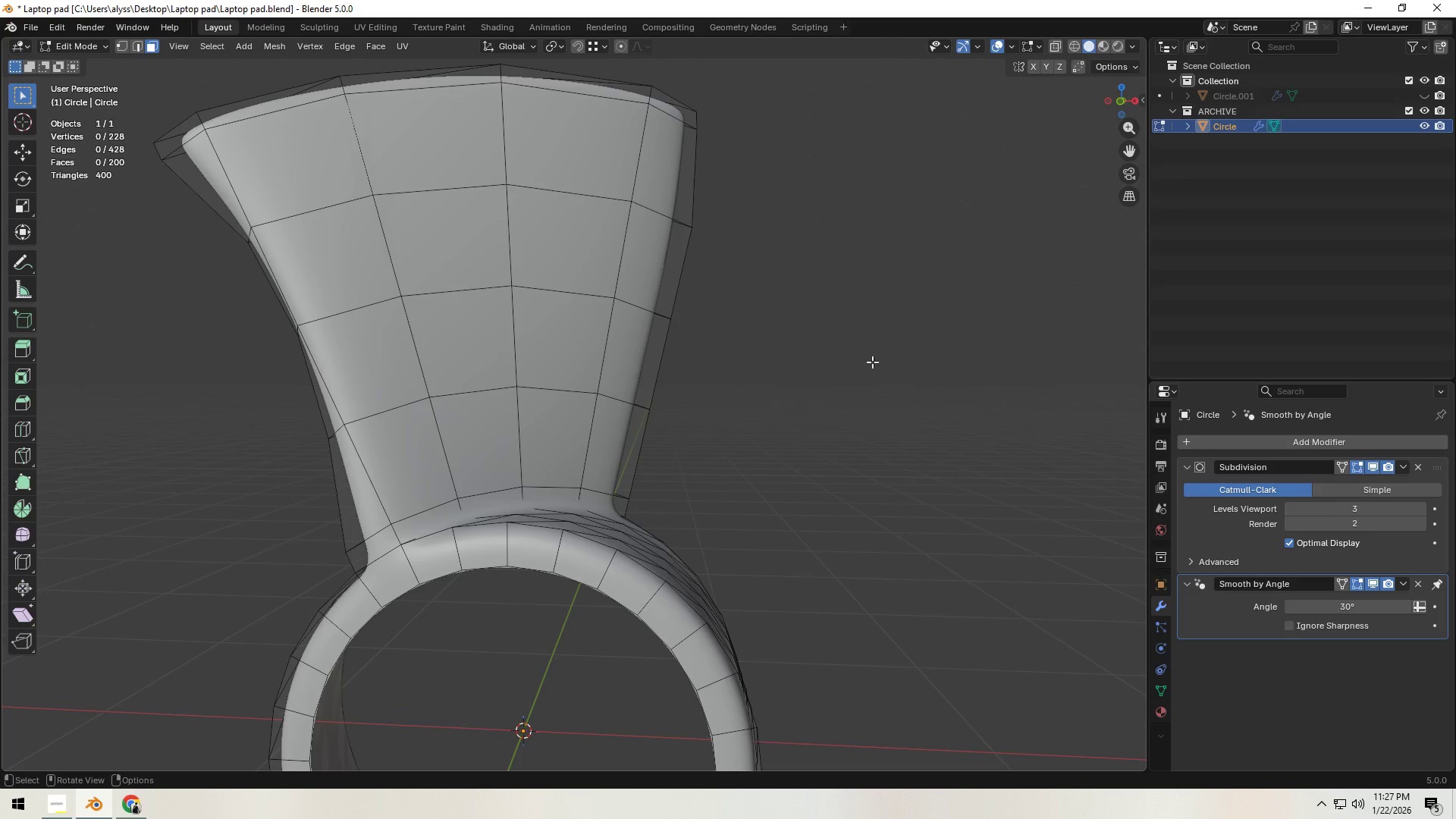 
scroll: coordinate [670, 300], scroll_direction: down, amount: 1.0
 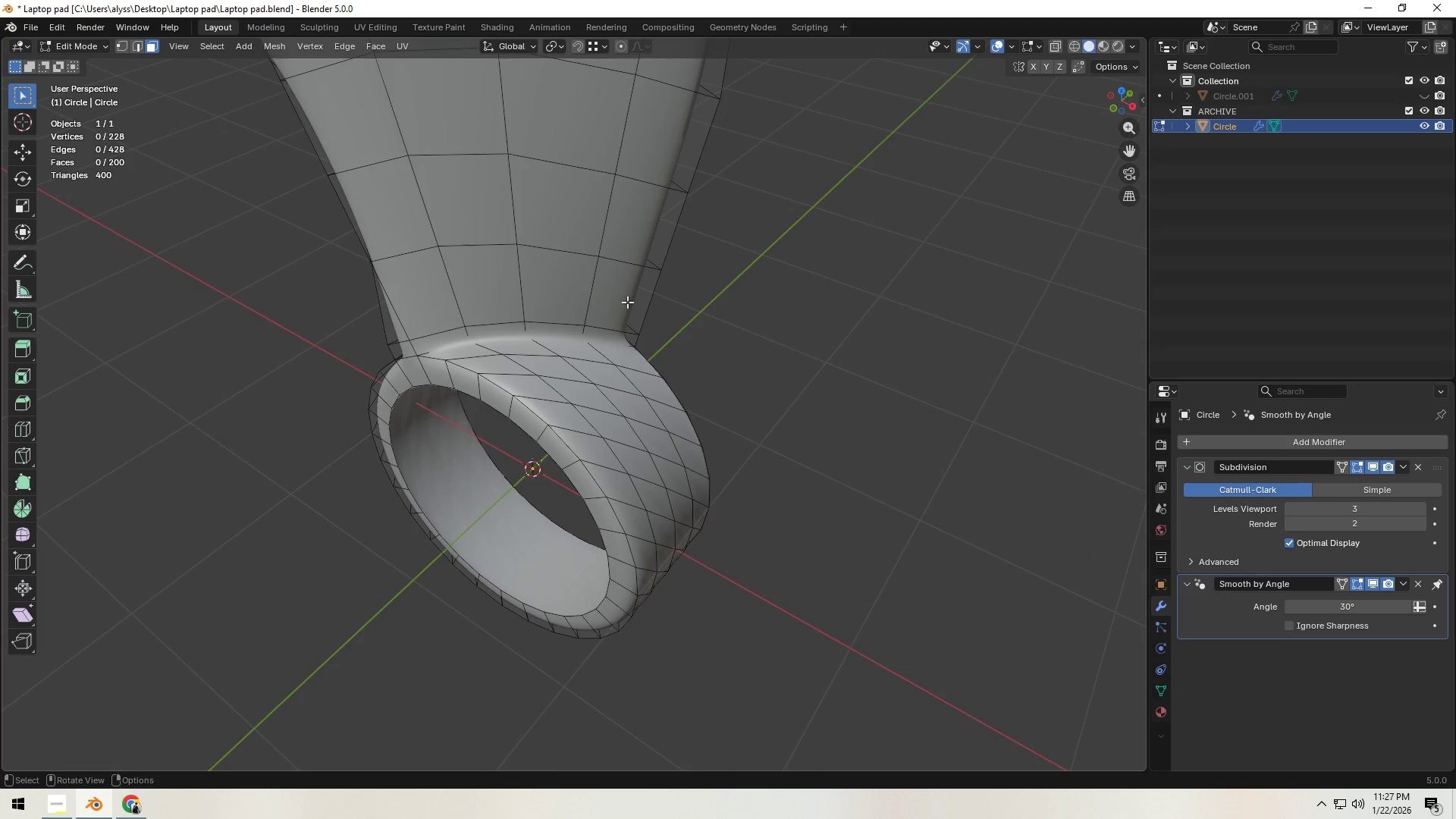 
left_click([1423, 93])
 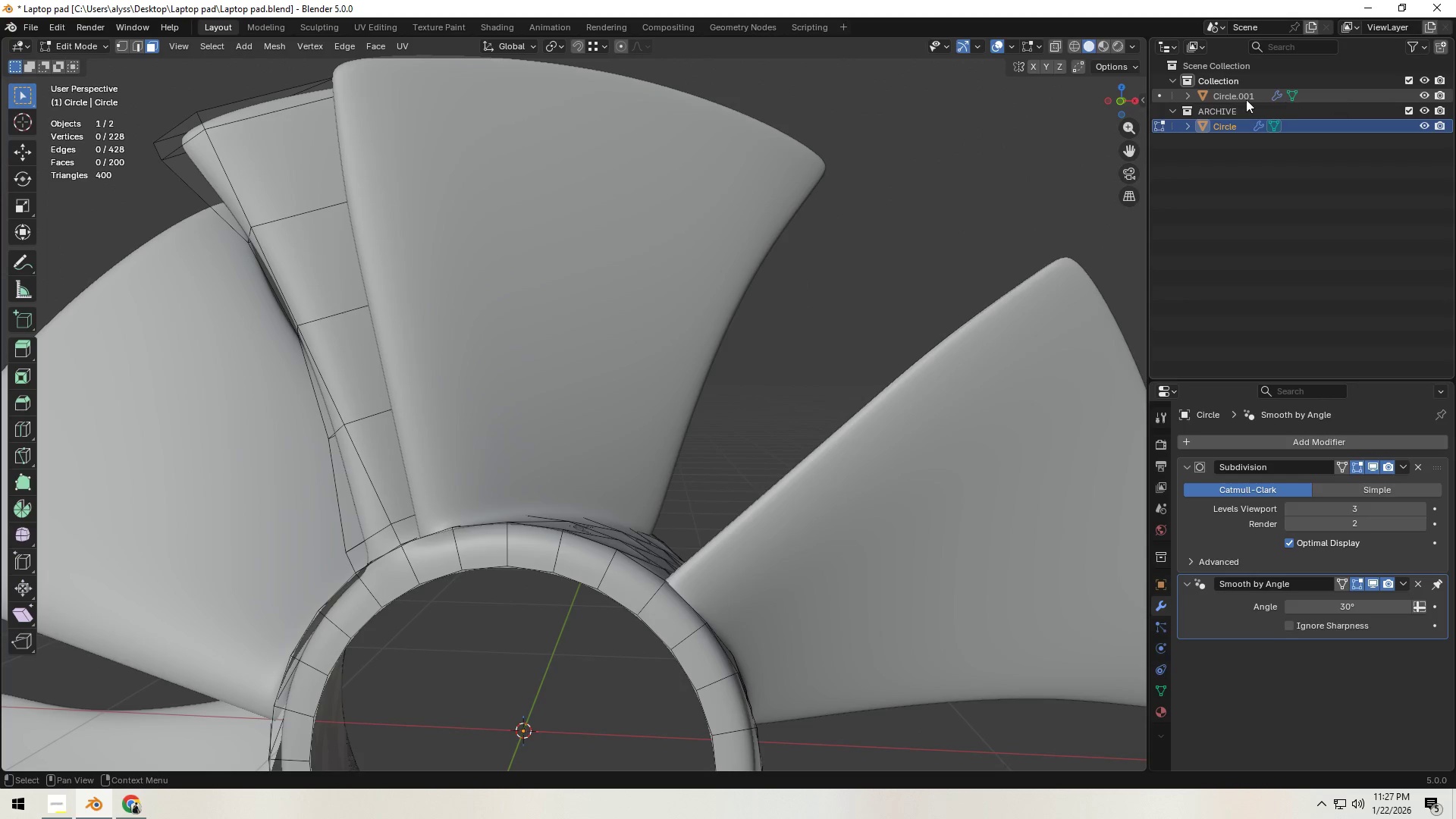 
left_click([1239, 96])
 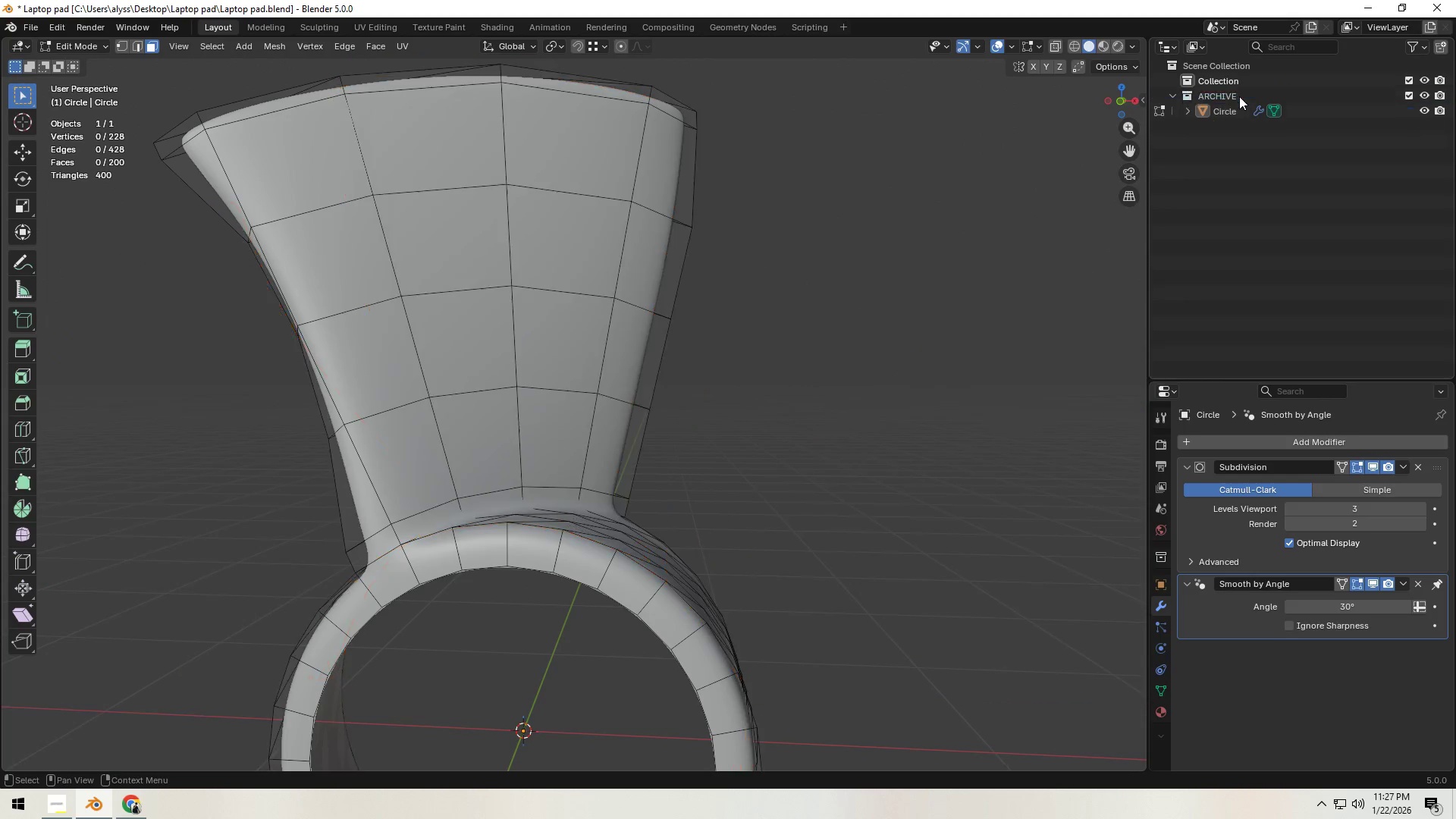 
key(X)
 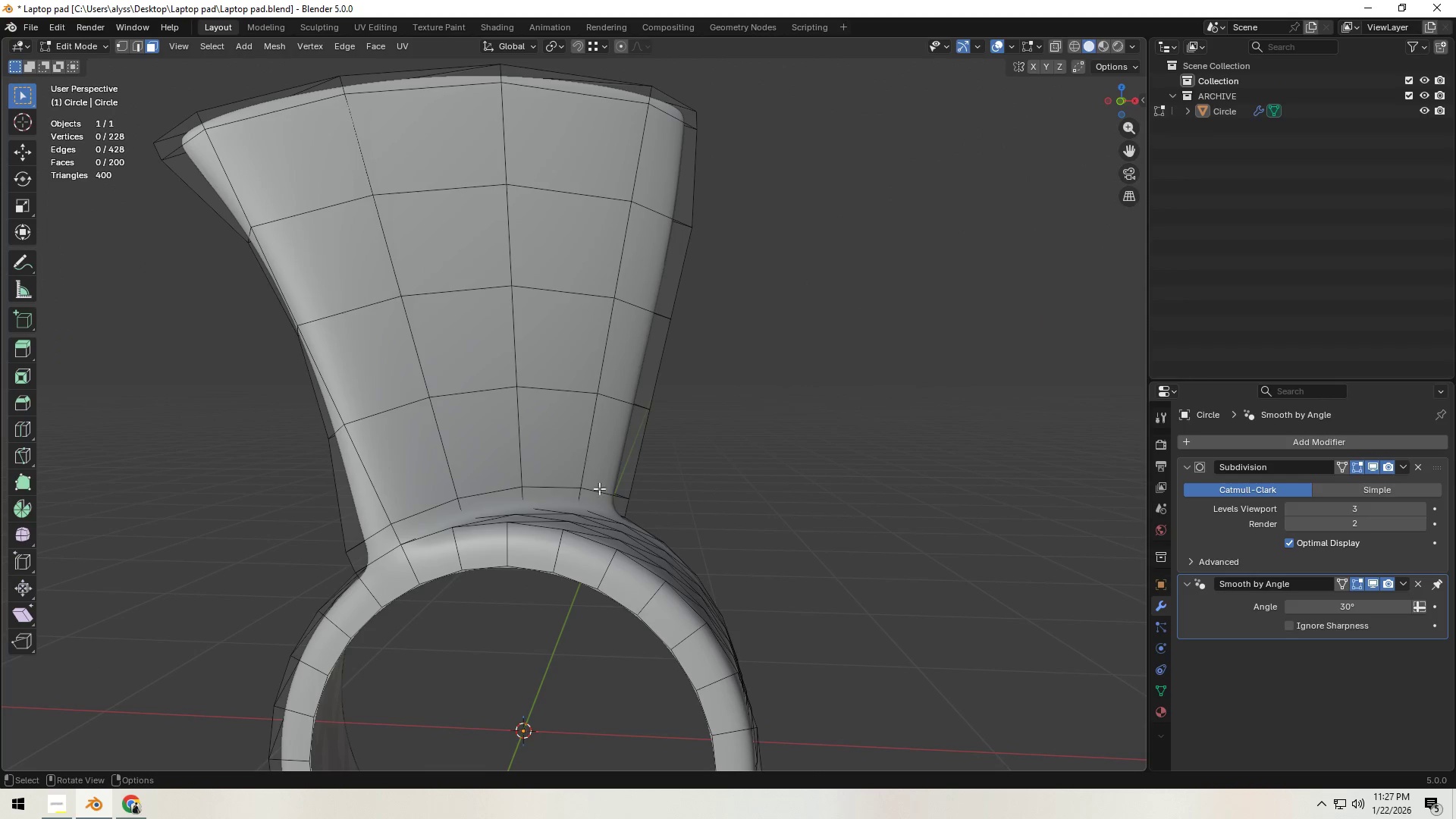 
key(Tab)
 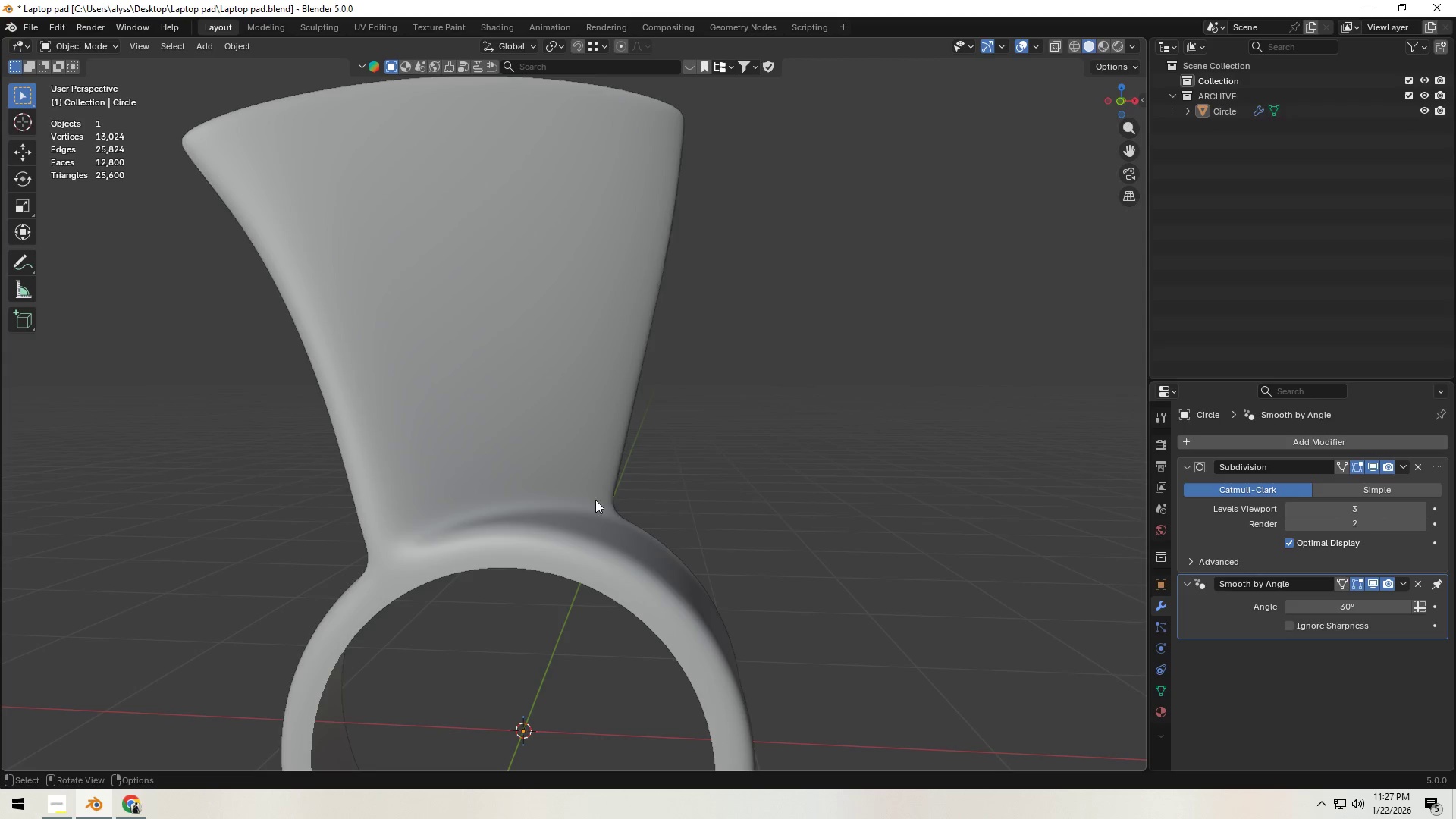 
left_click([582, 499])
 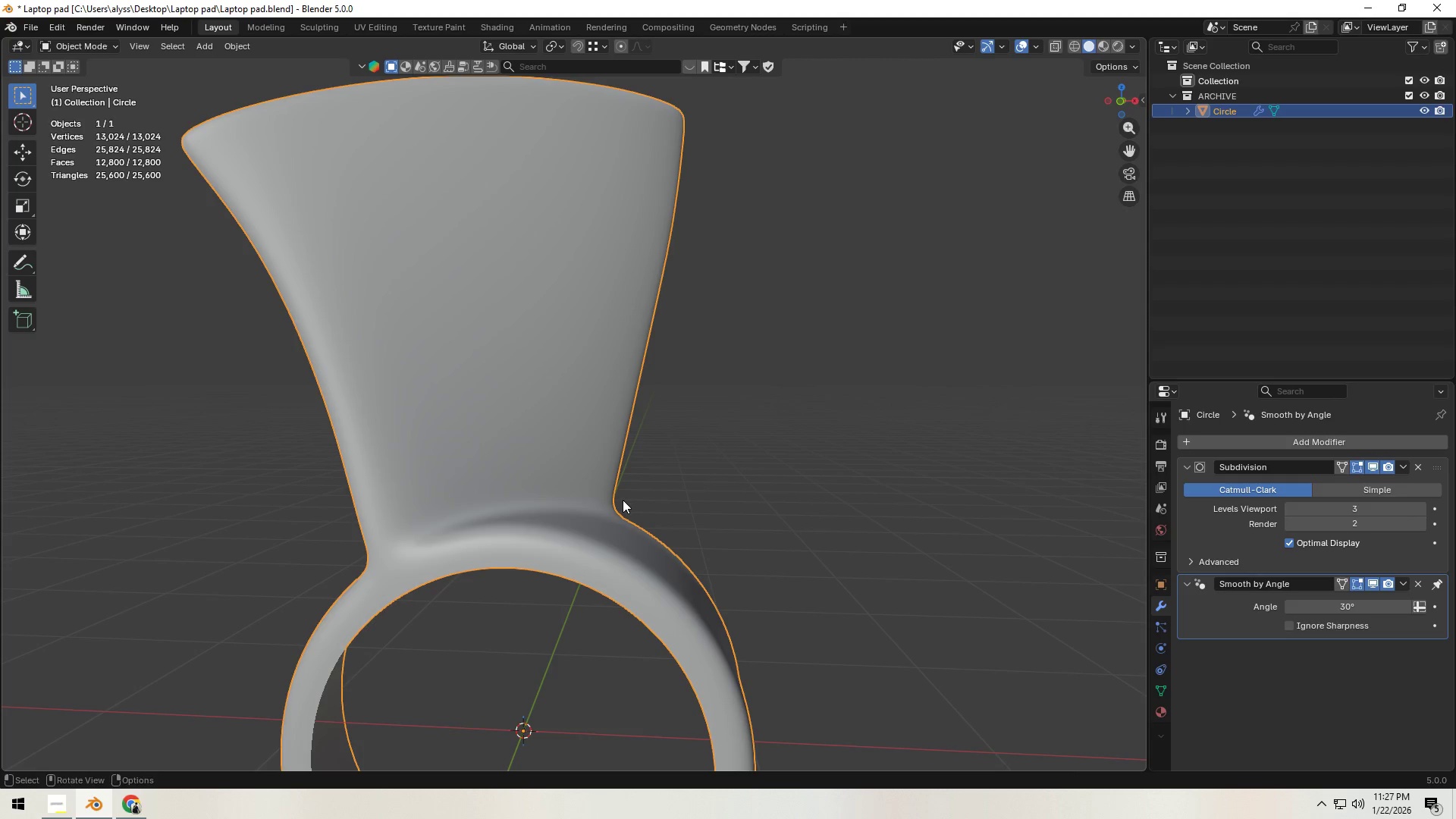 
key(Shift+ShiftLeft)
 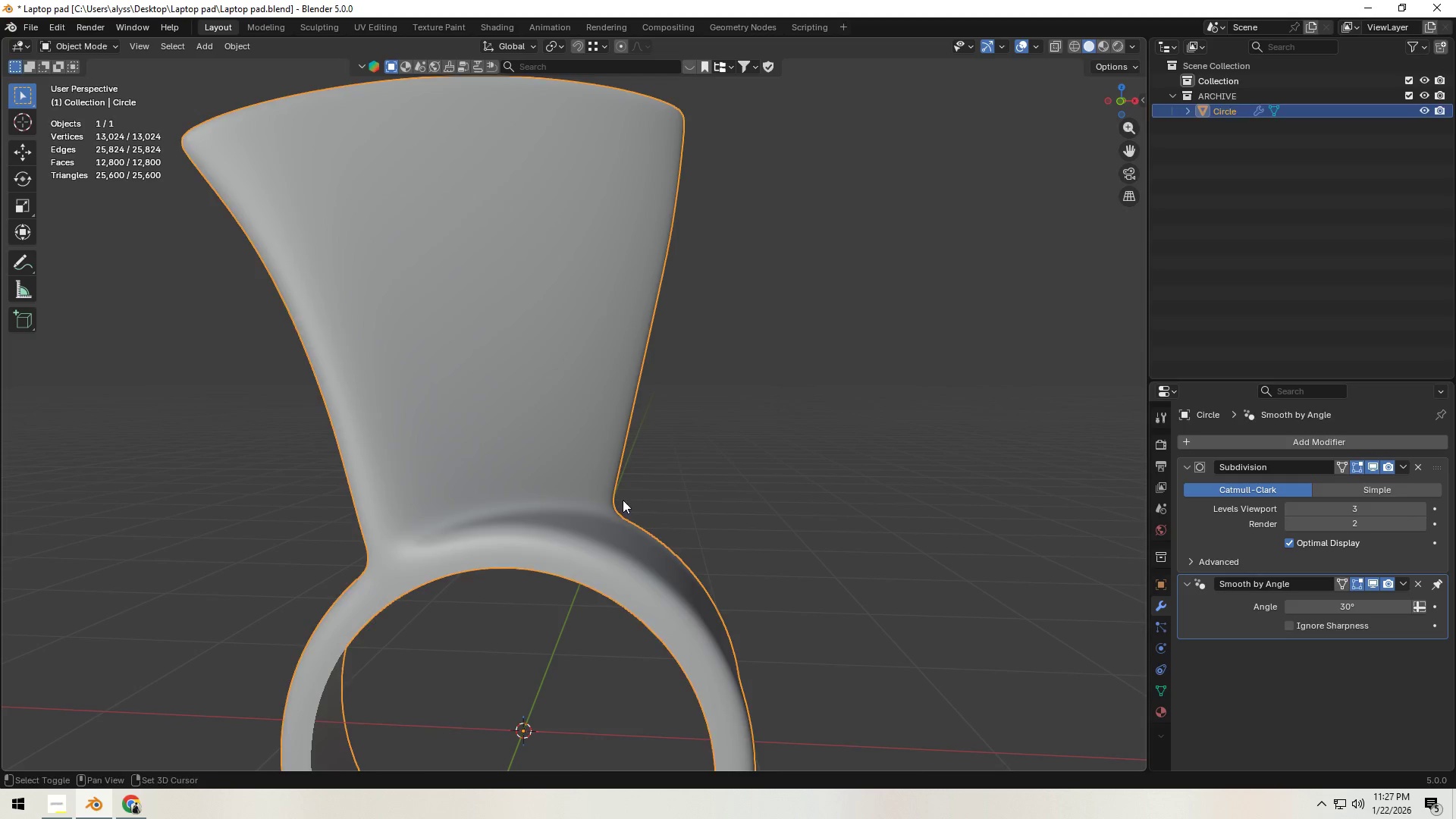 
key(Shift+D)
 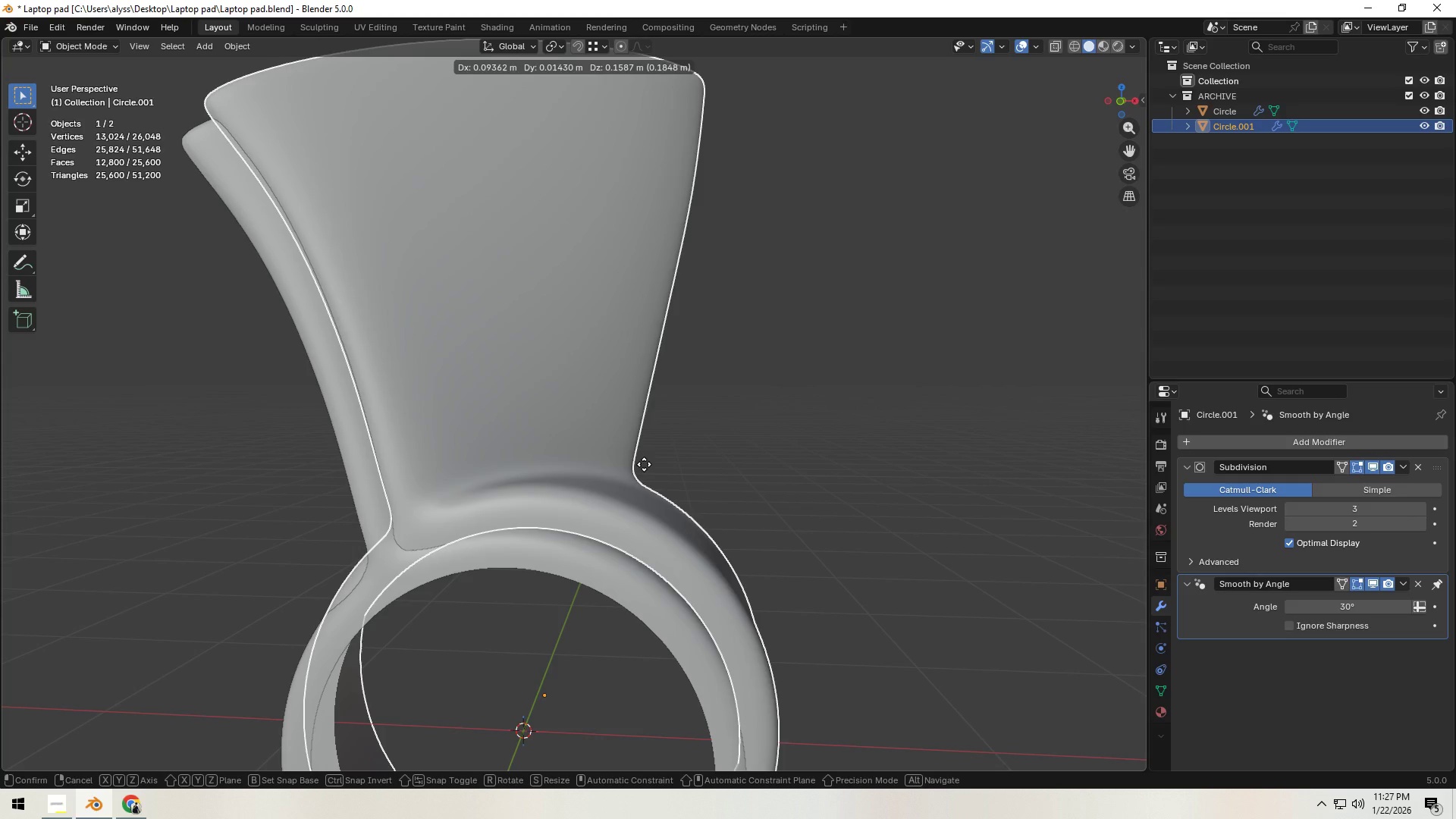 
right_click([644, 464])
 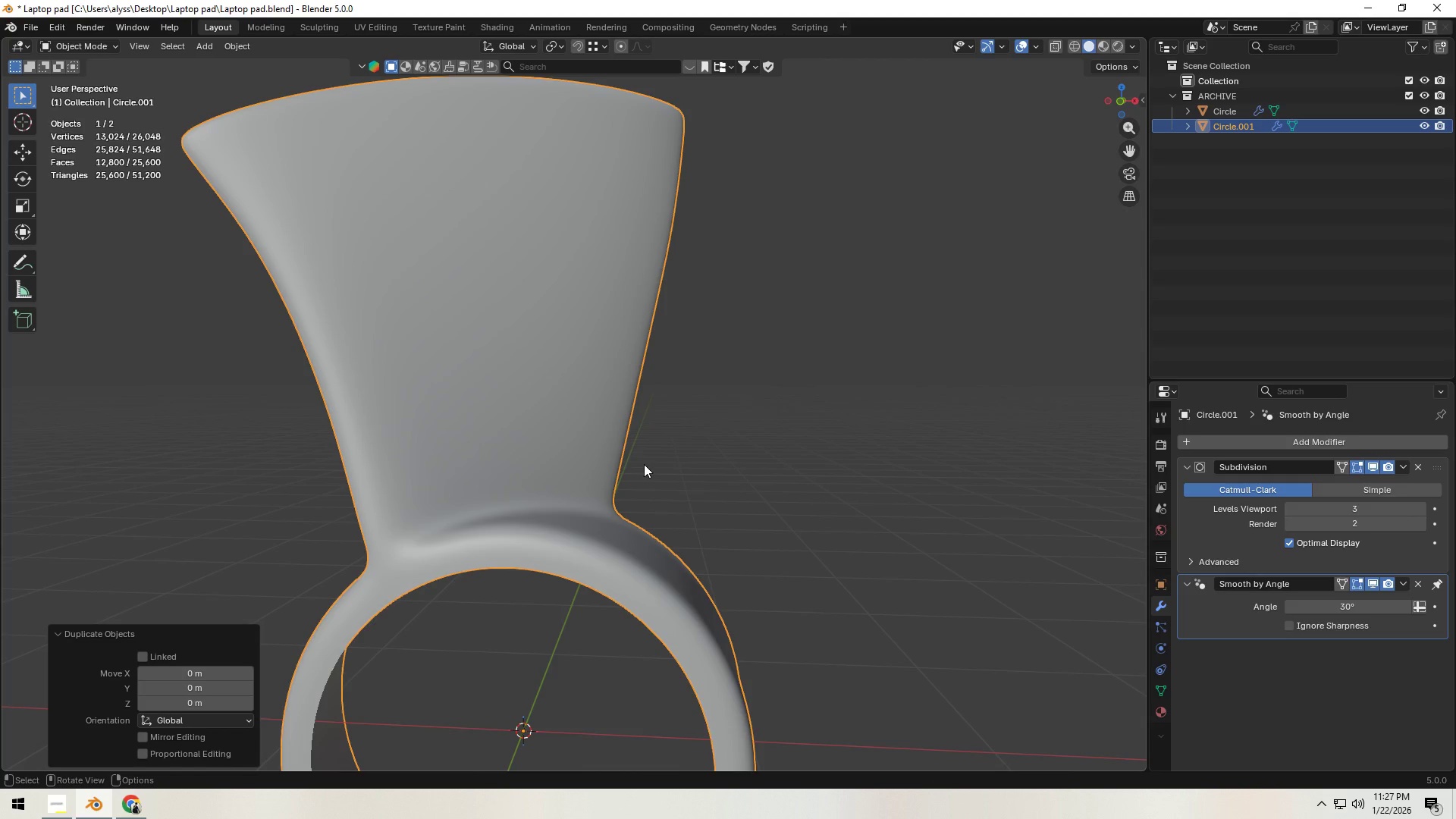 
key(P)
 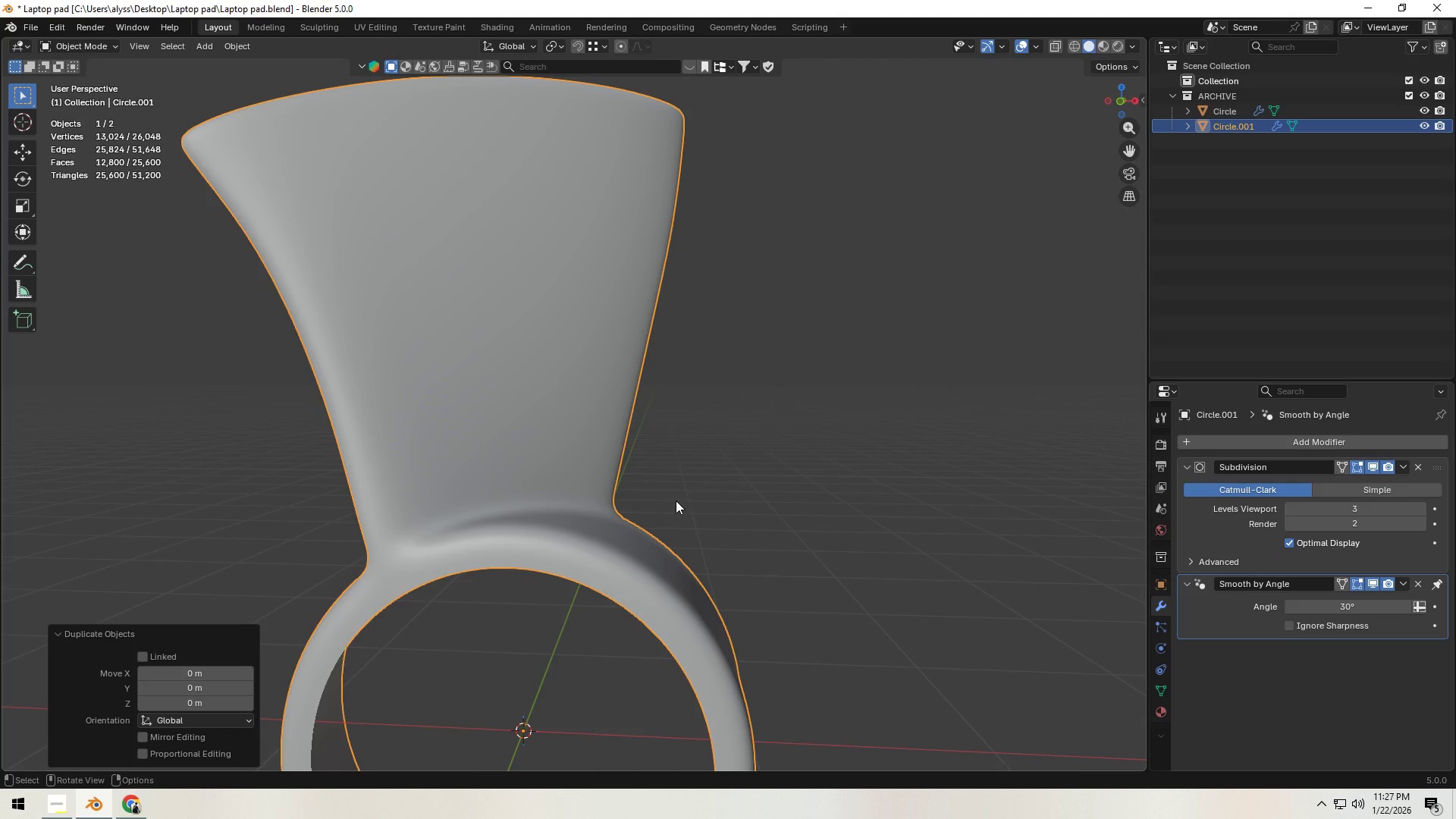 
key(M)
 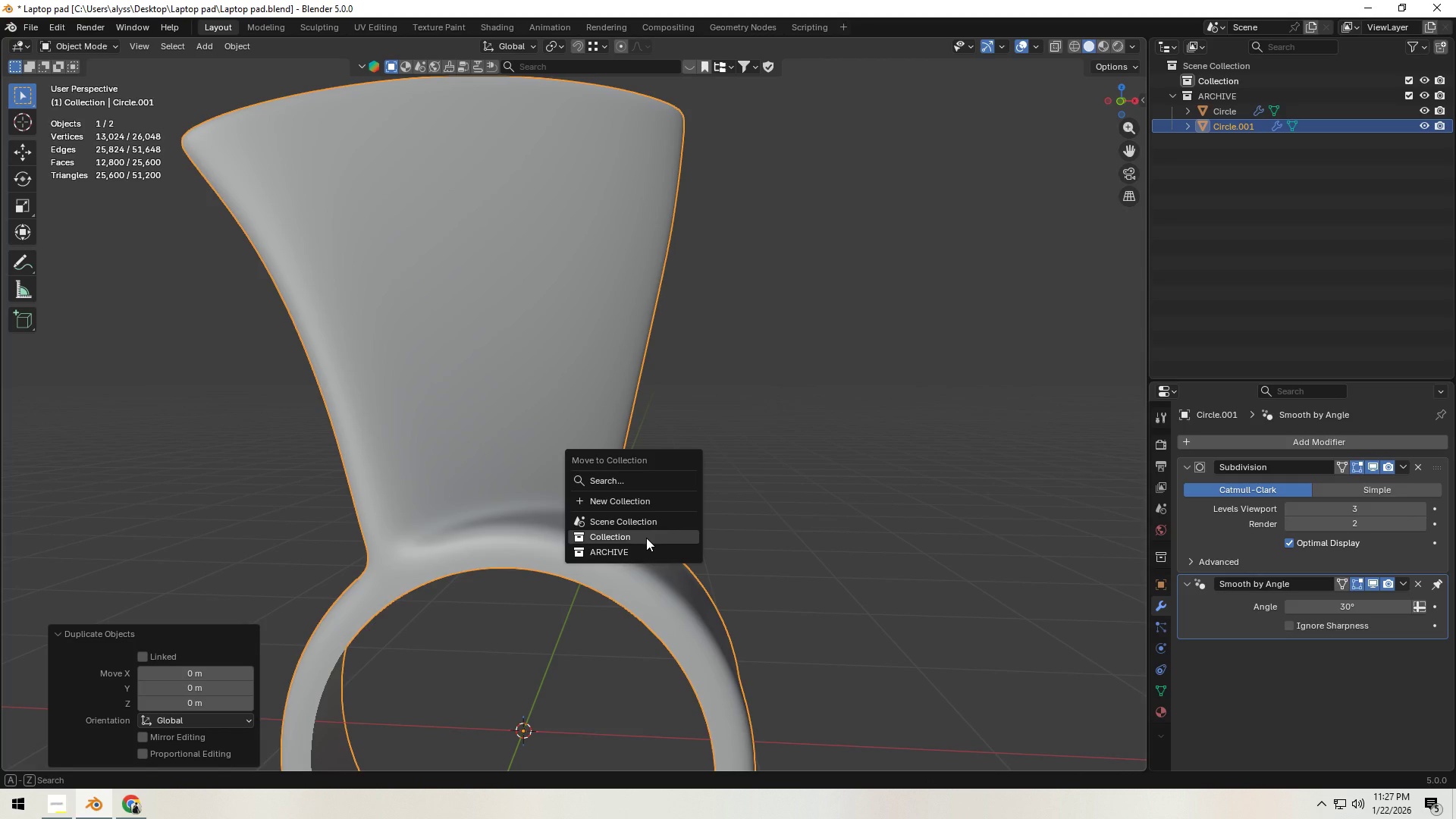 
left_click([646, 538])
 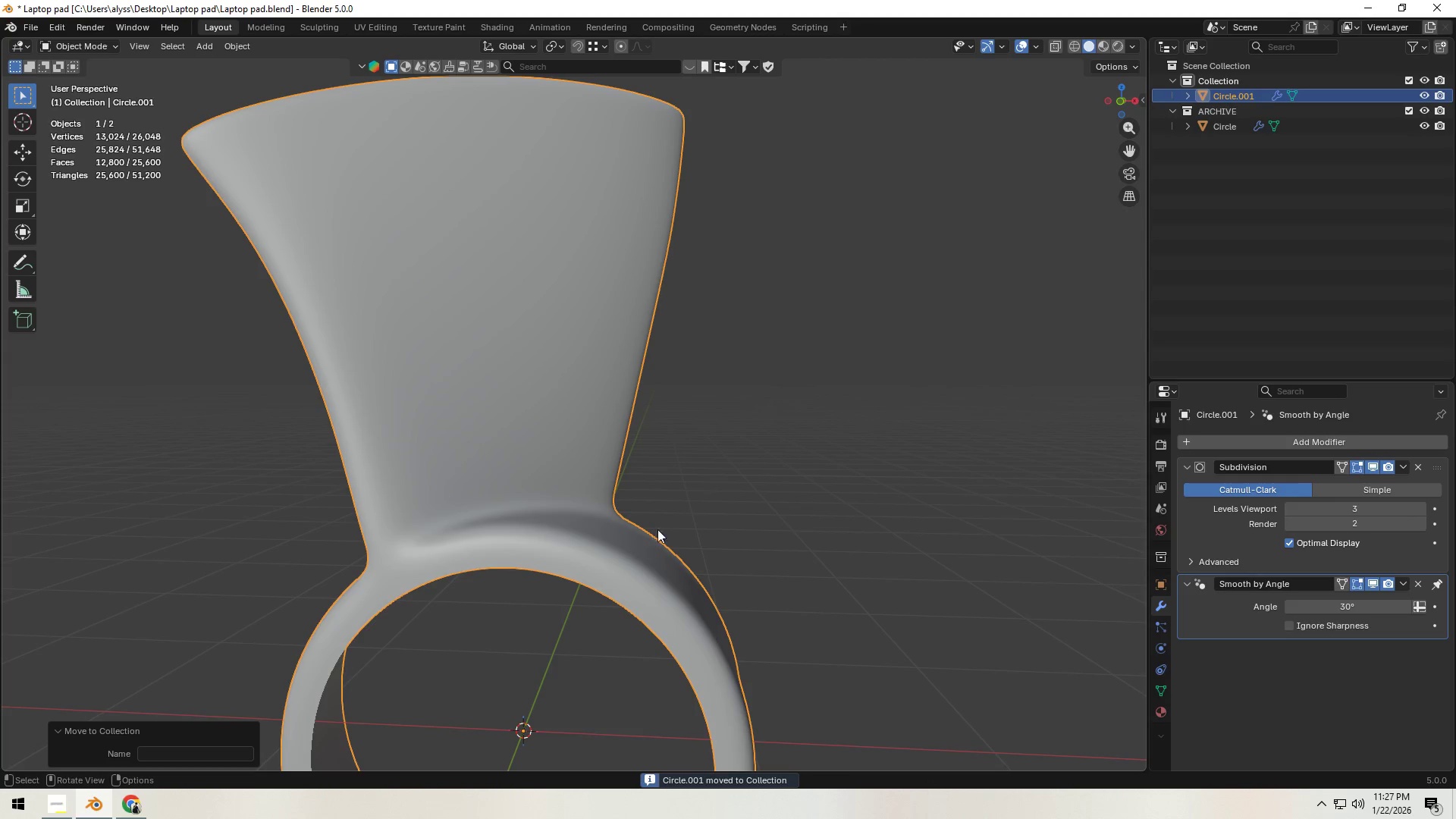 
left_click([801, 465])
 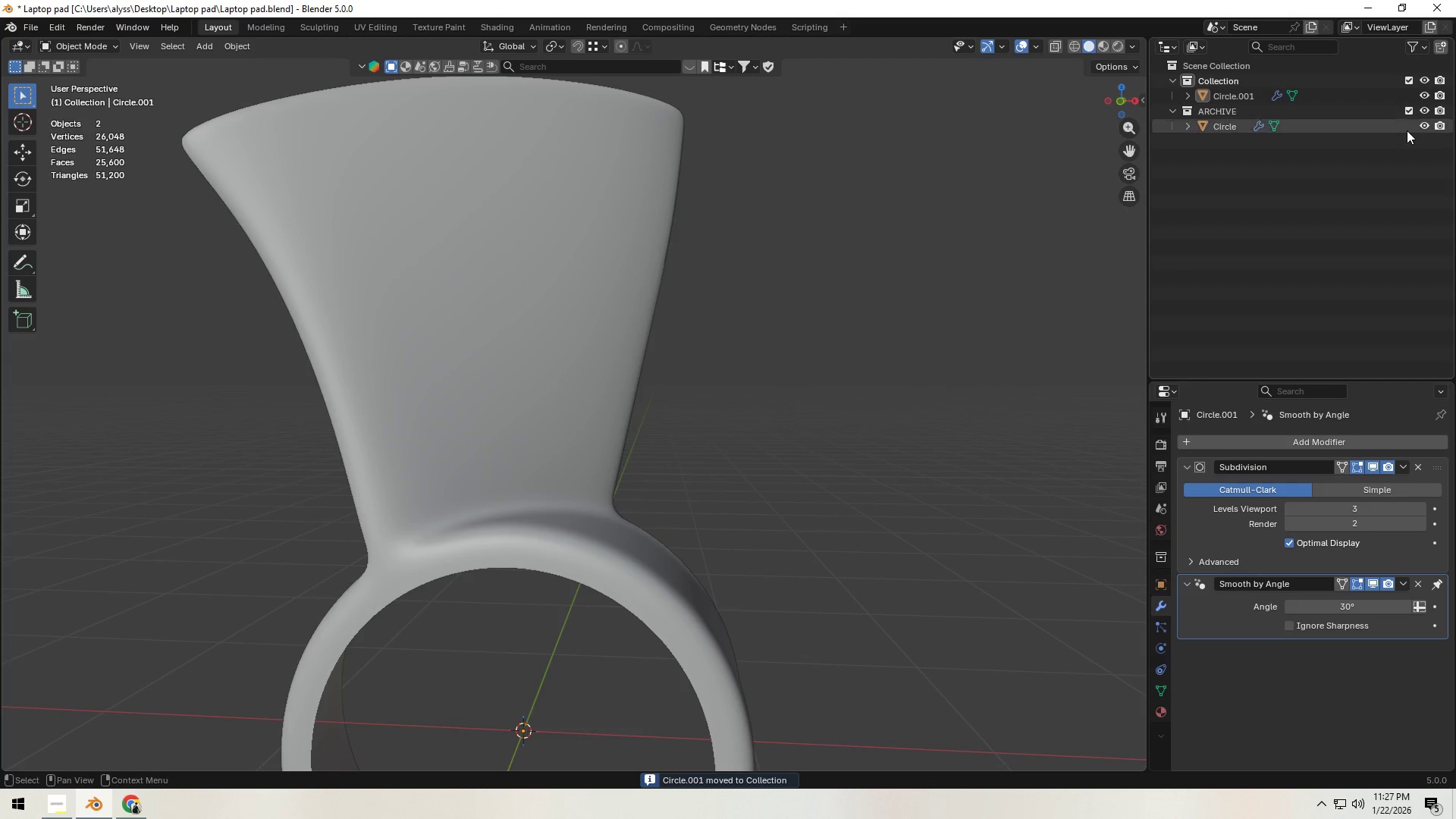 
left_click([1408, 105])
 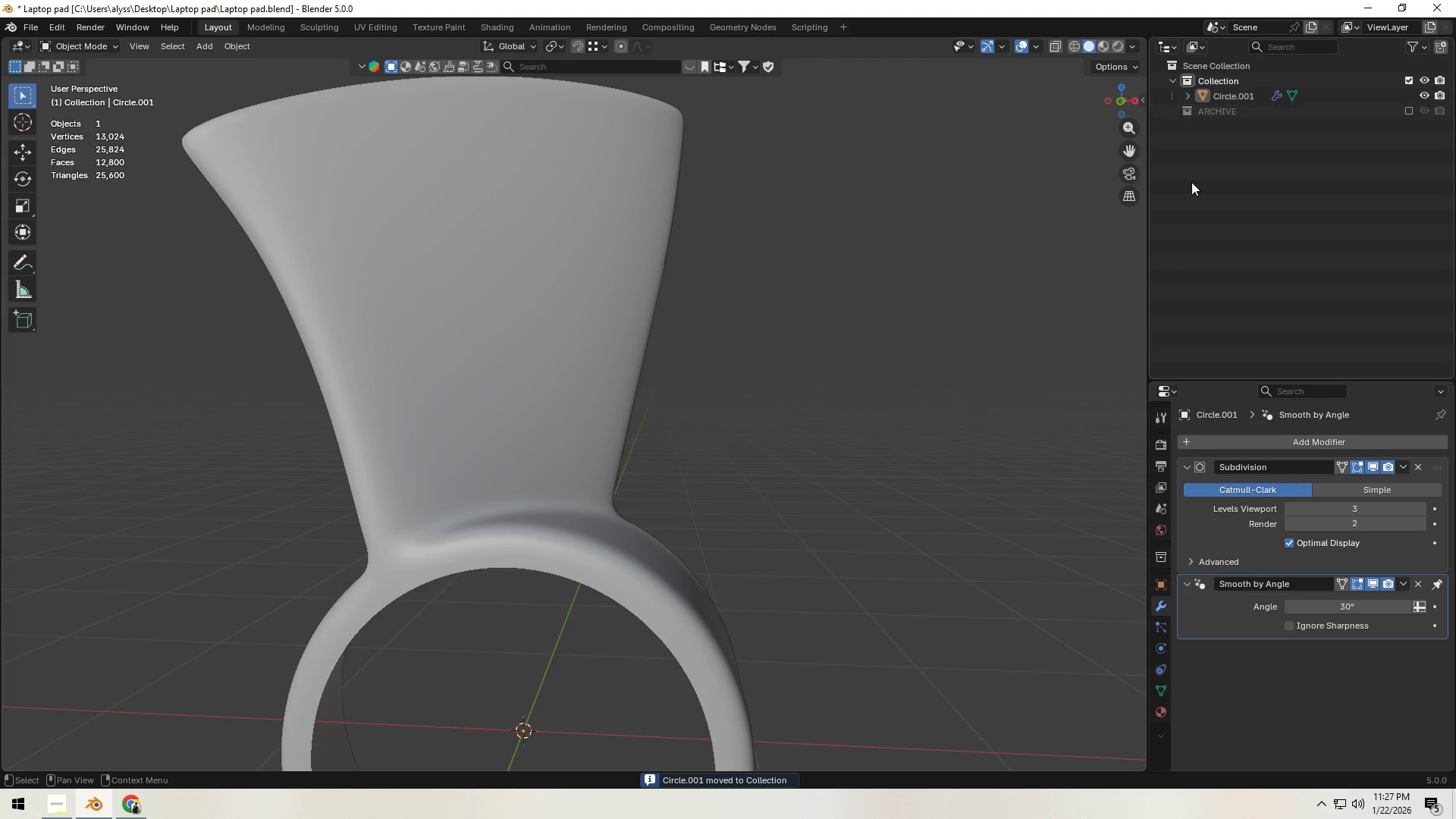 
left_click([456, 497])
 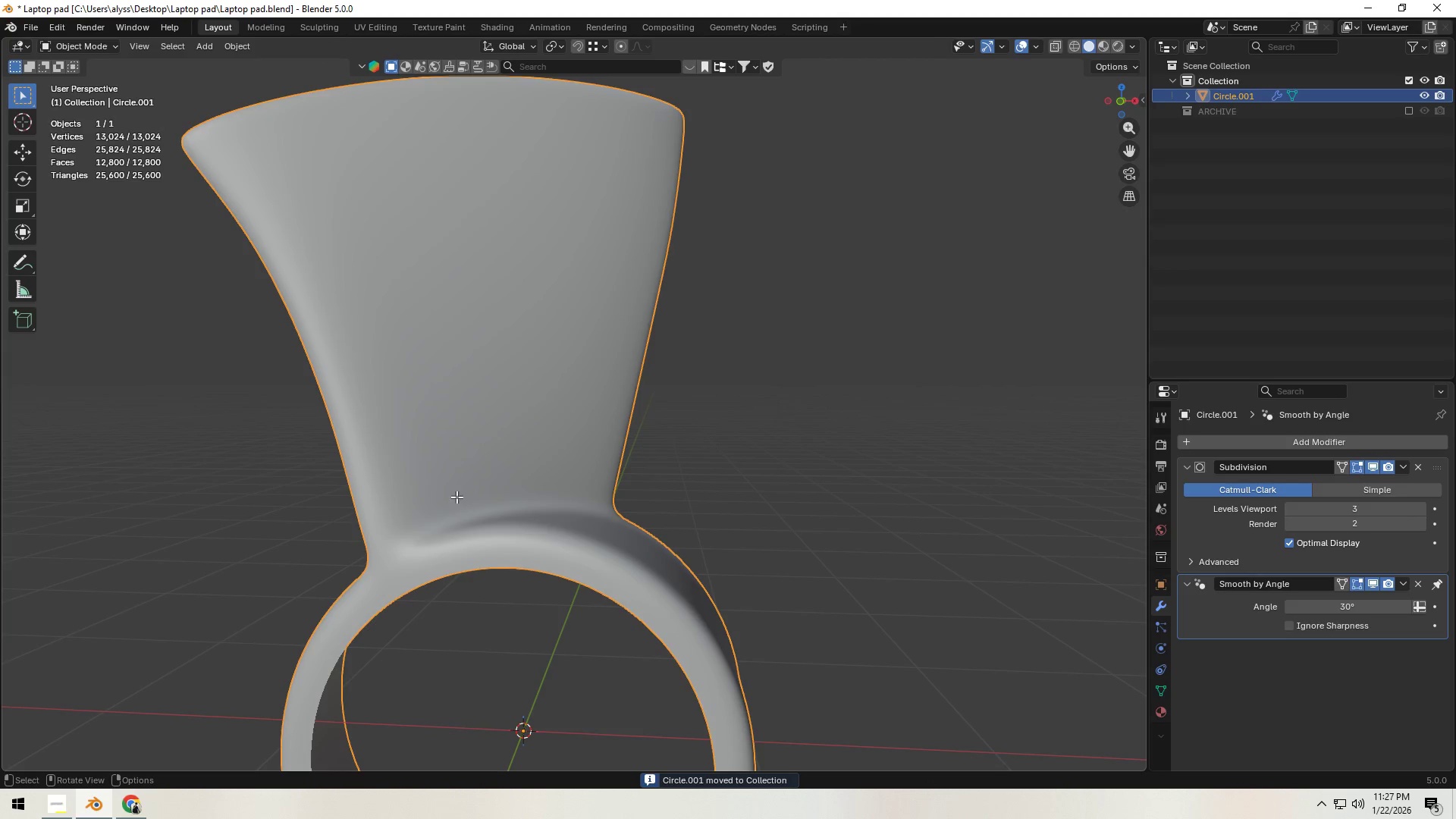 
key(Tab)
 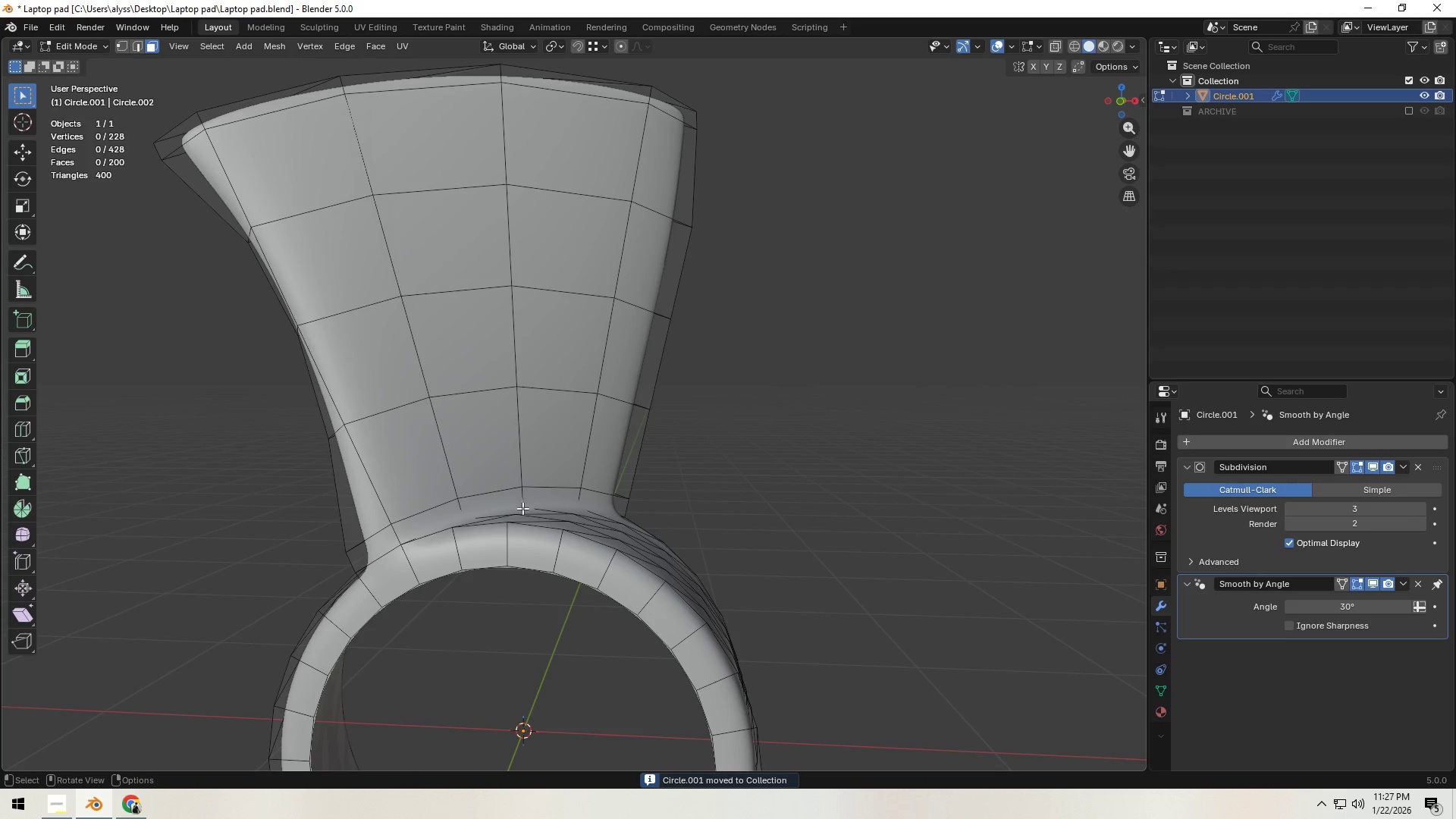 
key(Backquote)
 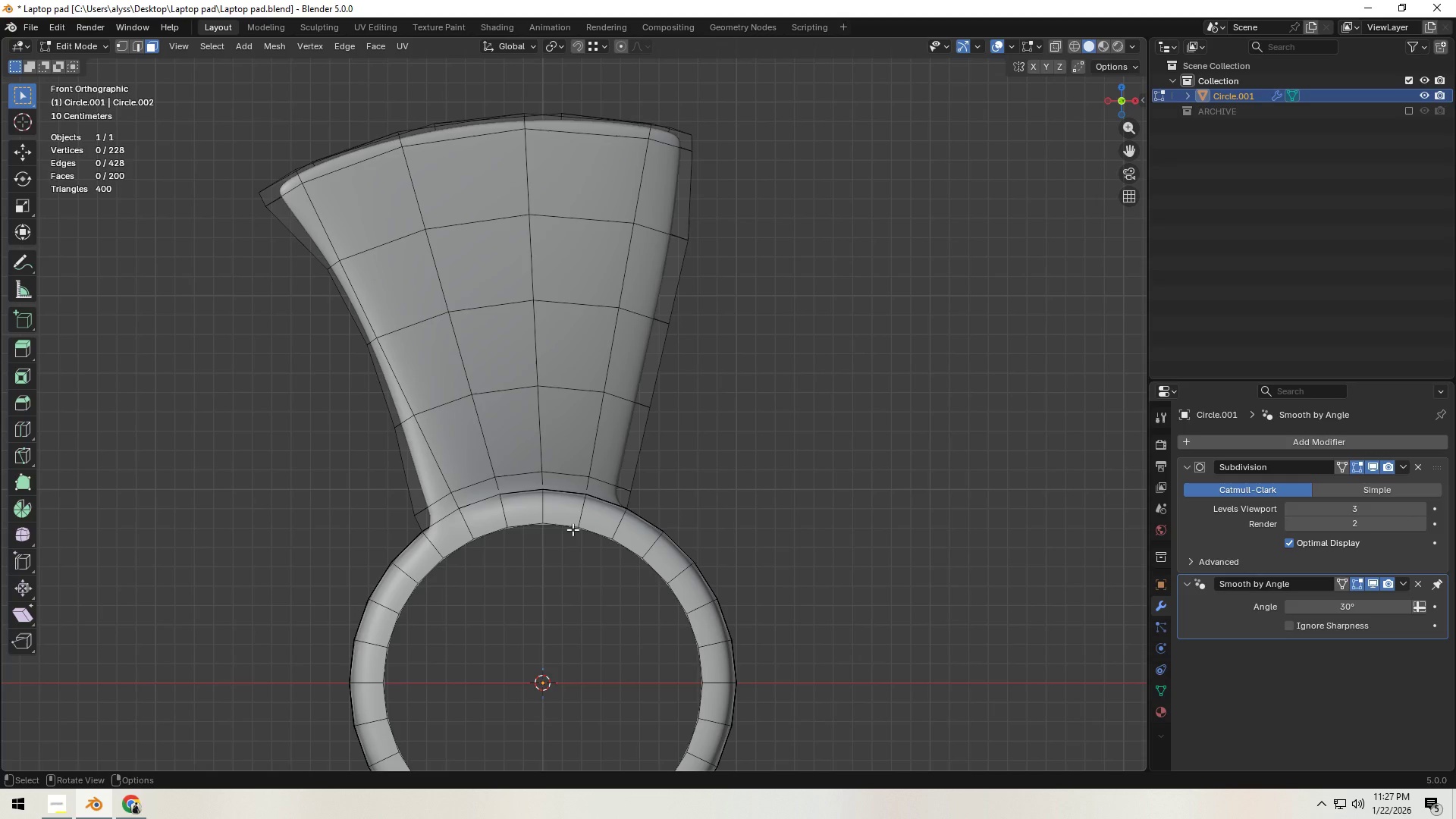 
wait(5.55)
 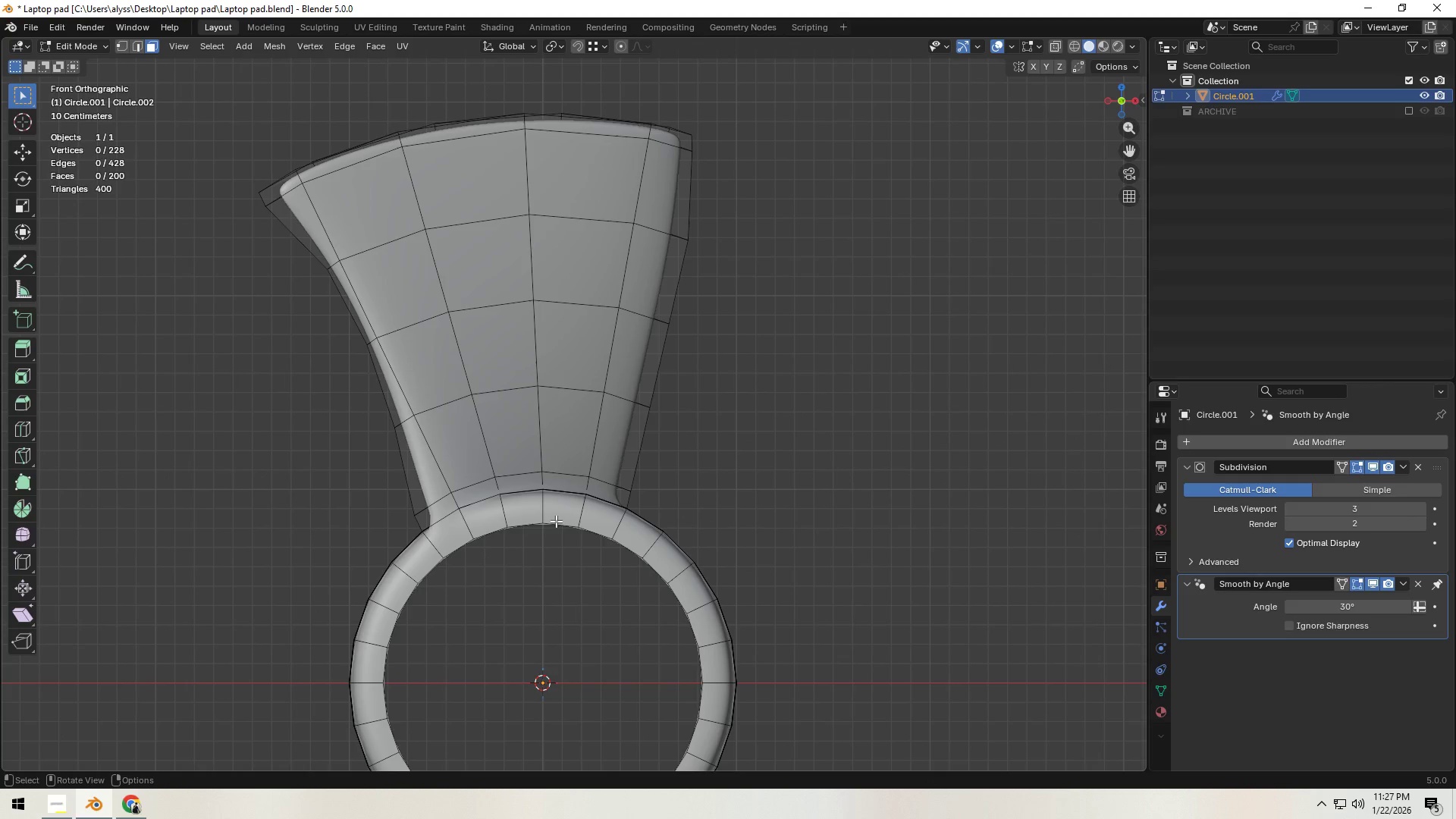 
key(Z)
 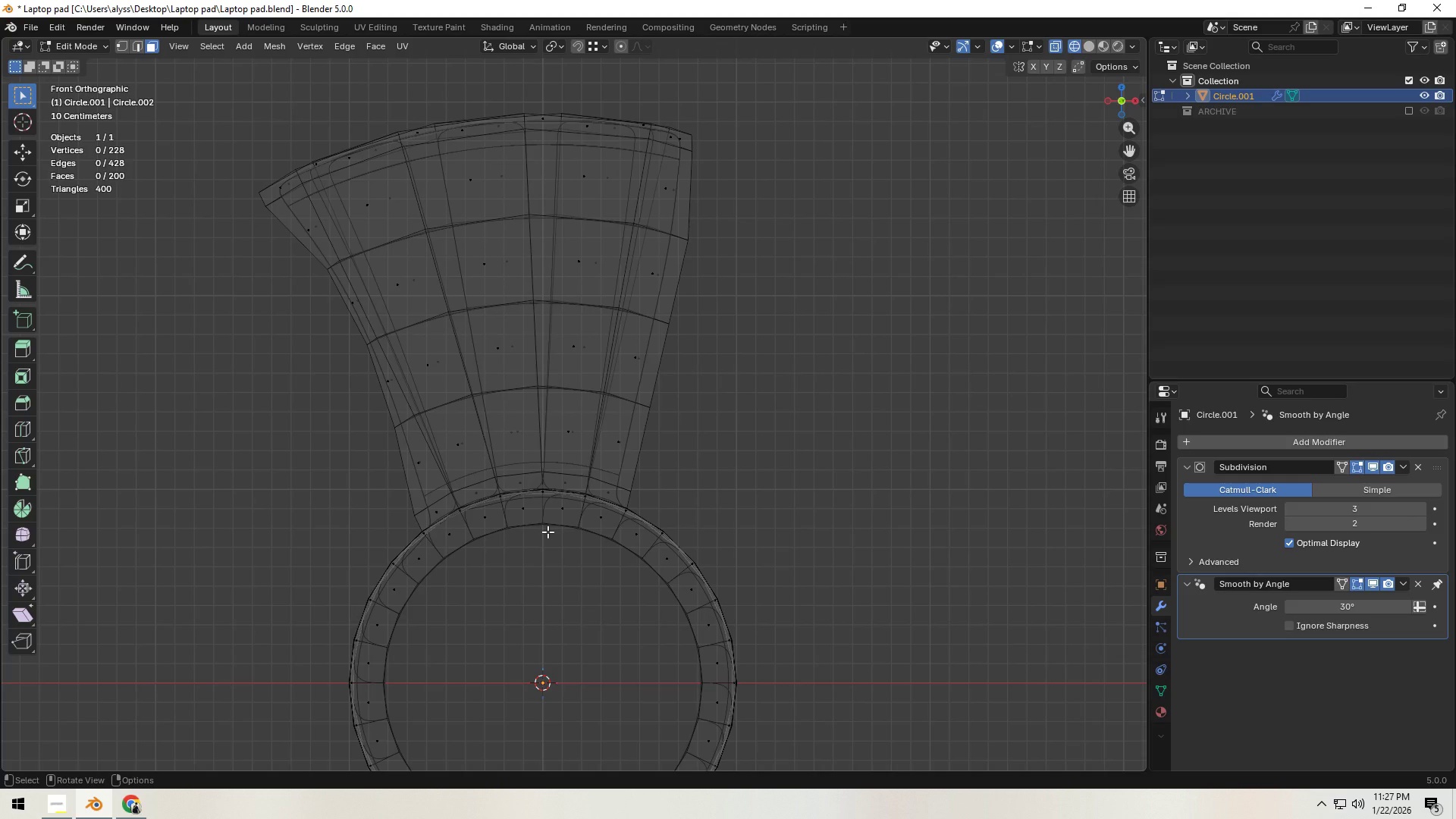 
key(1)
 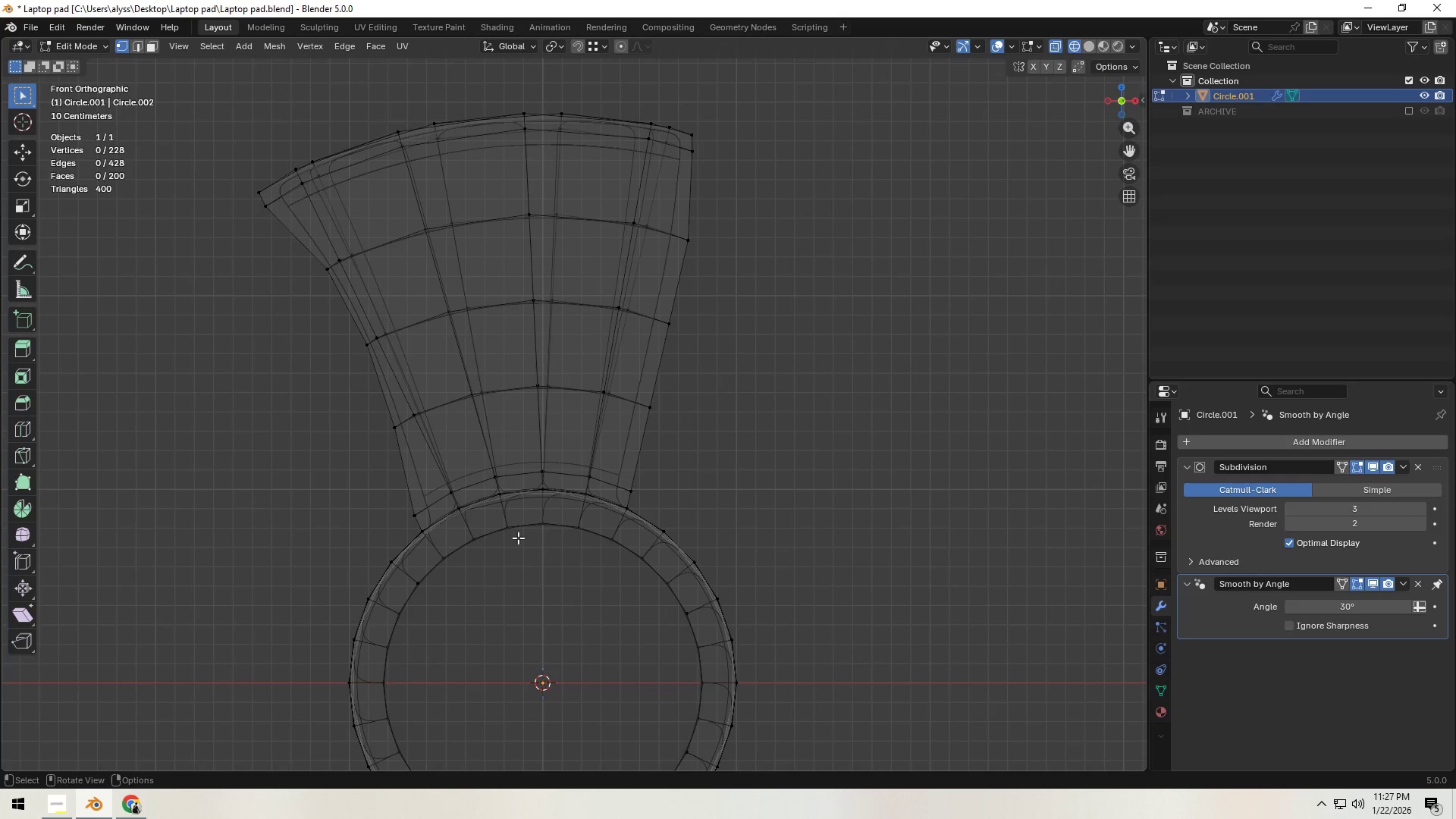 
key(C)
 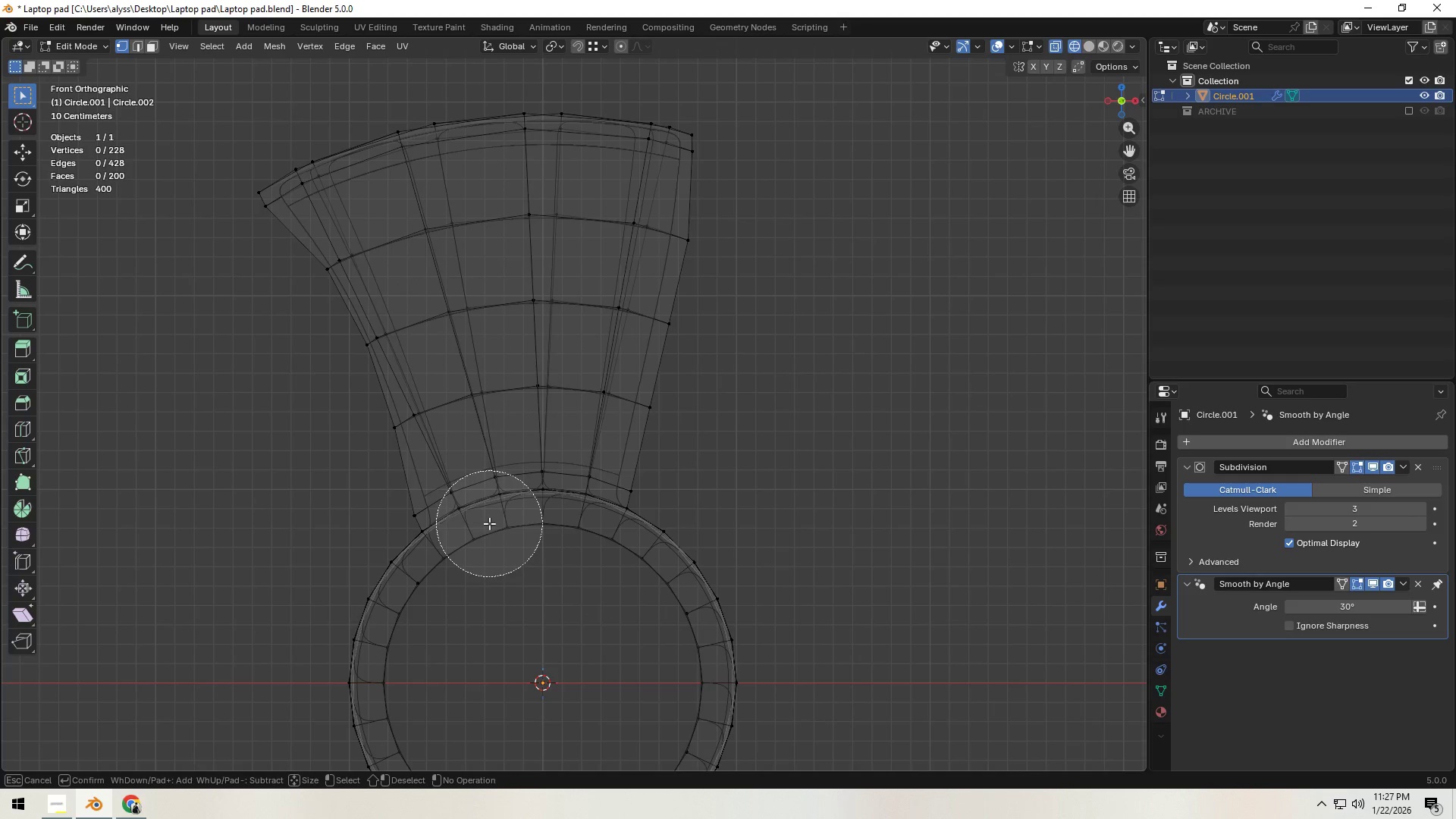 
left_click_drag(start_coordinate=[482, 521], to_coordinate=[539, 395])
 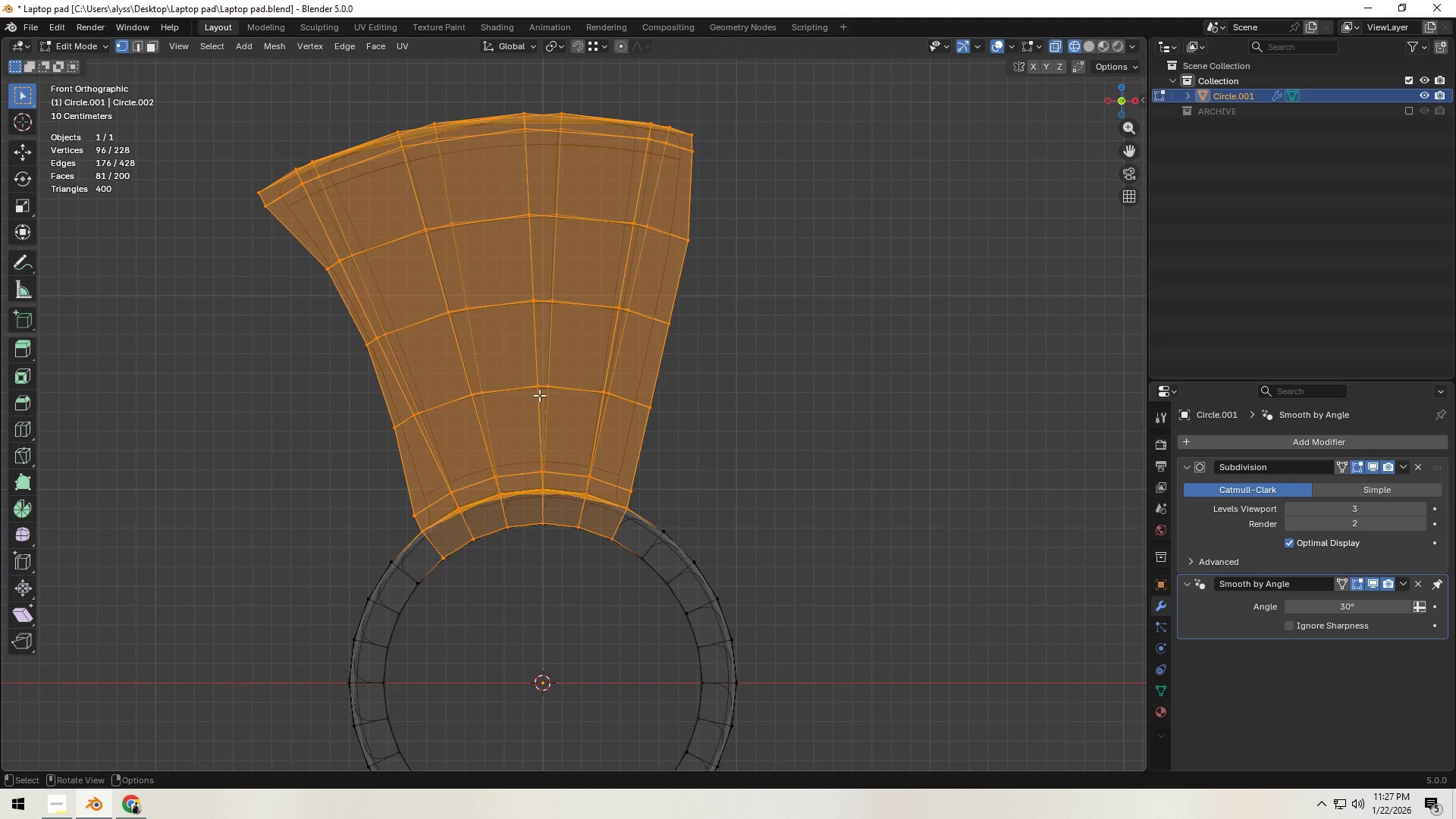 
right_click([539, 395])
 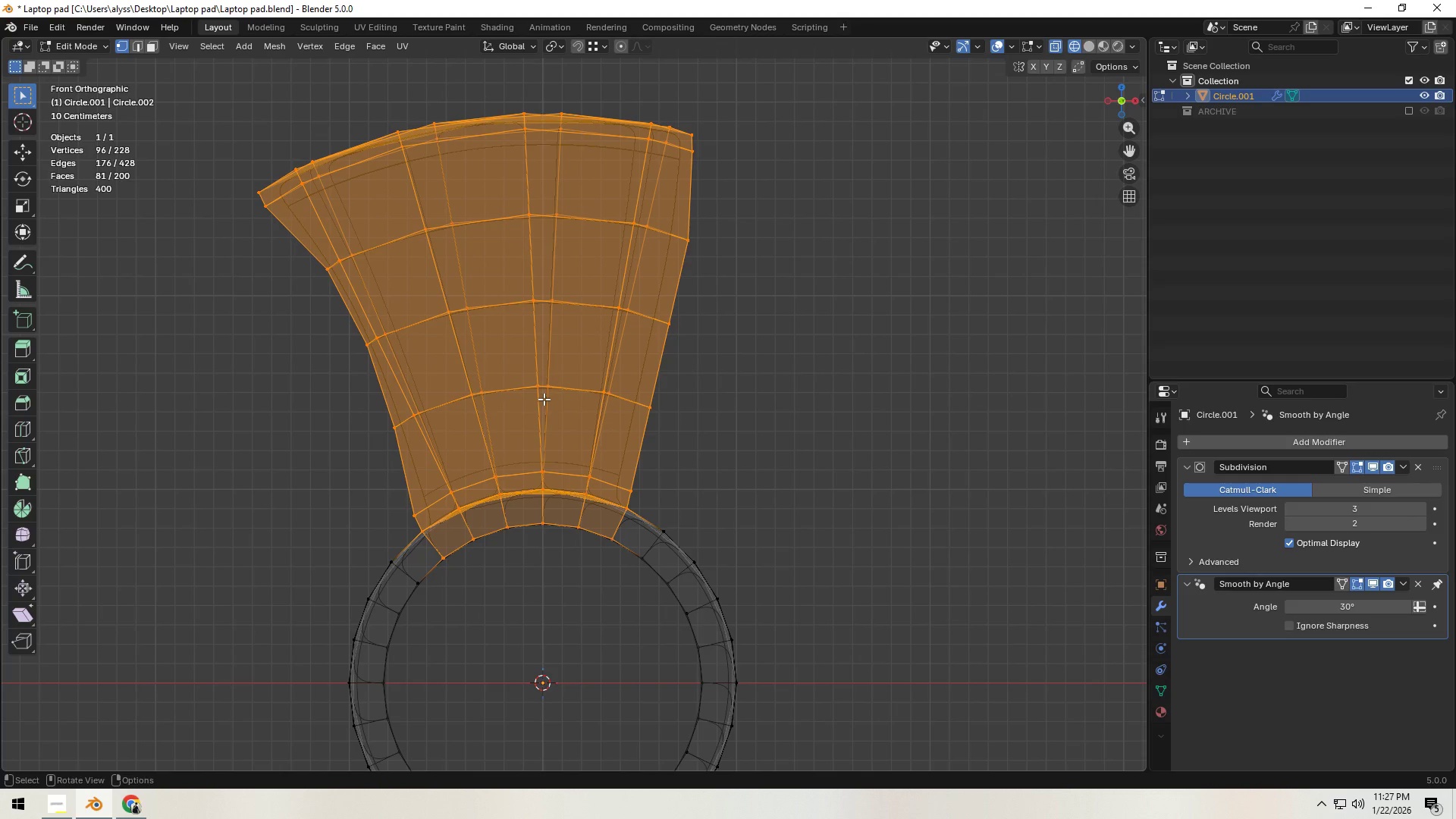 
key(Shift+ShiftLeft)
 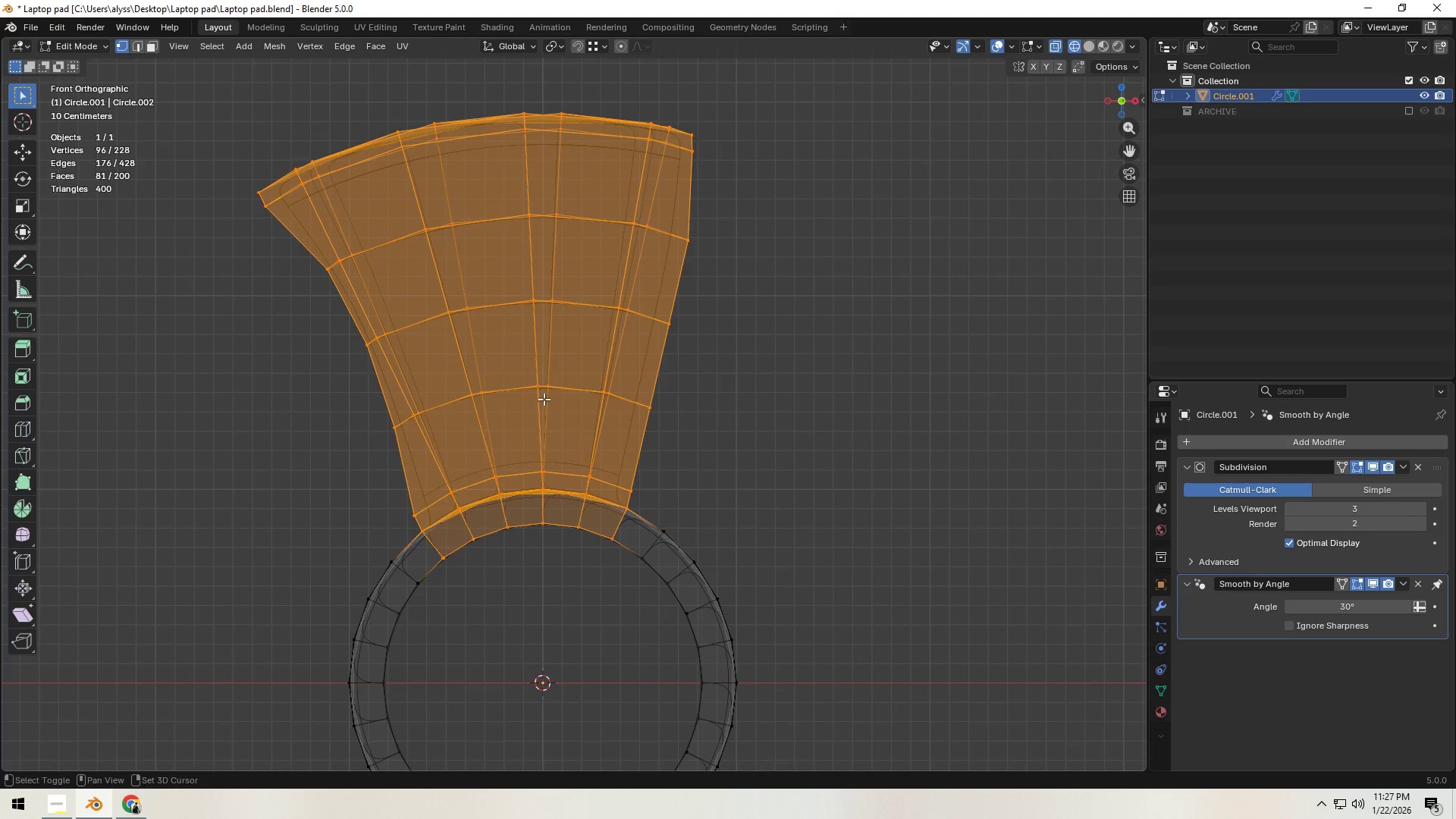 
key(Shift+D)
 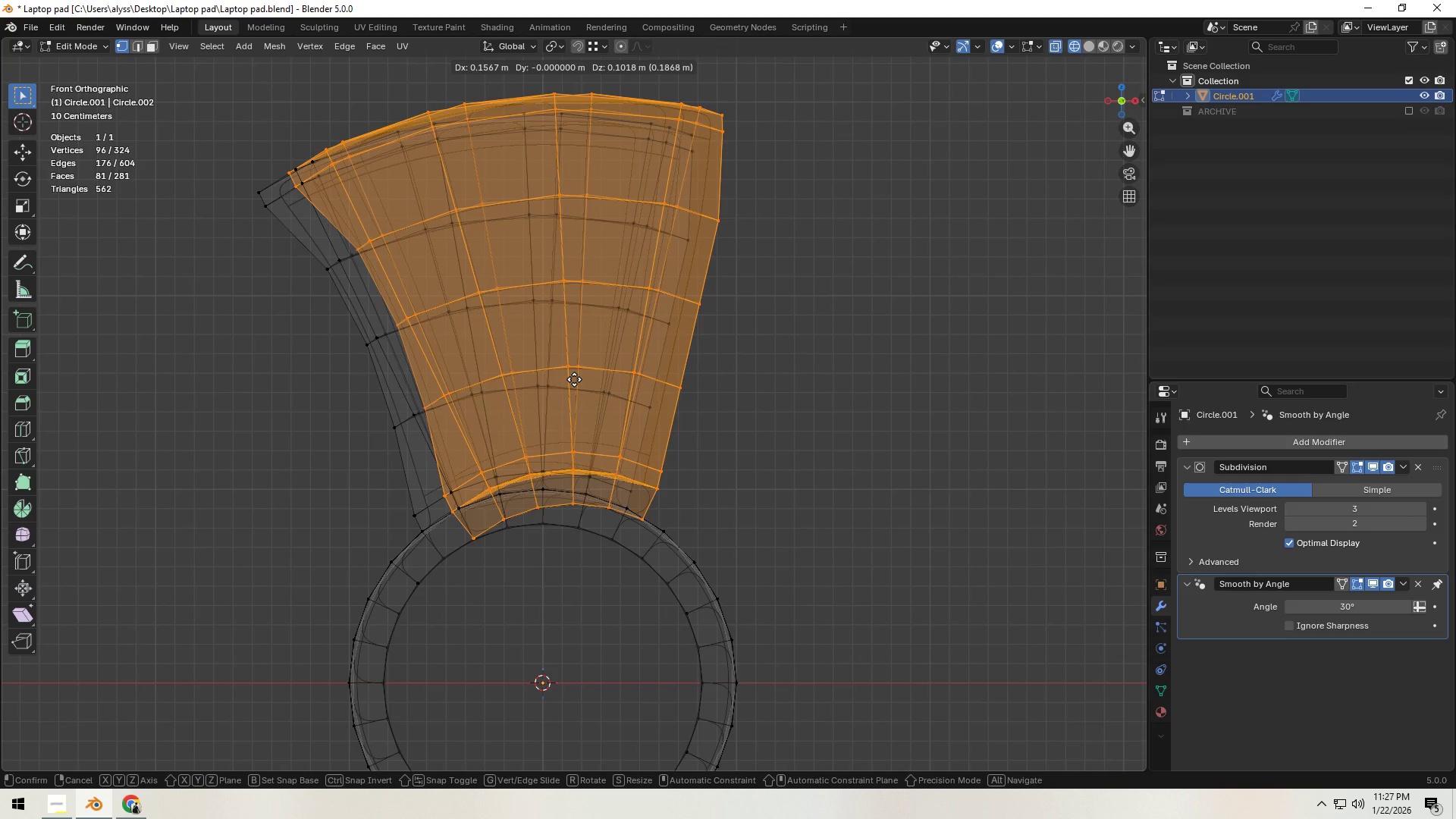 
right_click([574, 379])
 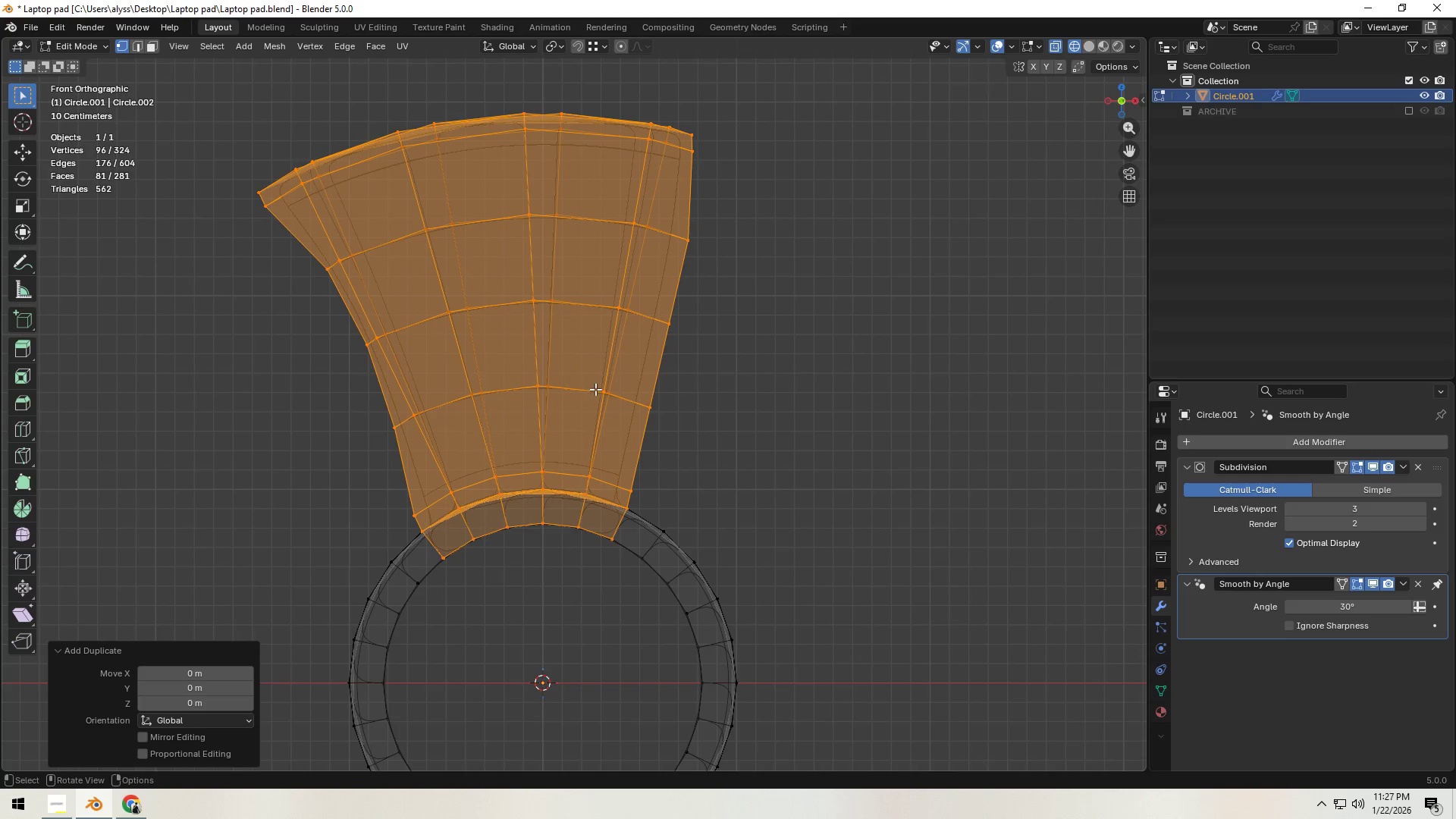 
type(op)
 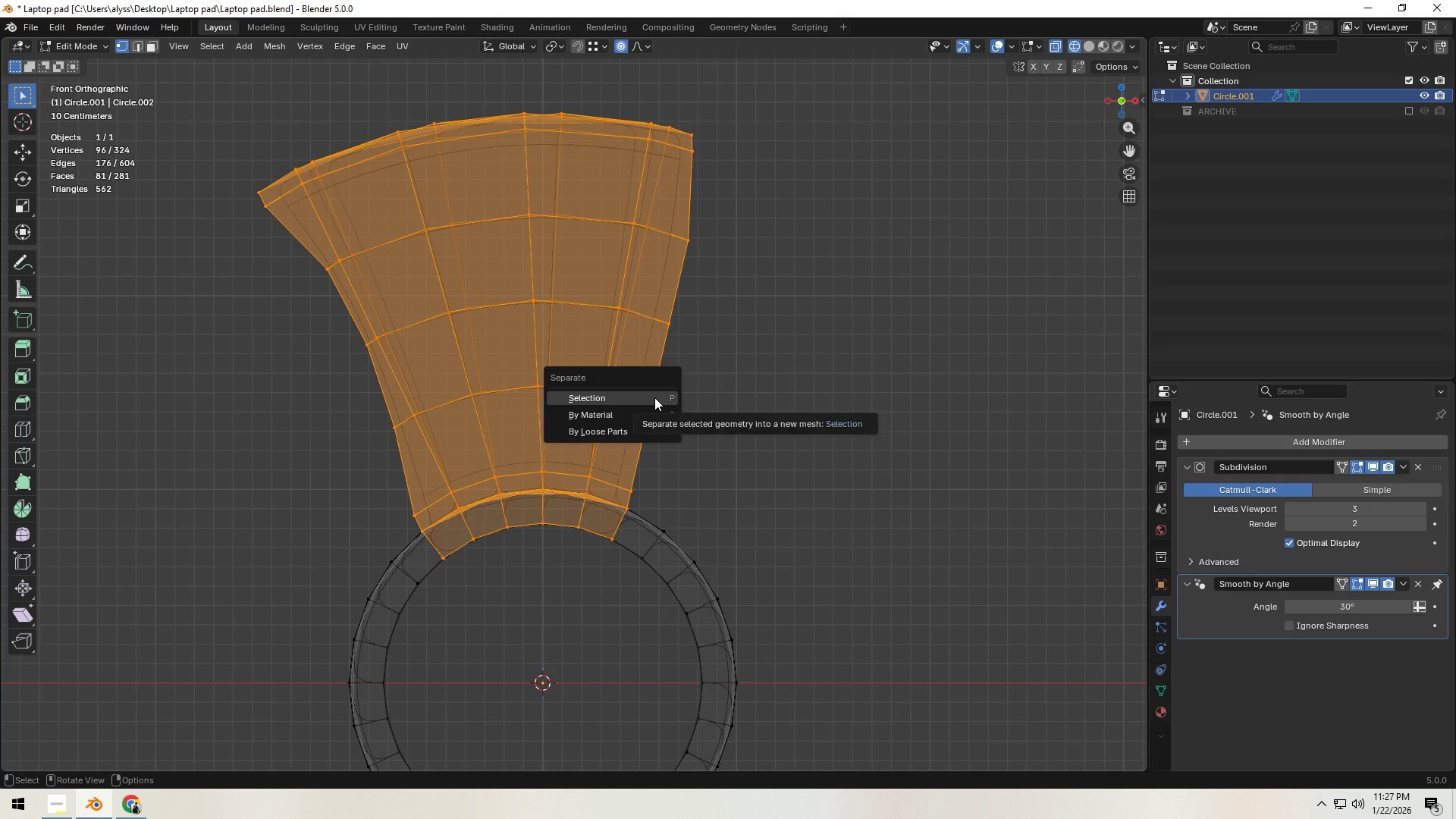 
left_click([654, 397])
 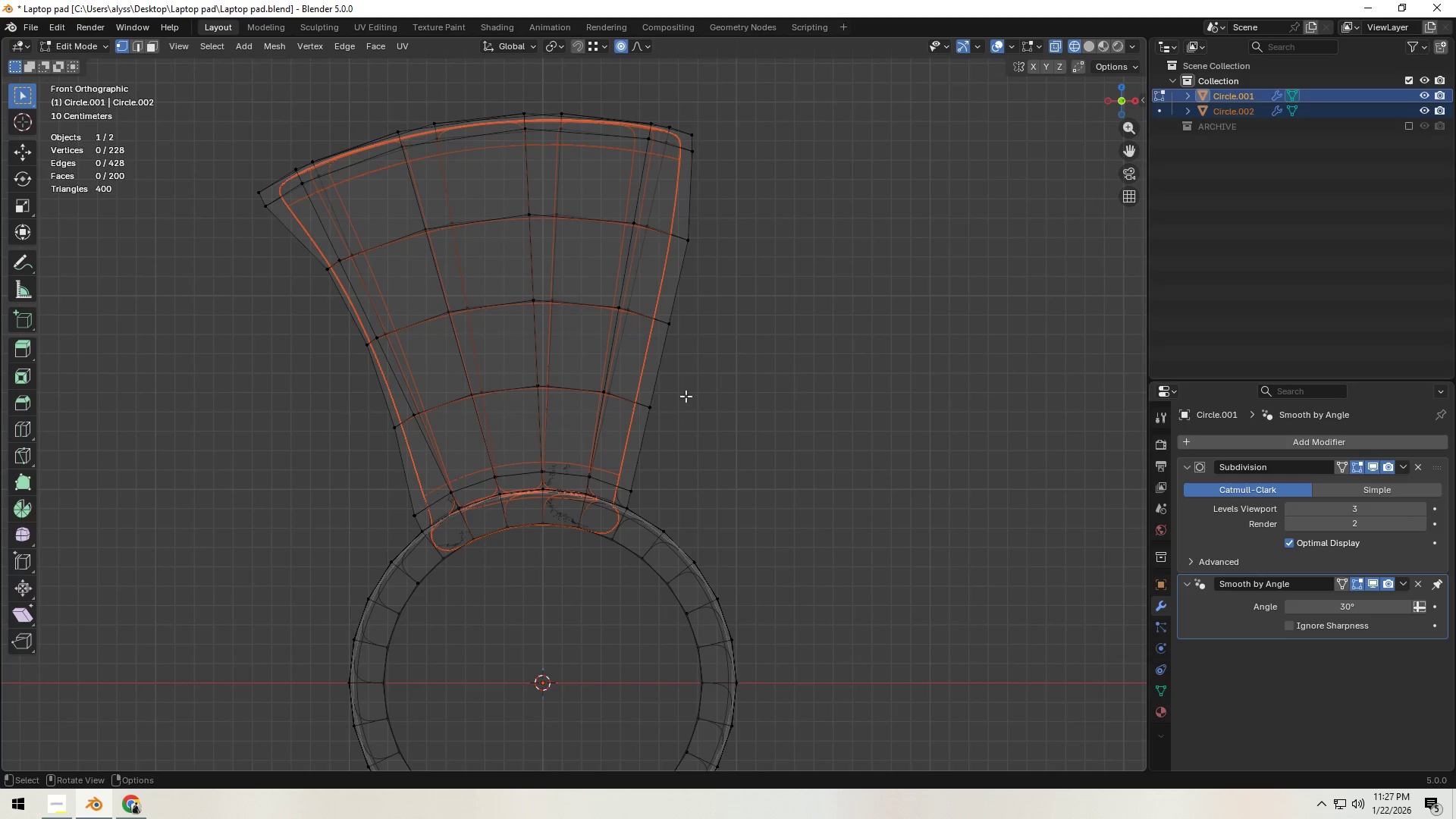 
double_click([778, 391])
 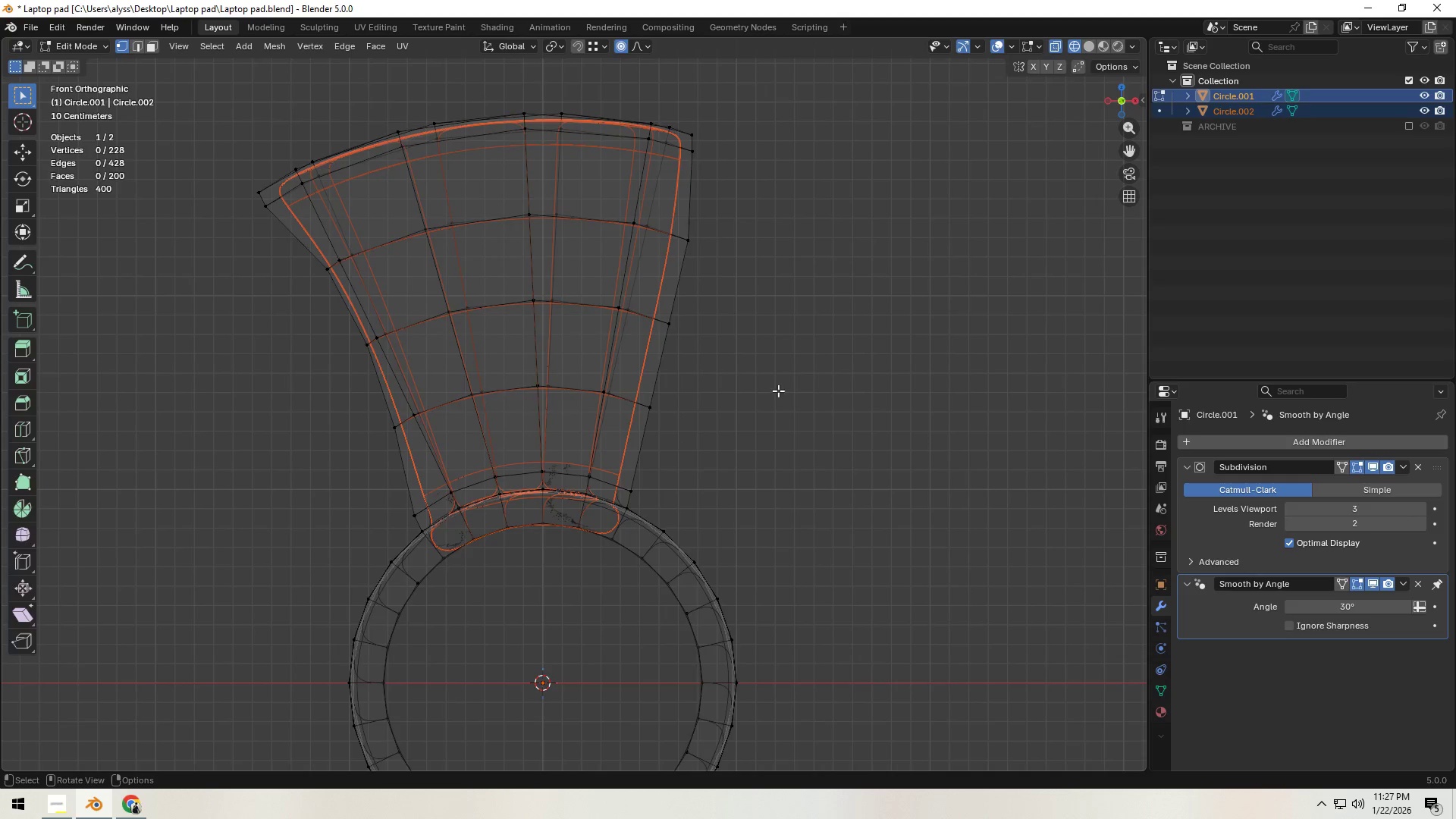 
key(Tab)
 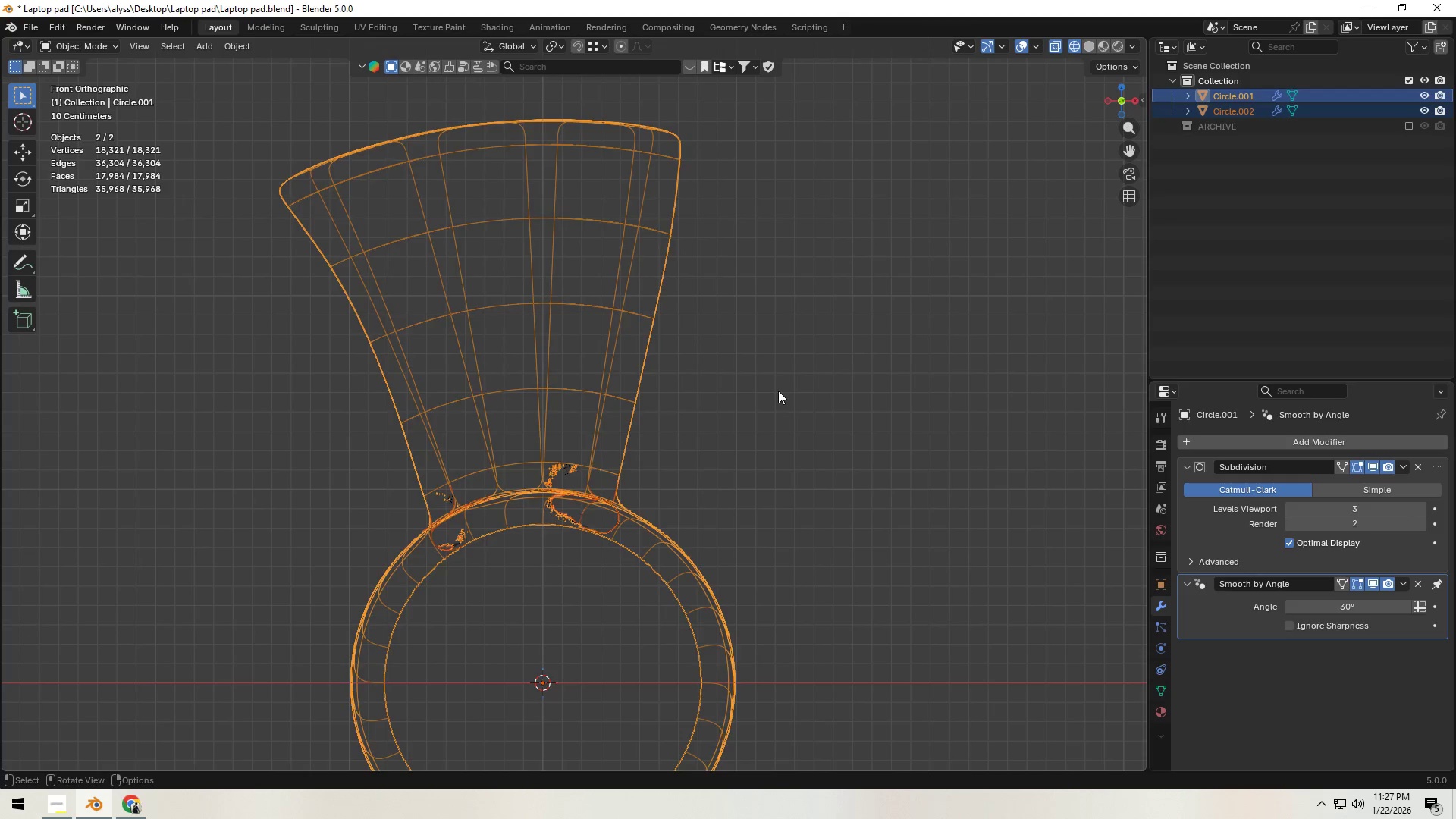 
left_click([778, 391])
 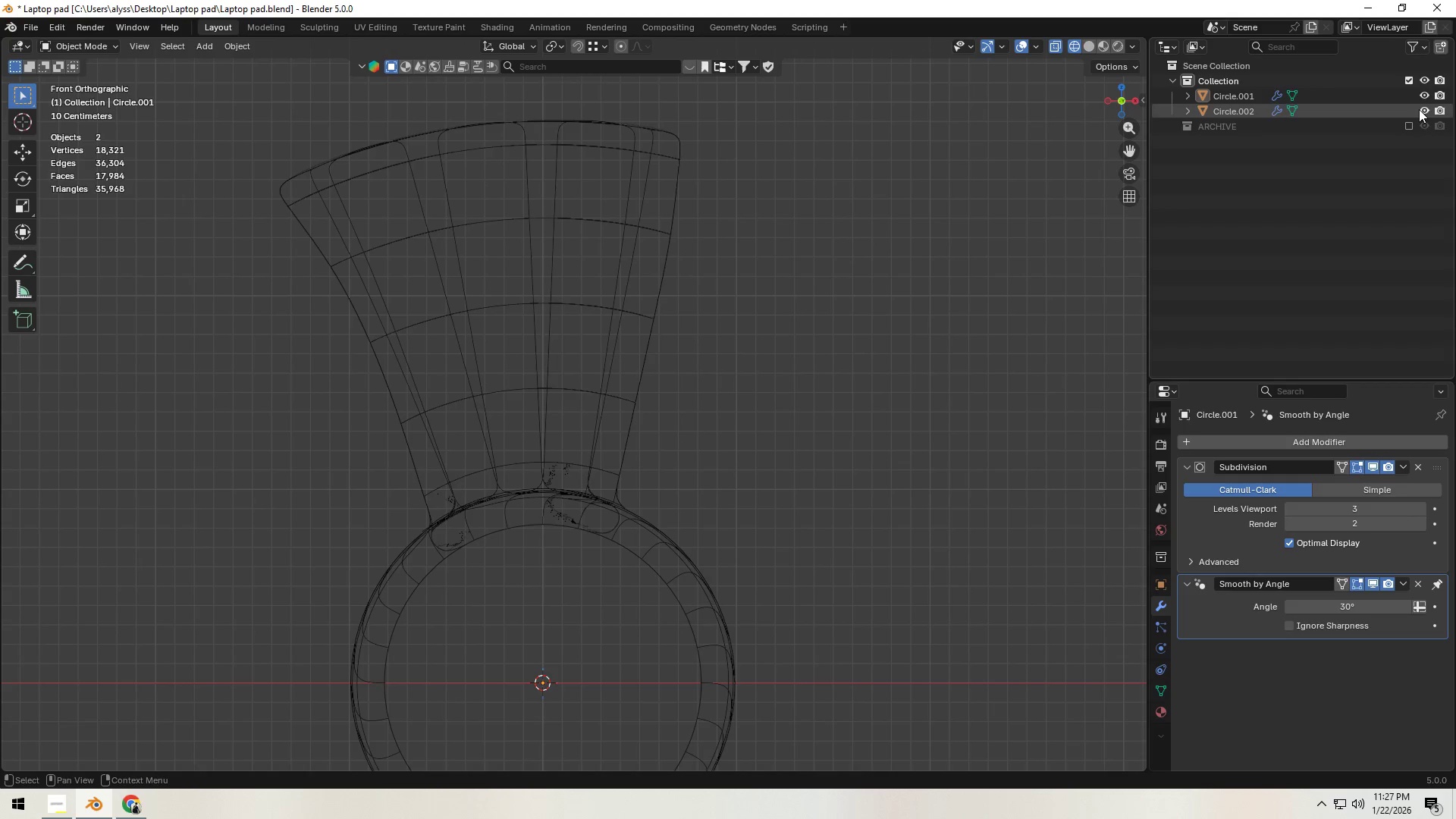 
left_click([1425, 94])
 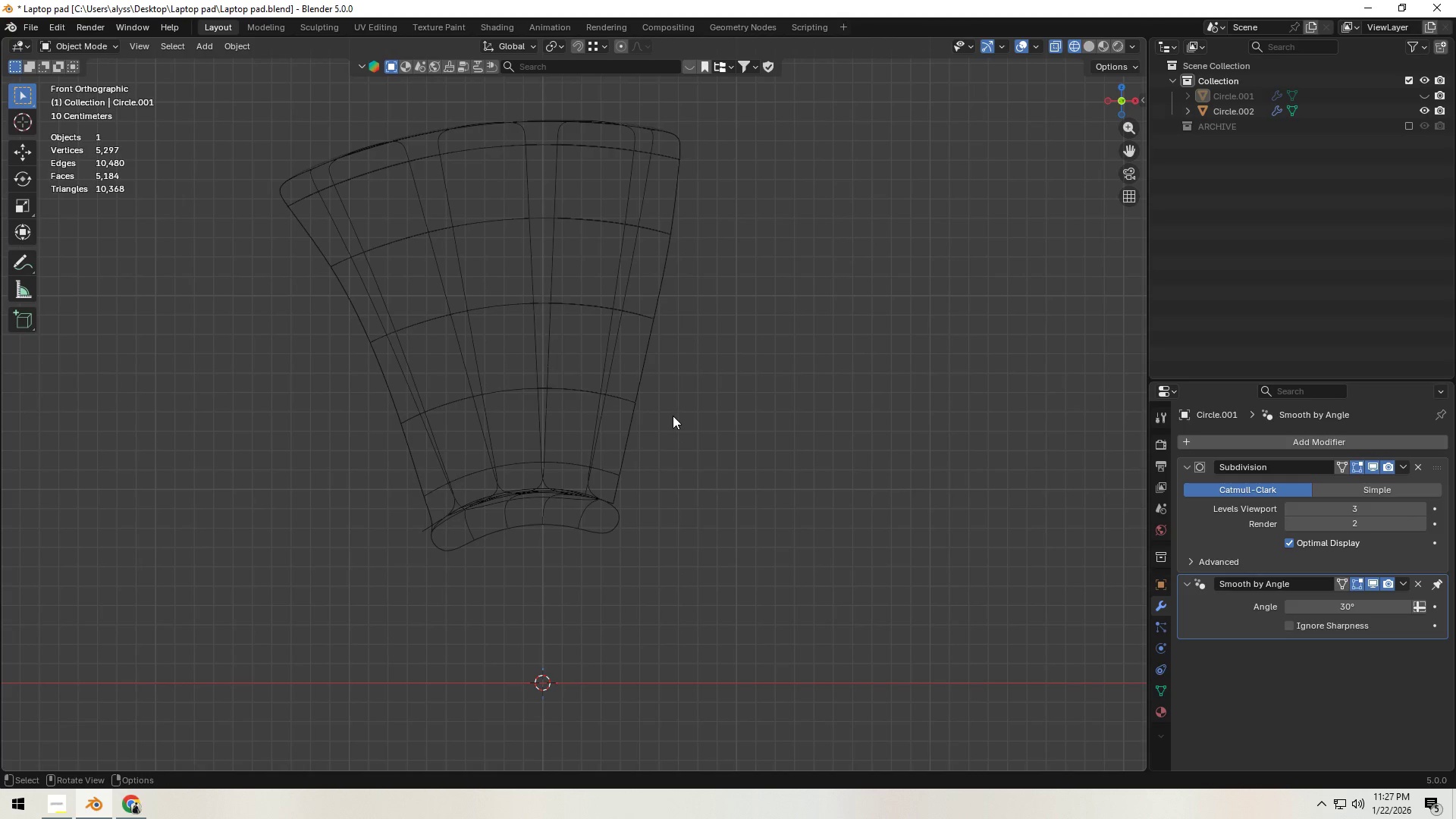 
double_click([615, 415])
 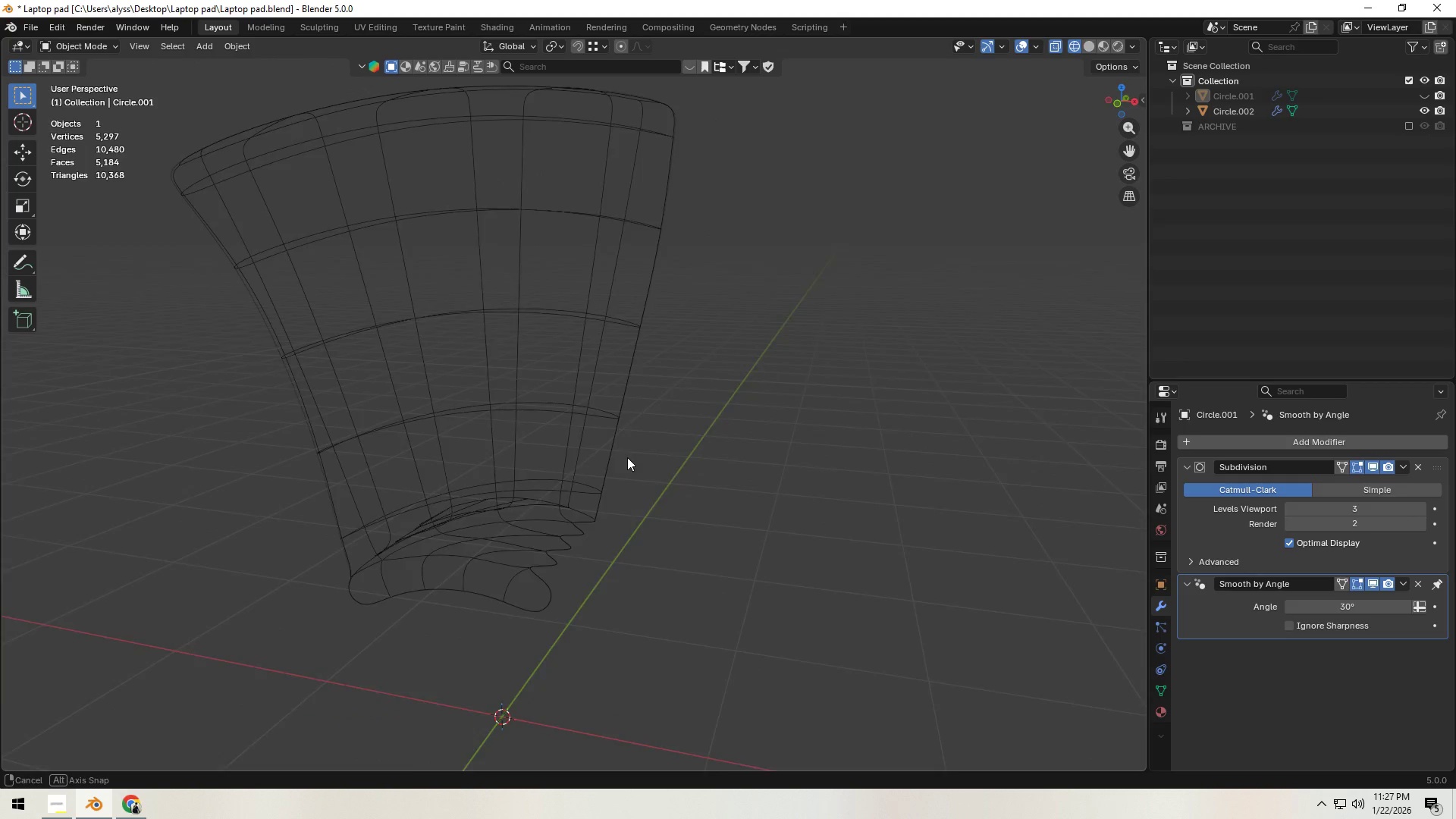 
key(Z)
 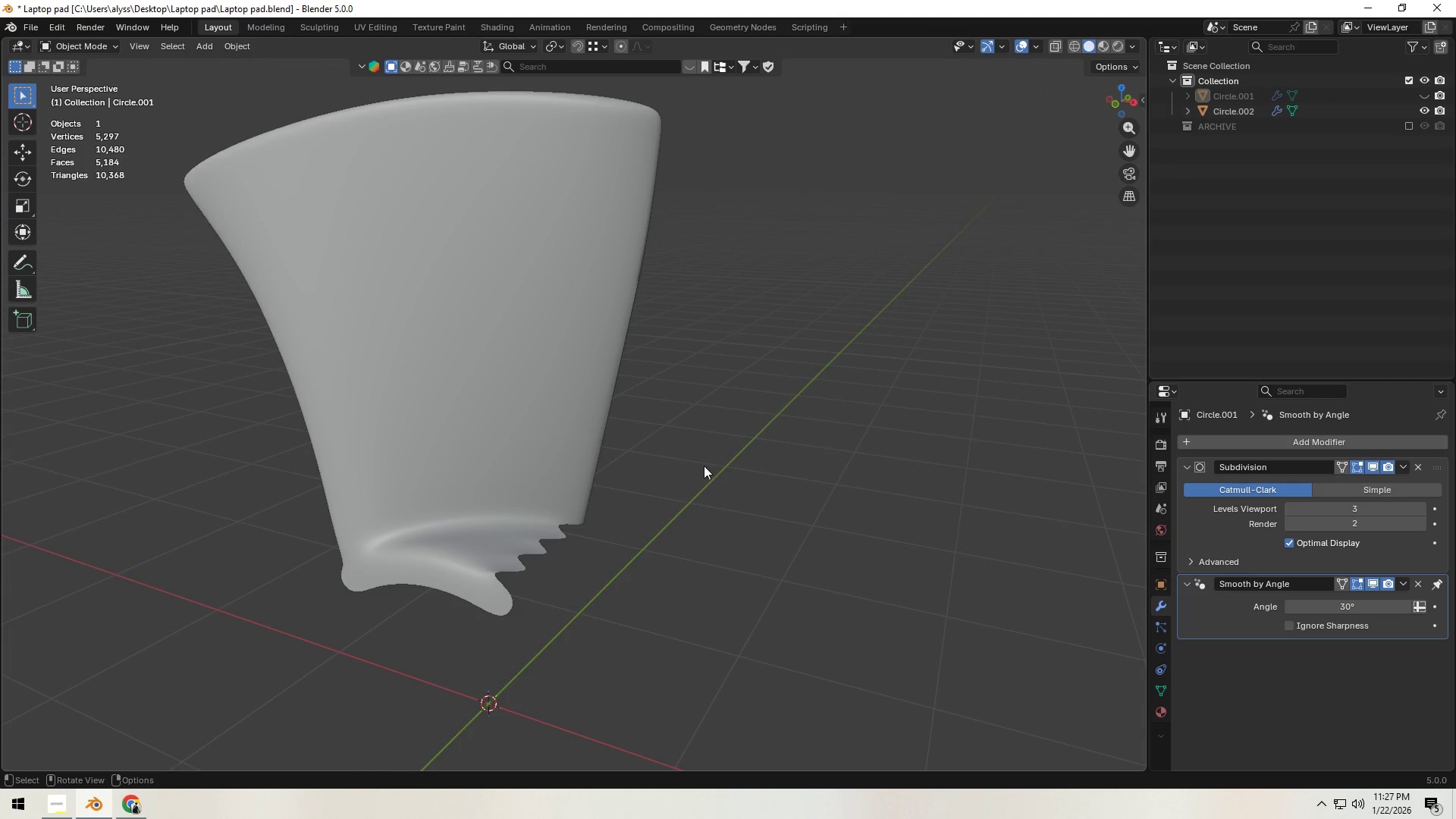 
left_click([498, 493])
 